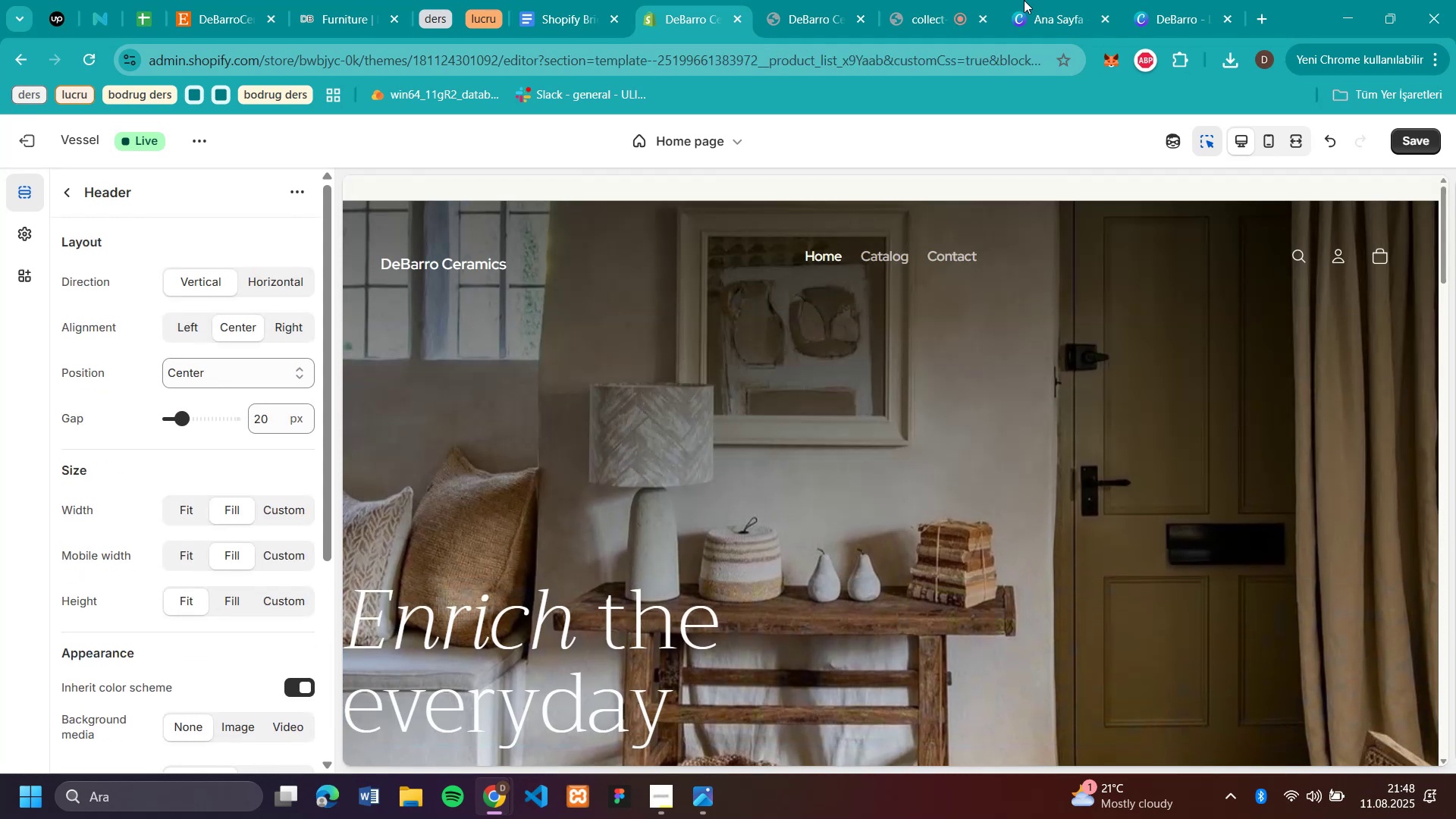 
left_click([813, 15])
 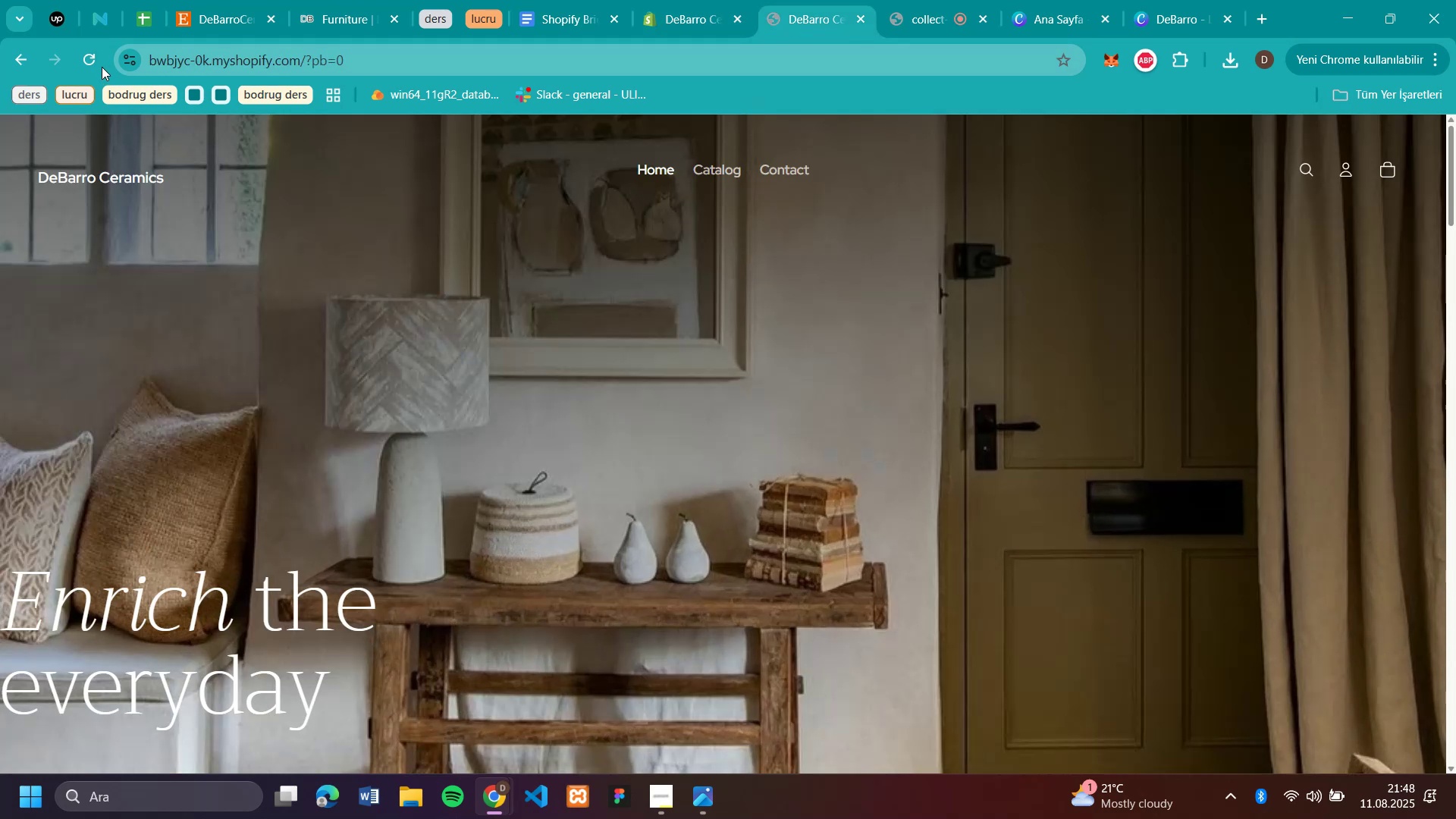 
left_click([93, 61])
 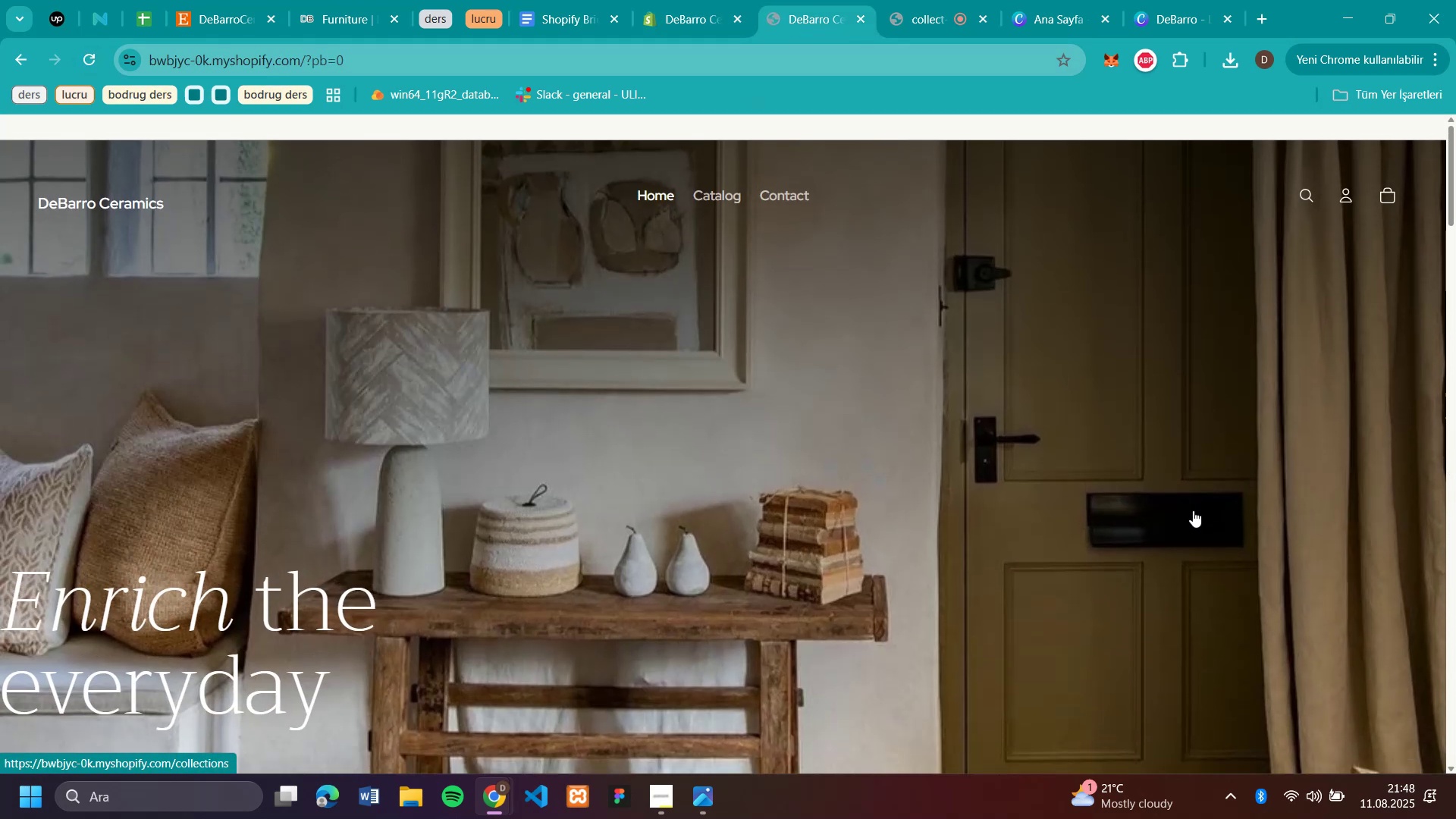 
wait(5.49)
 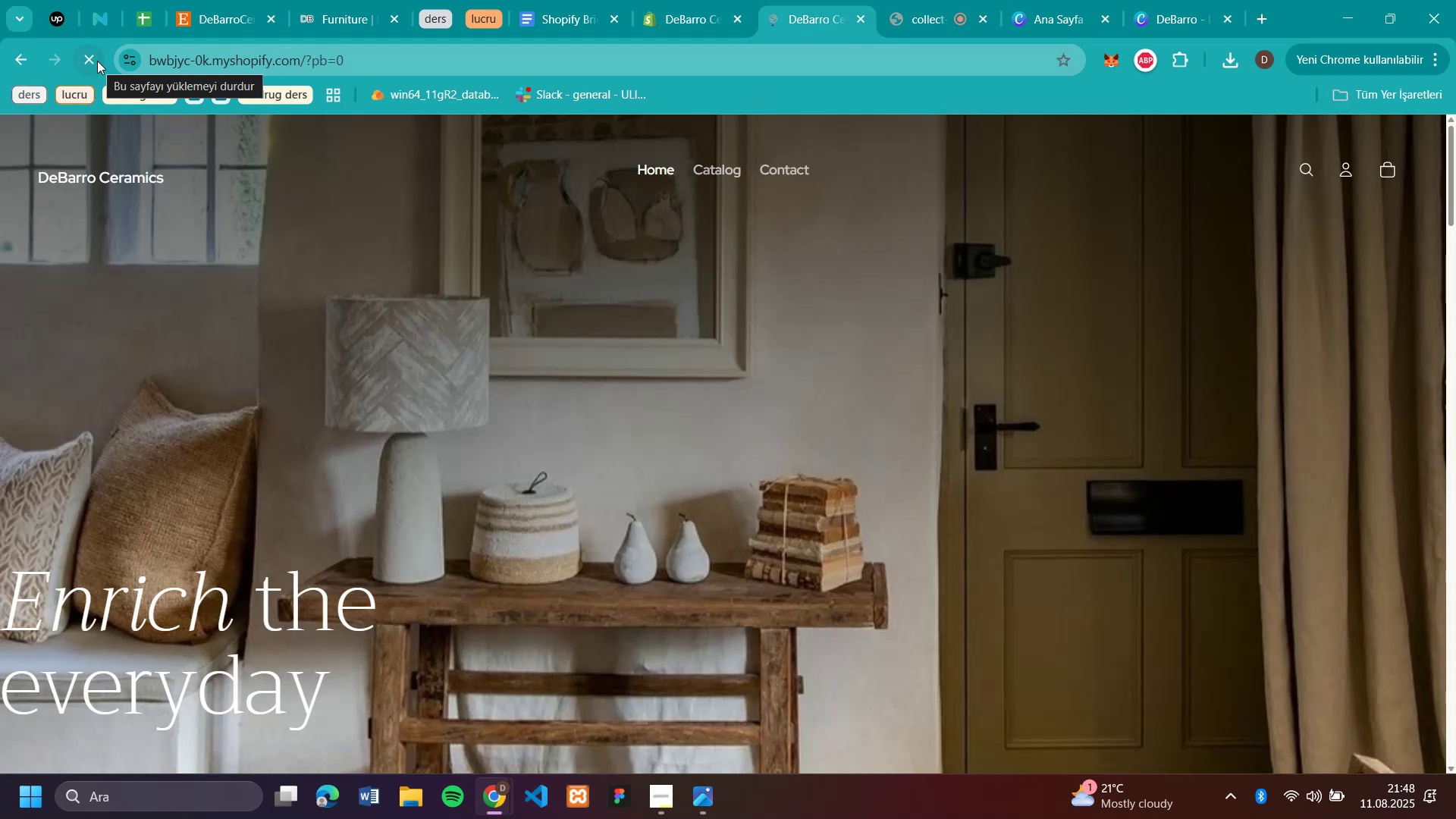 
scroll: coordinate [1193, 510], scroll_direction: up, amount: 1.0
 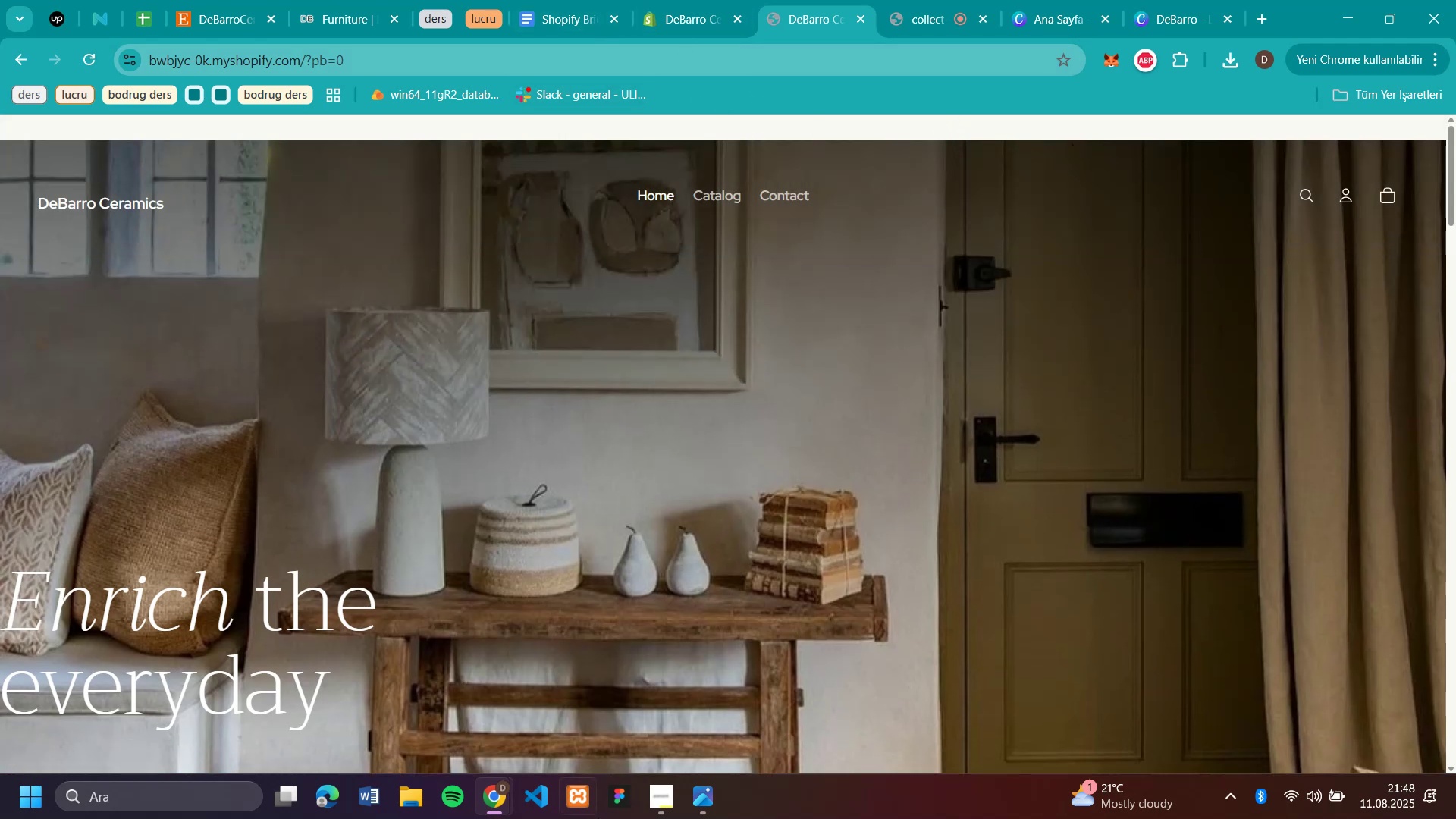 
wait(7.86)
 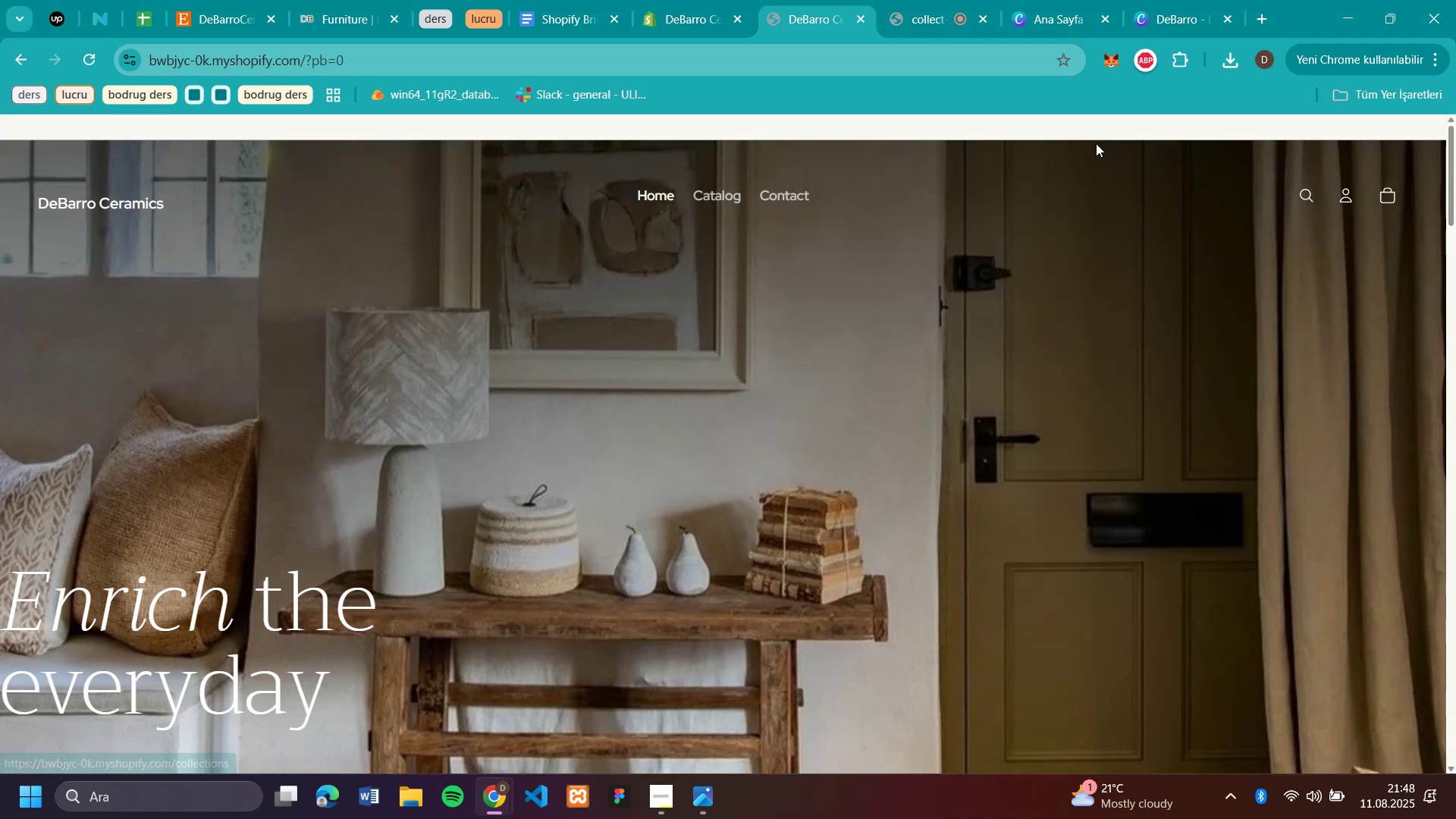 
left_click([693, 13])
 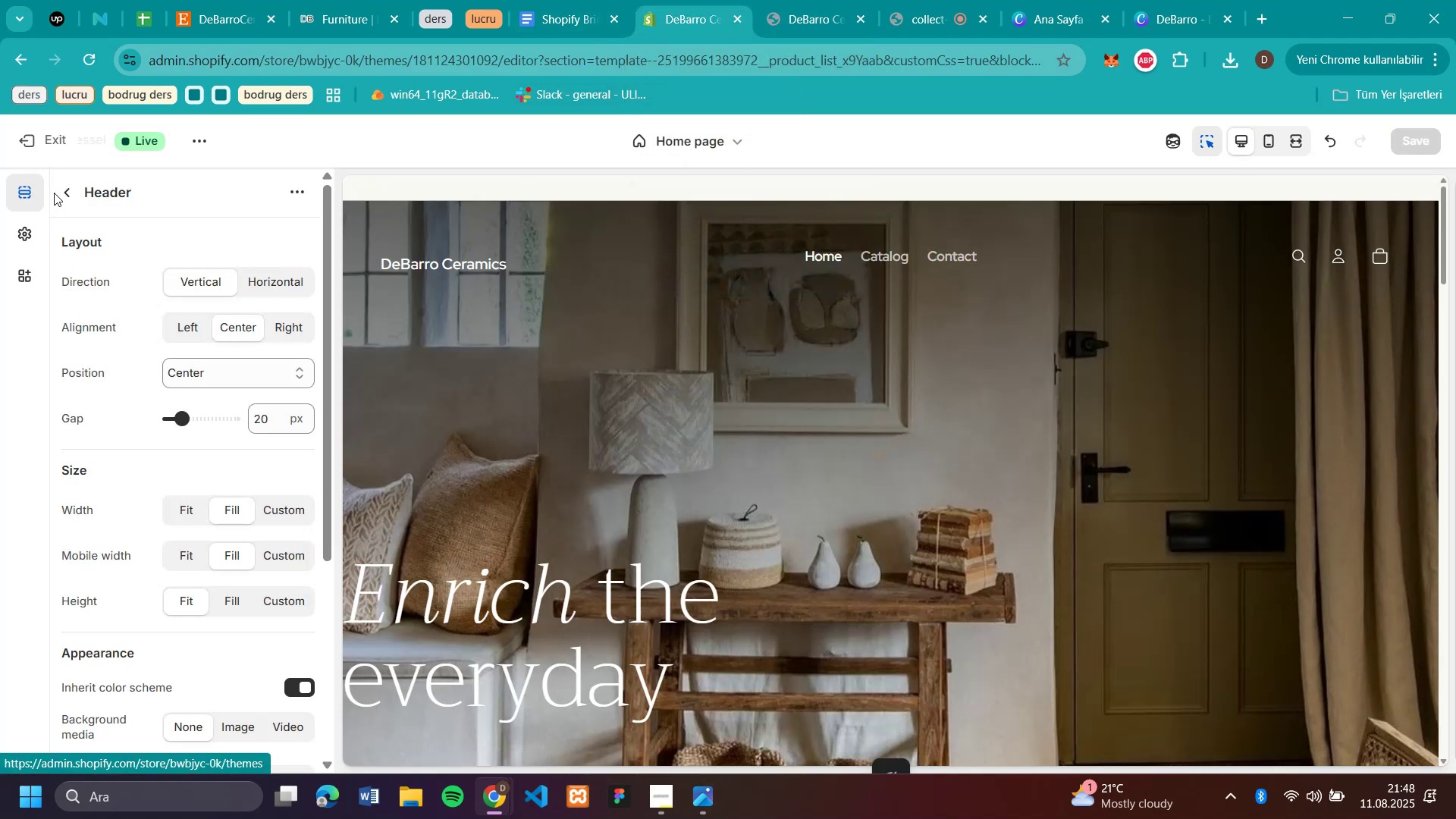 
left_click([61, 191])
 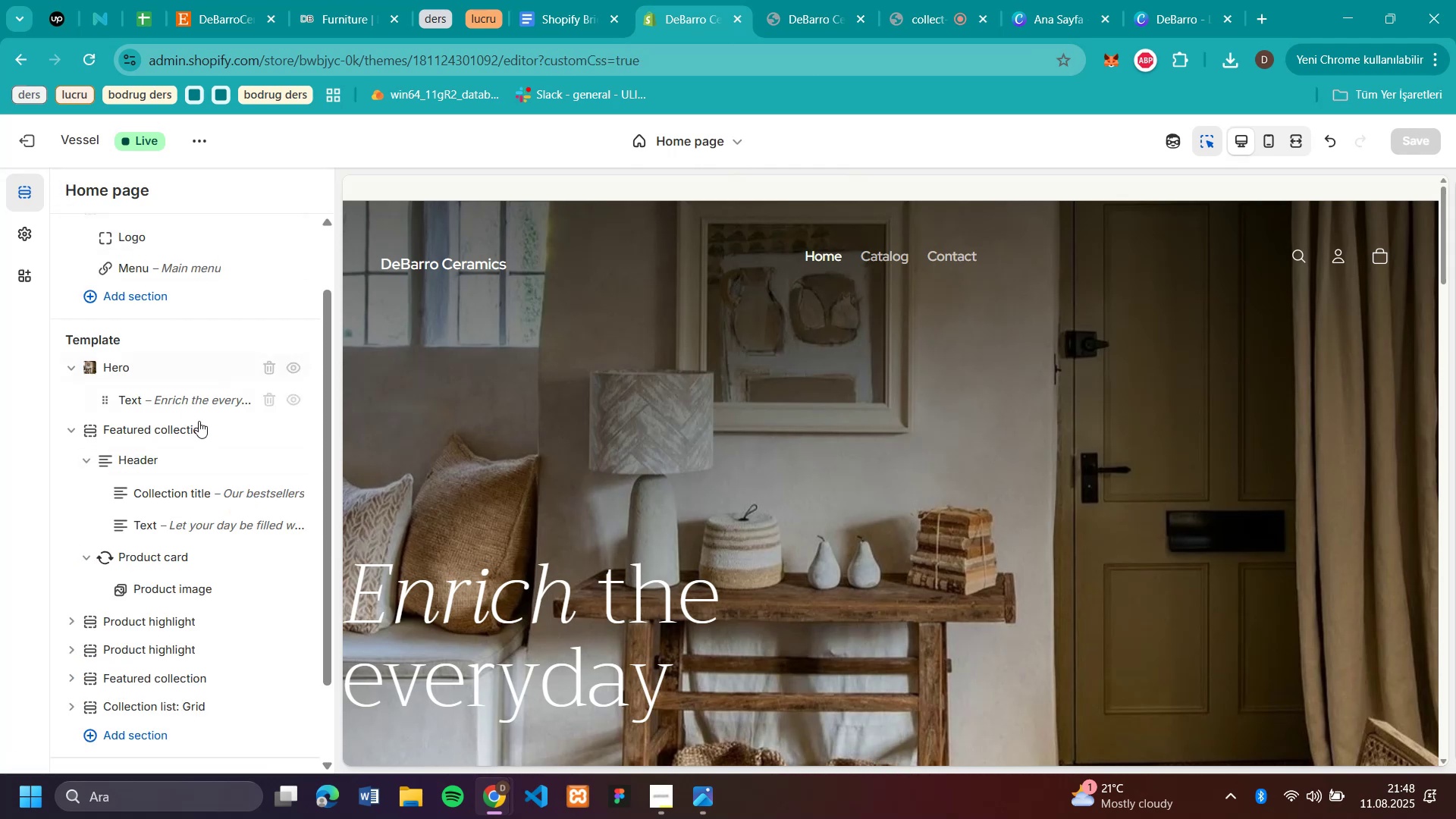 
scroll: coordinate [240, 328], scroll_direction: up, amount: 4.0
 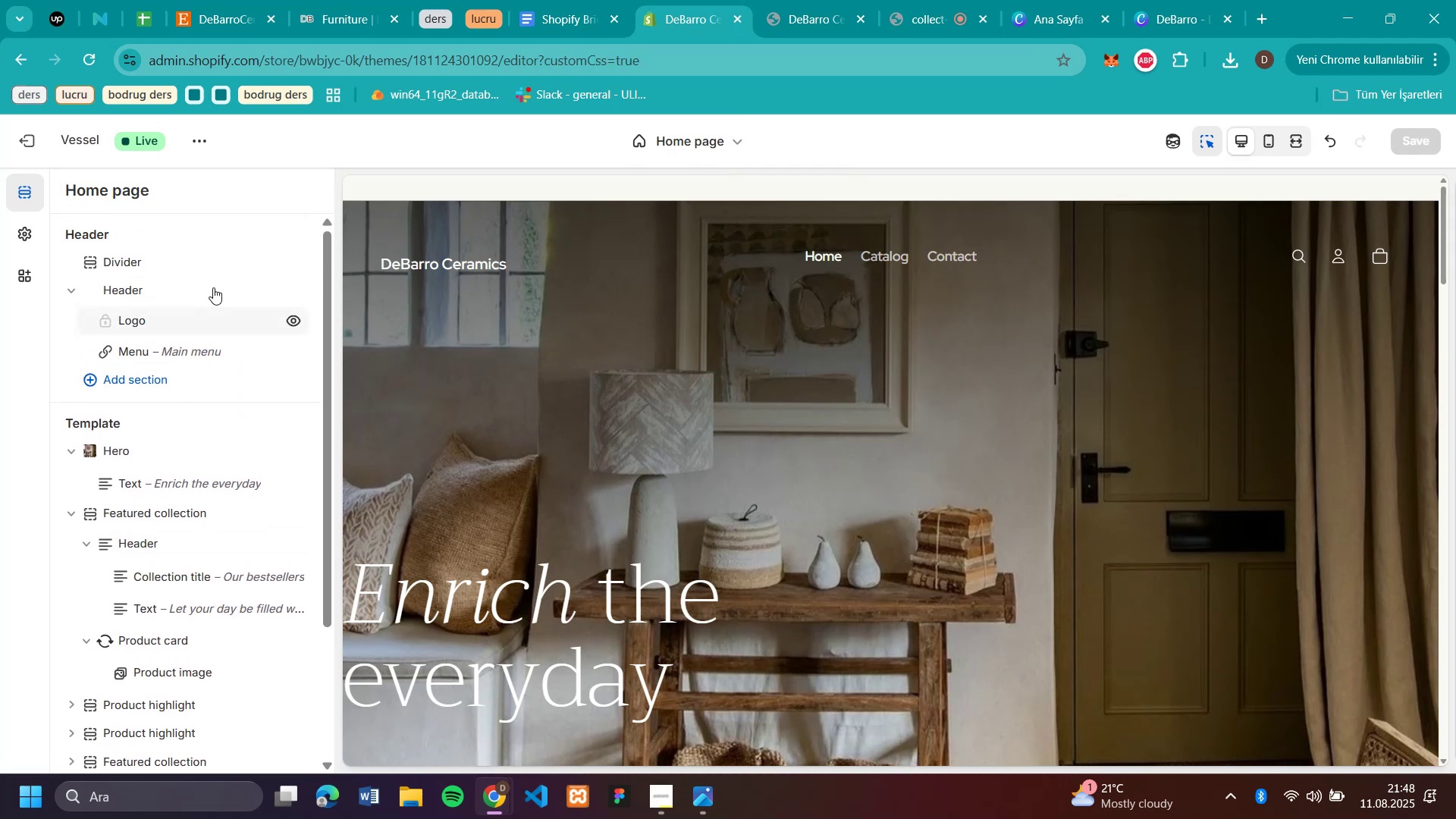 
mouse_move([221, 282])
 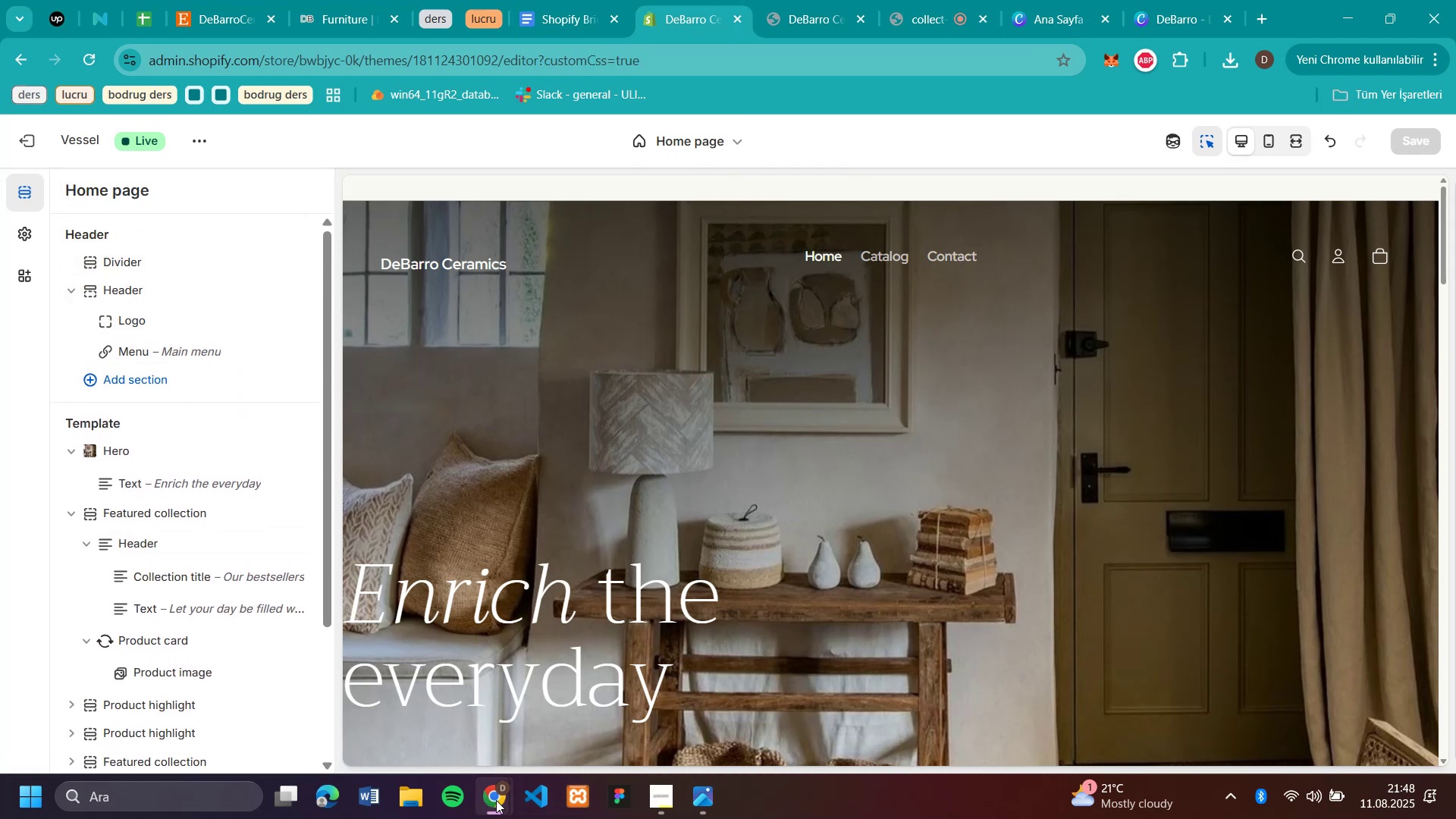 
right_click([496, 800])
 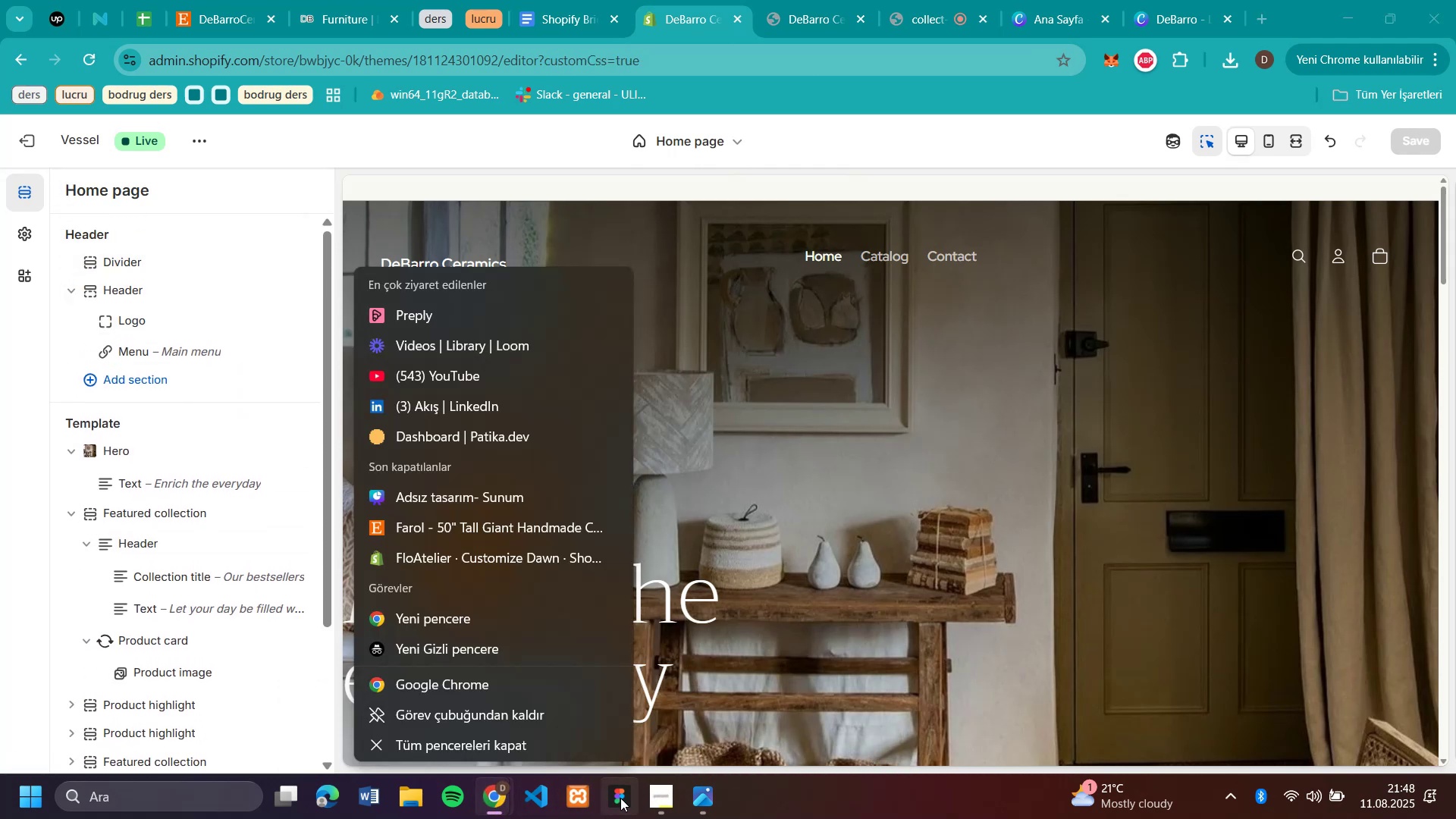 
left_click([661, 799])
 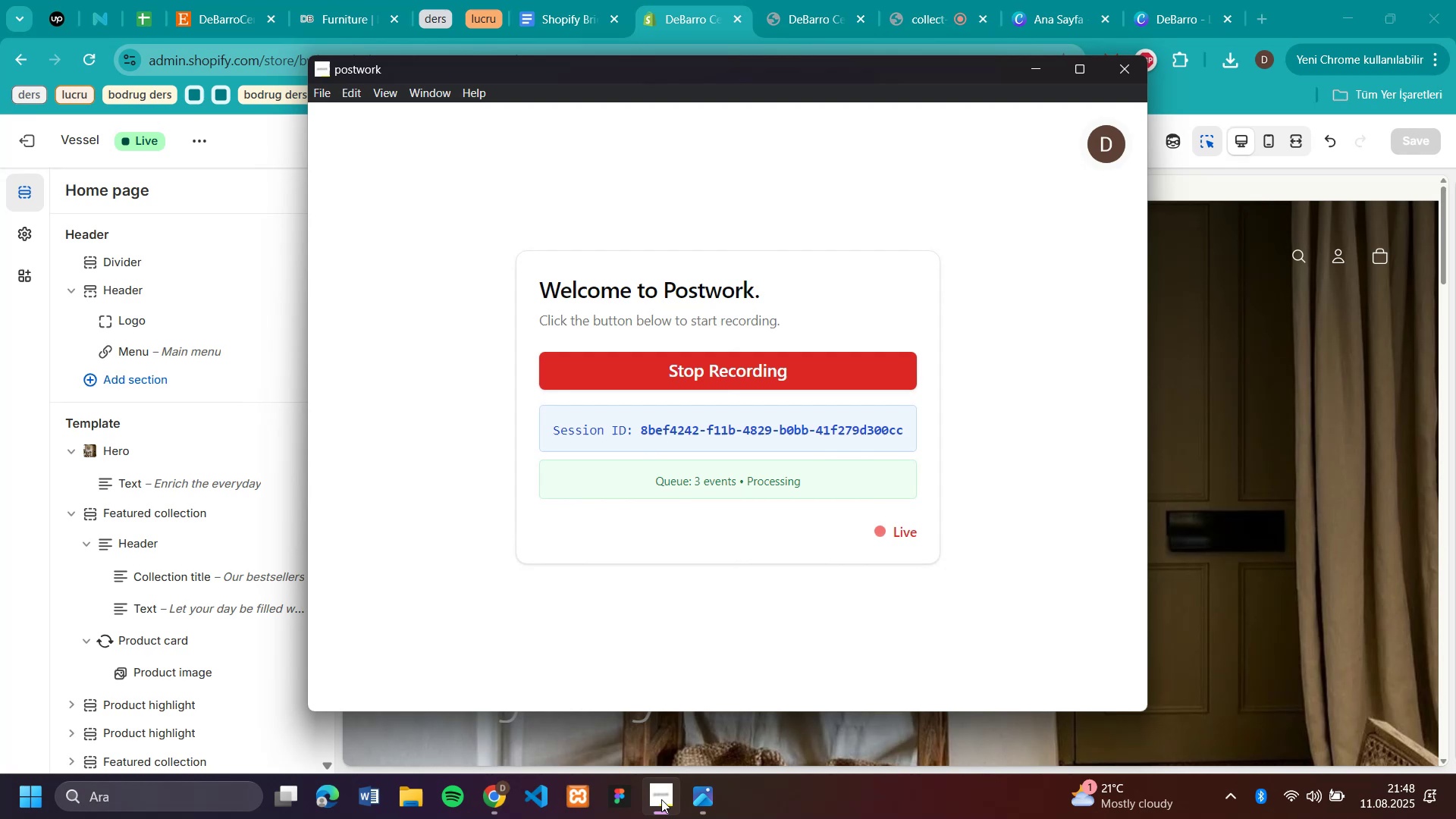 
left_click([661, 799])
 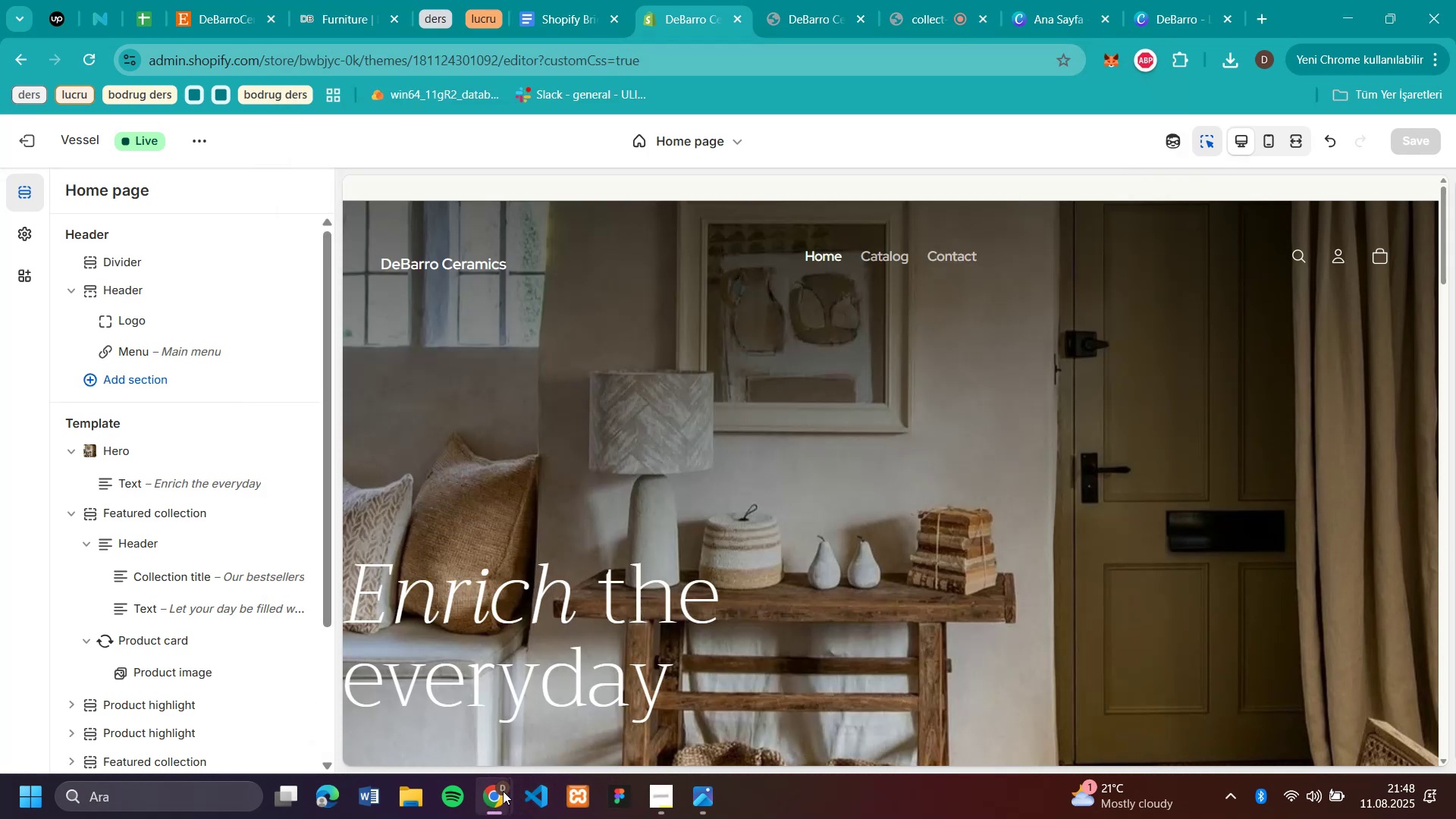 
right_click([503, 791])
 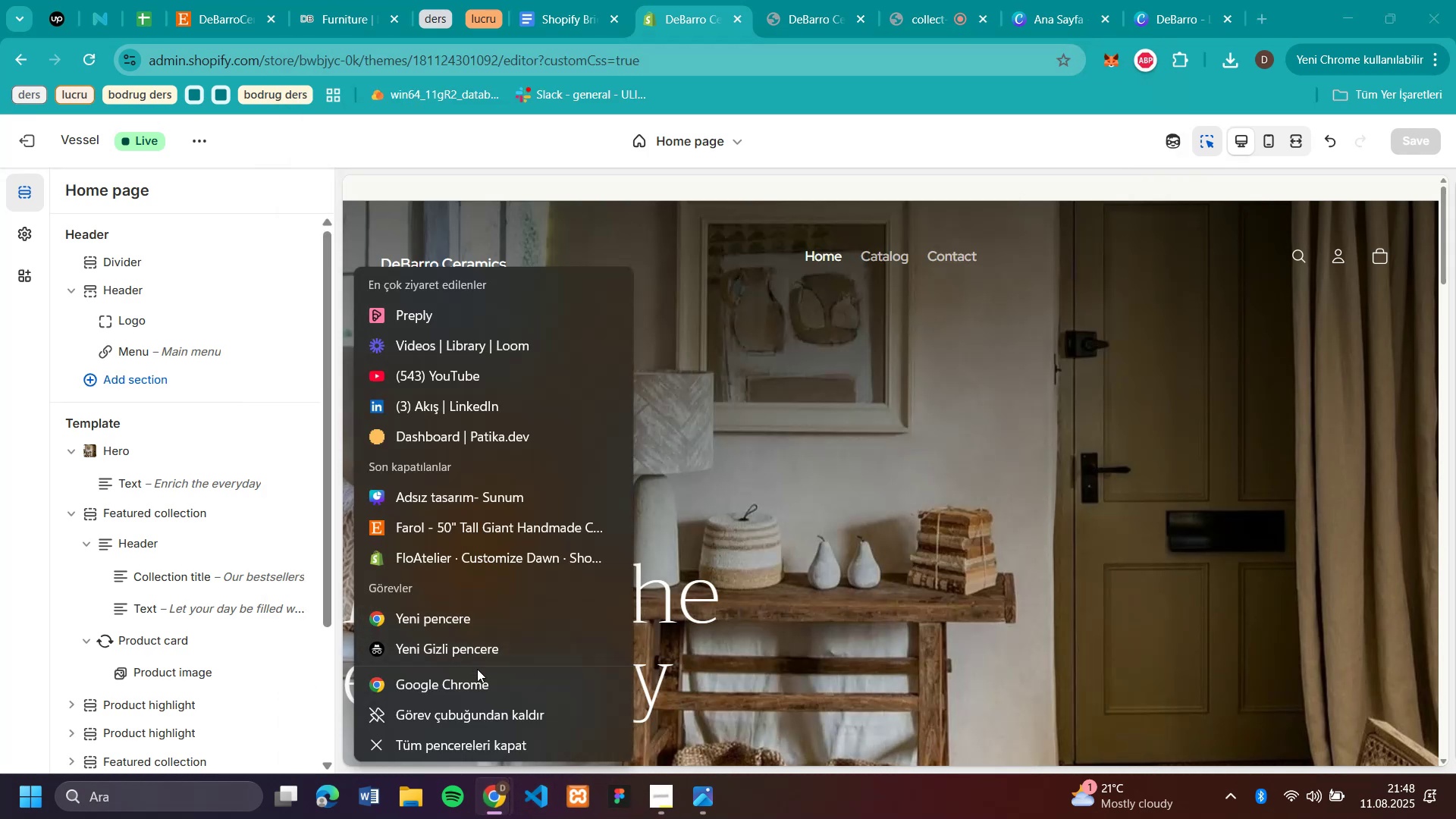 
left_click([478, 682])
 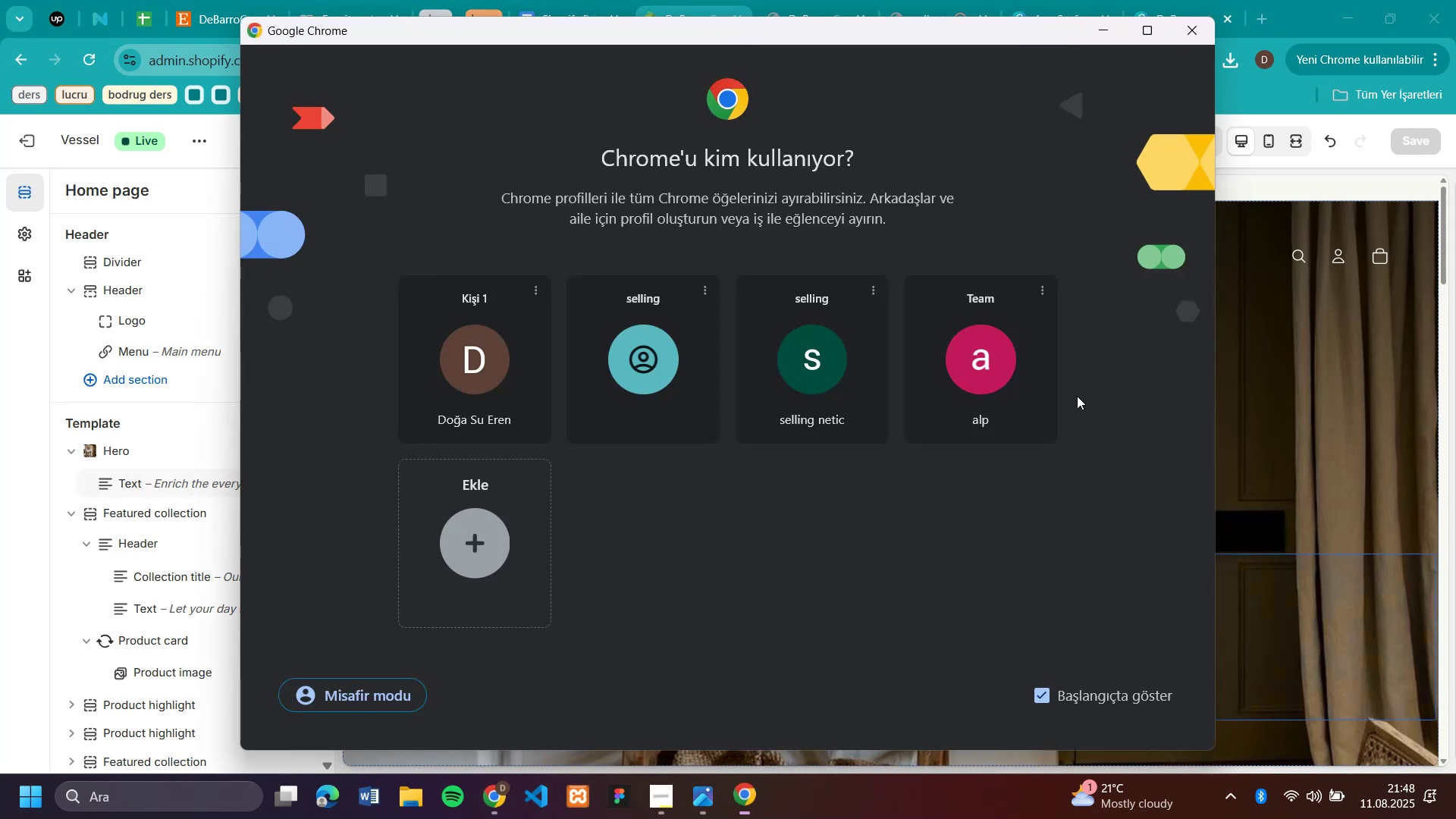 
left_click([1006, 399])
 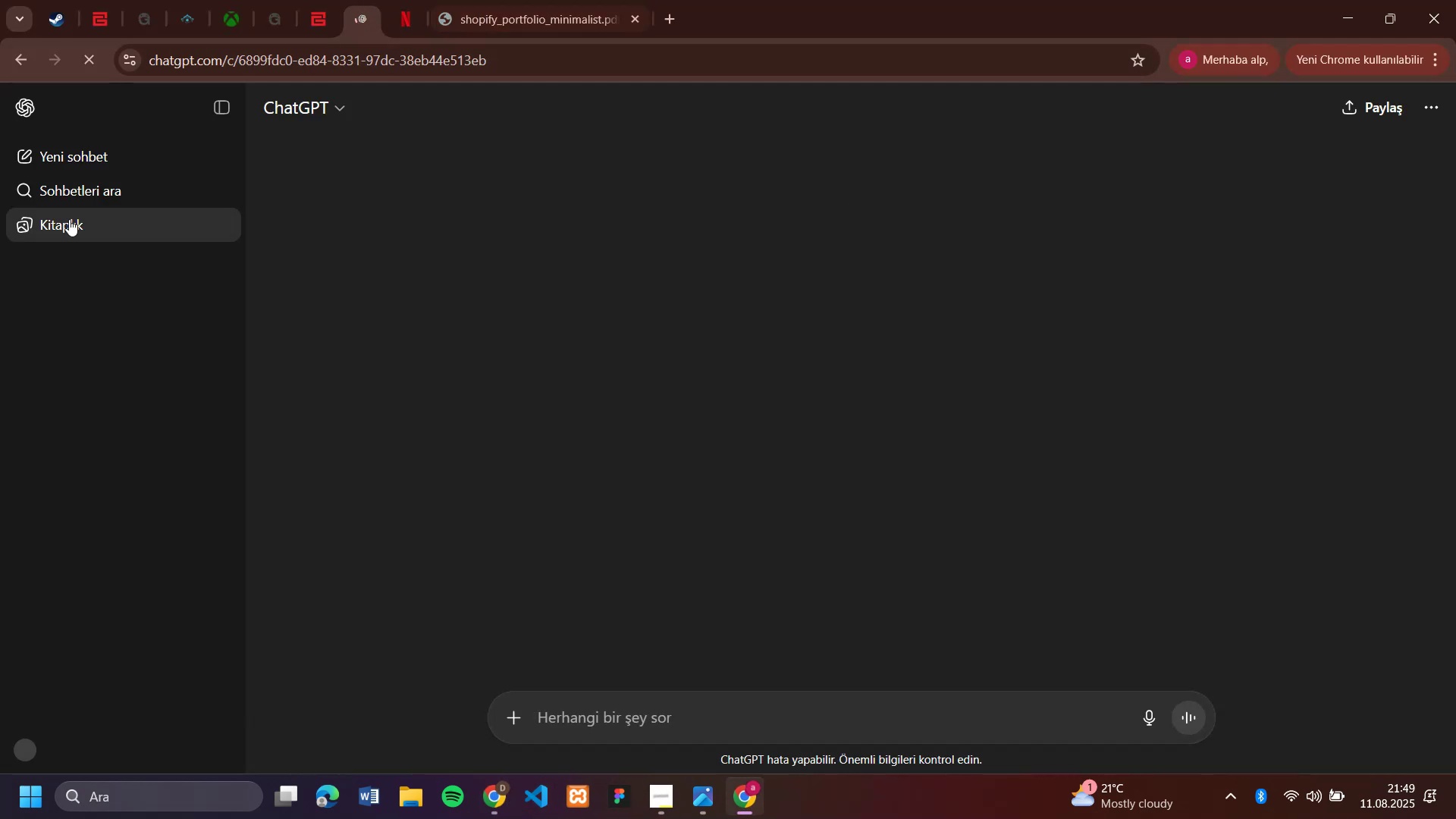 
left_click([75, 165])
 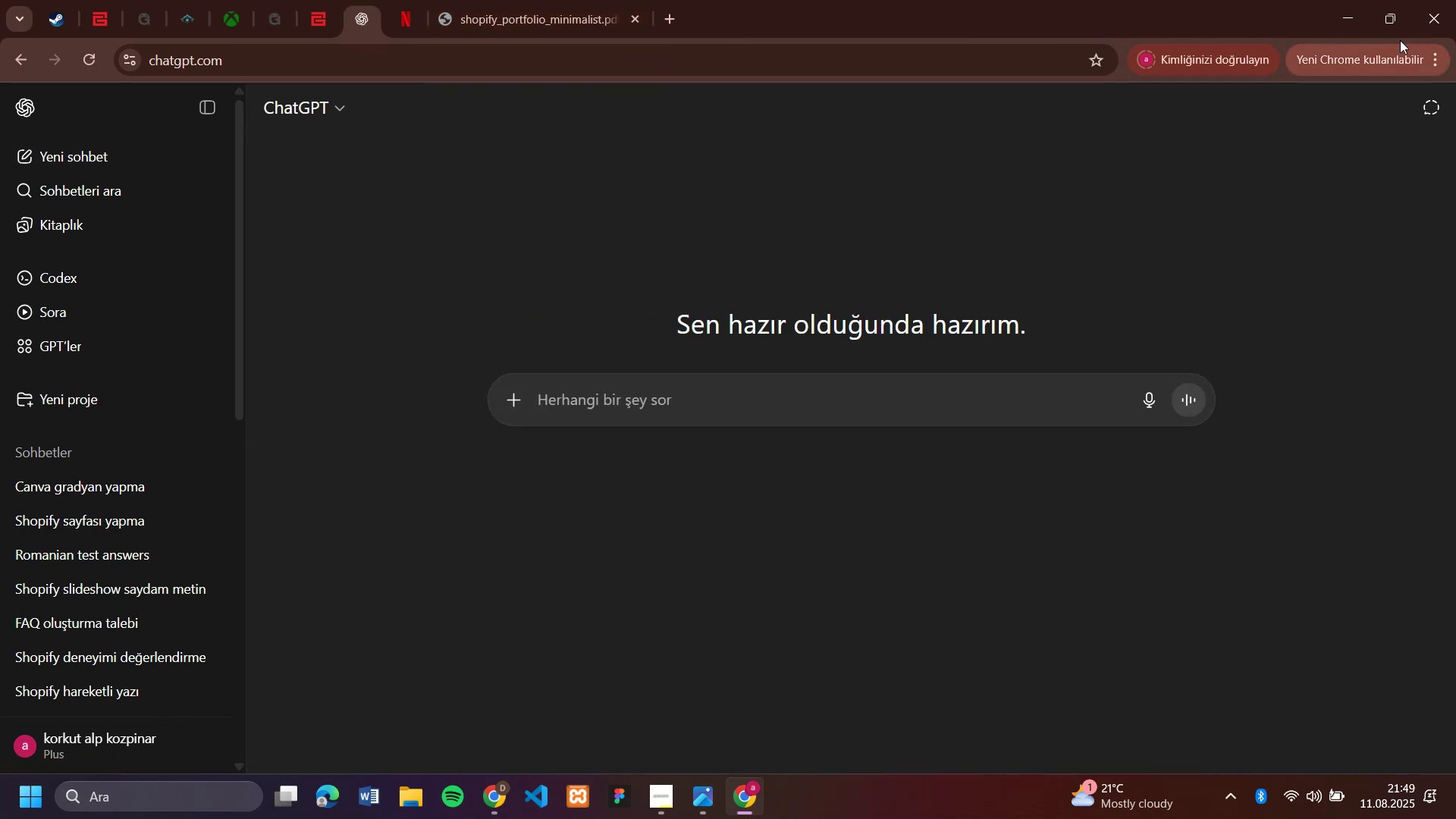 
left_click([1345, 31])
 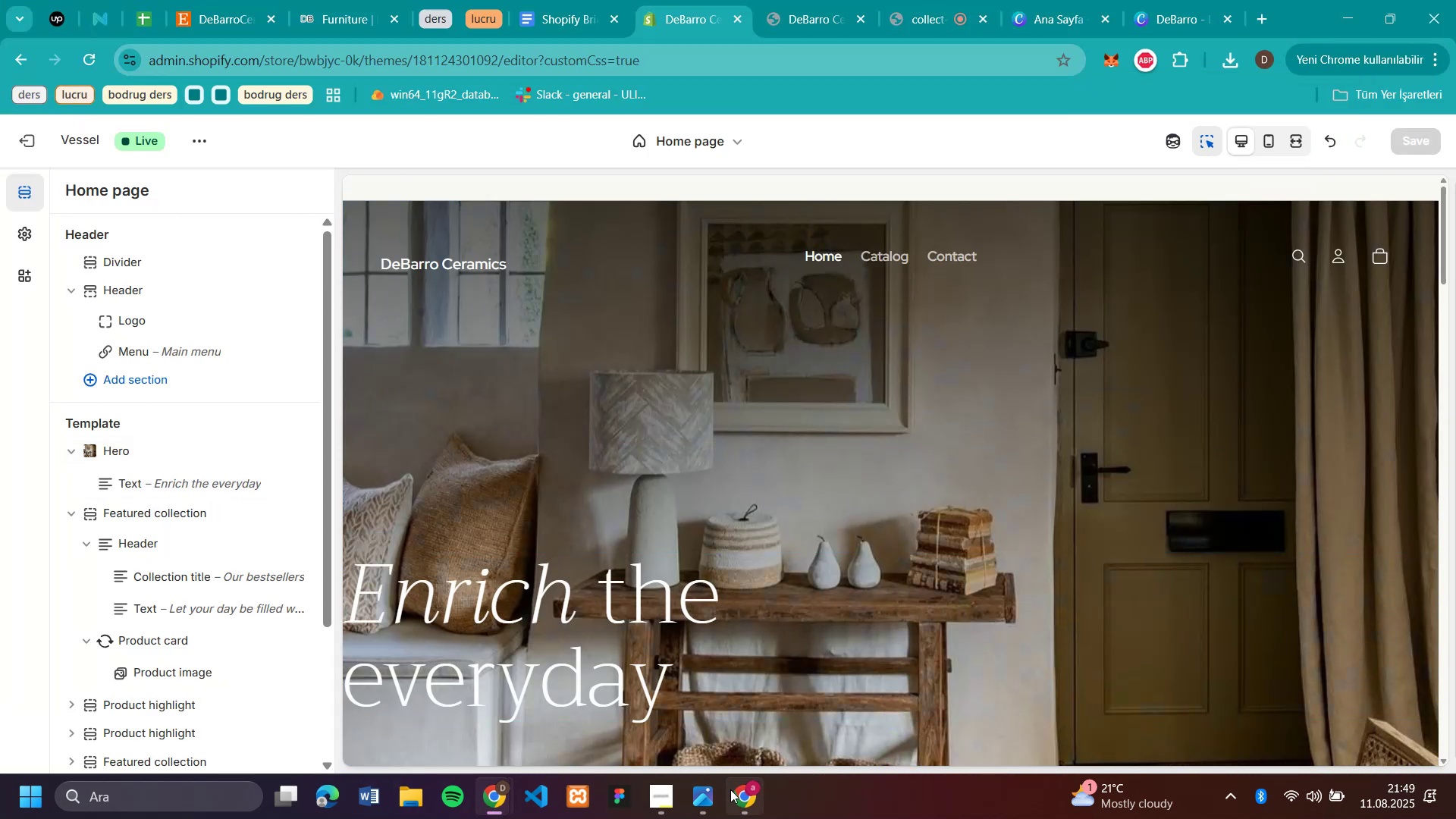 
wait(5.03)
 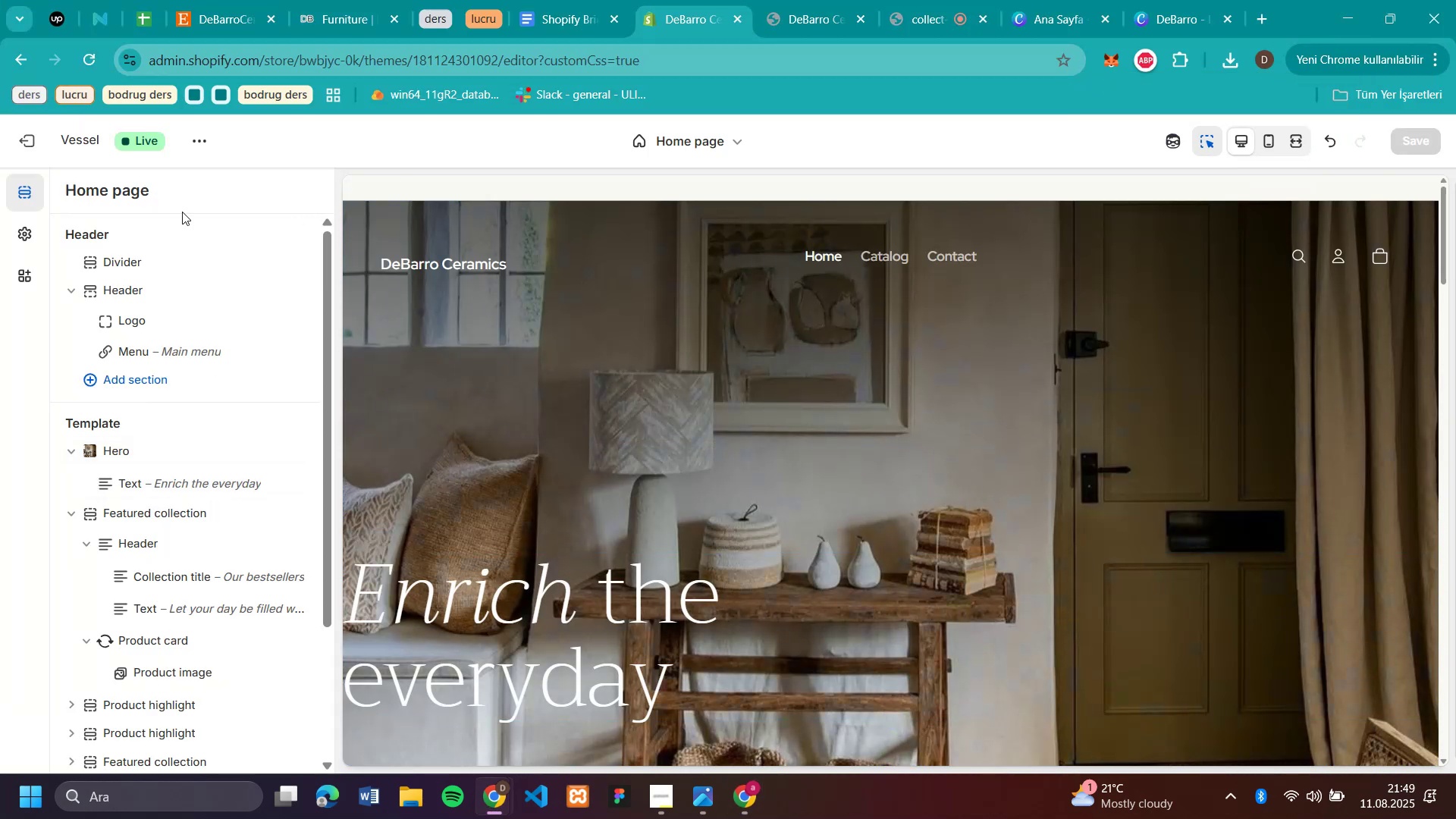 
left_click([736, 798])
 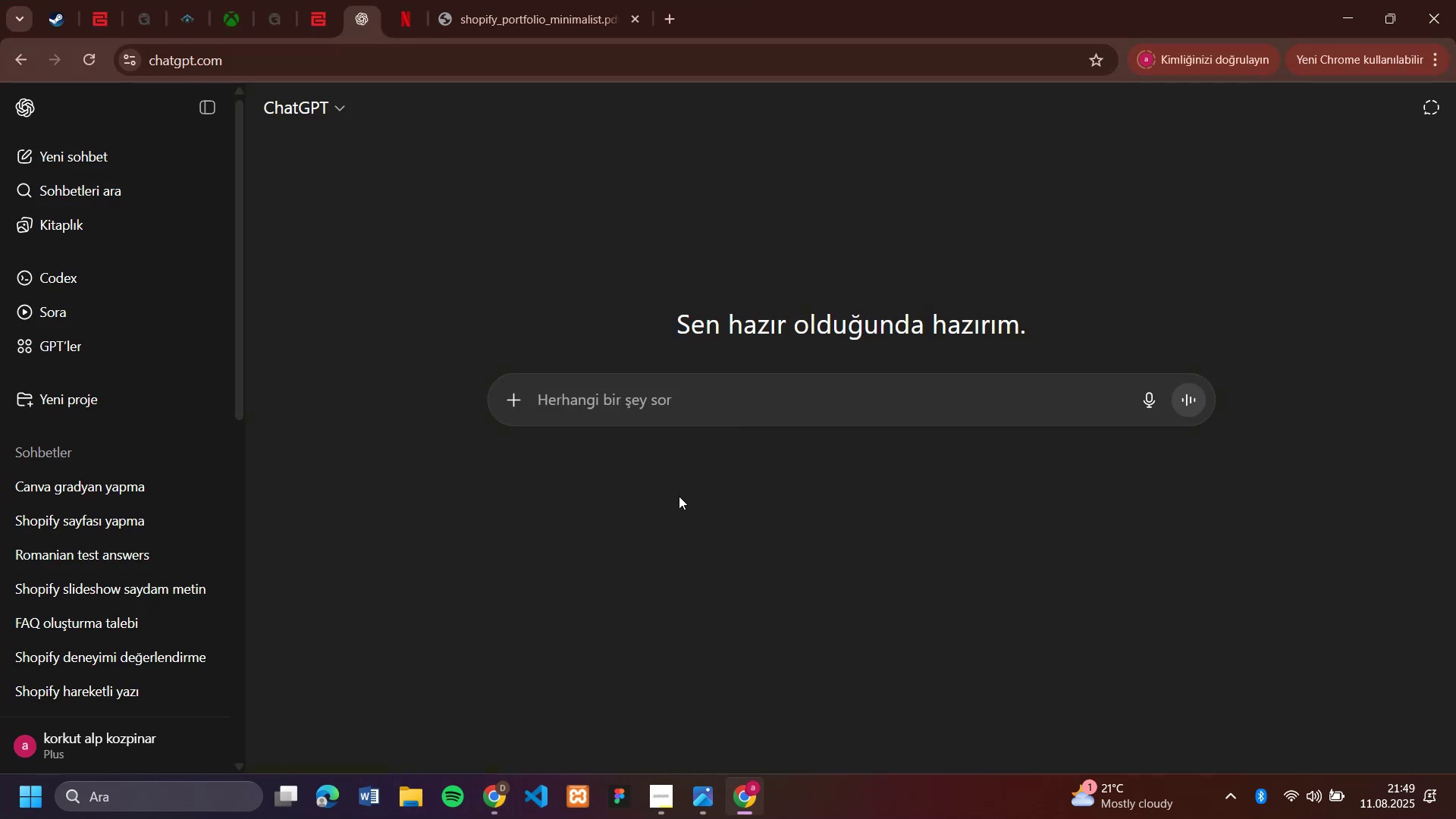 
type(header ]zer'nde k' d'v'der' saydam yapmak ve header de k' resm'n ]zer'nde alttan res'm g/z]kecek ;ek'lde ayarlamak 'st'yorum)
 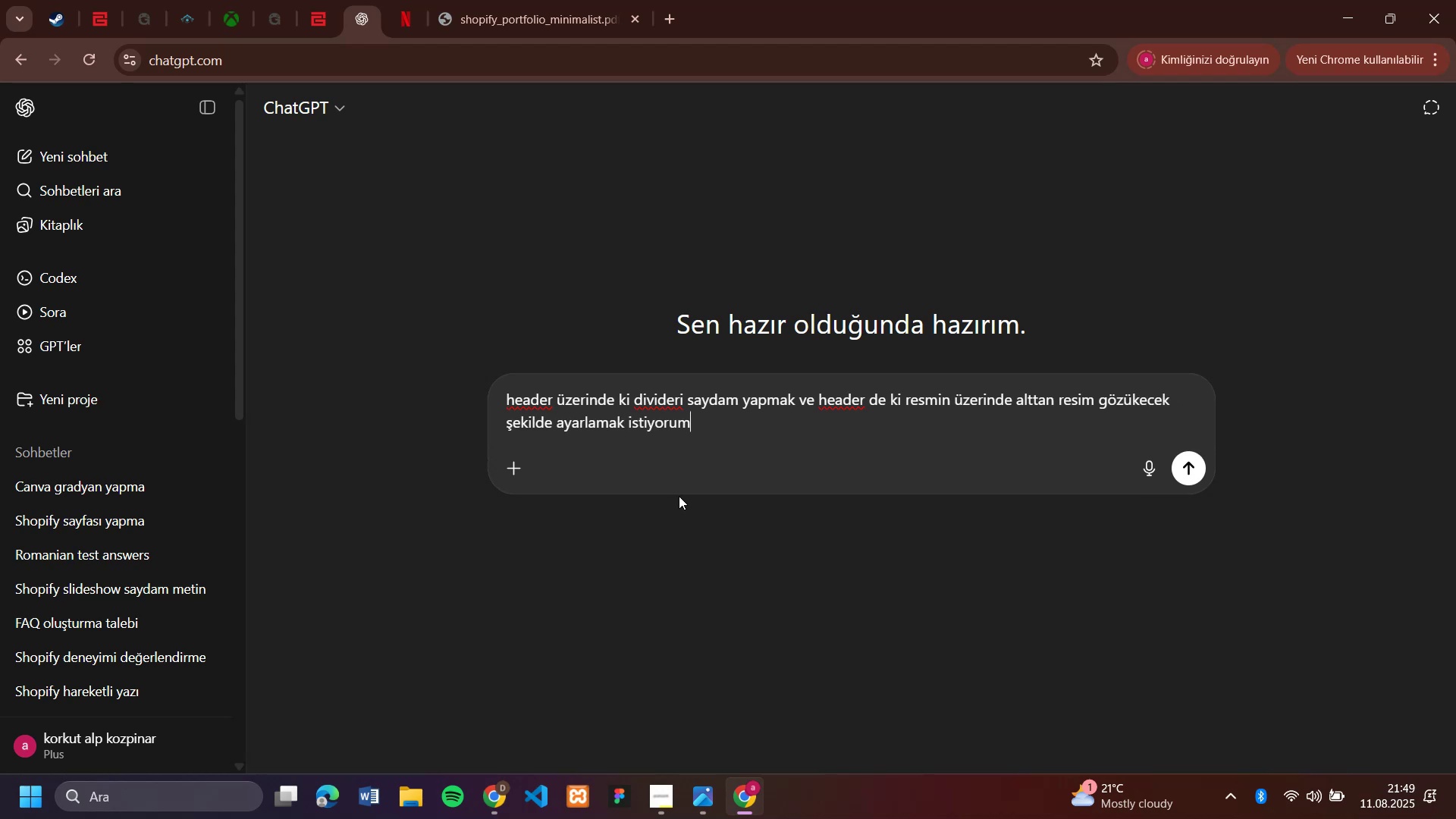 
key(Enter)
 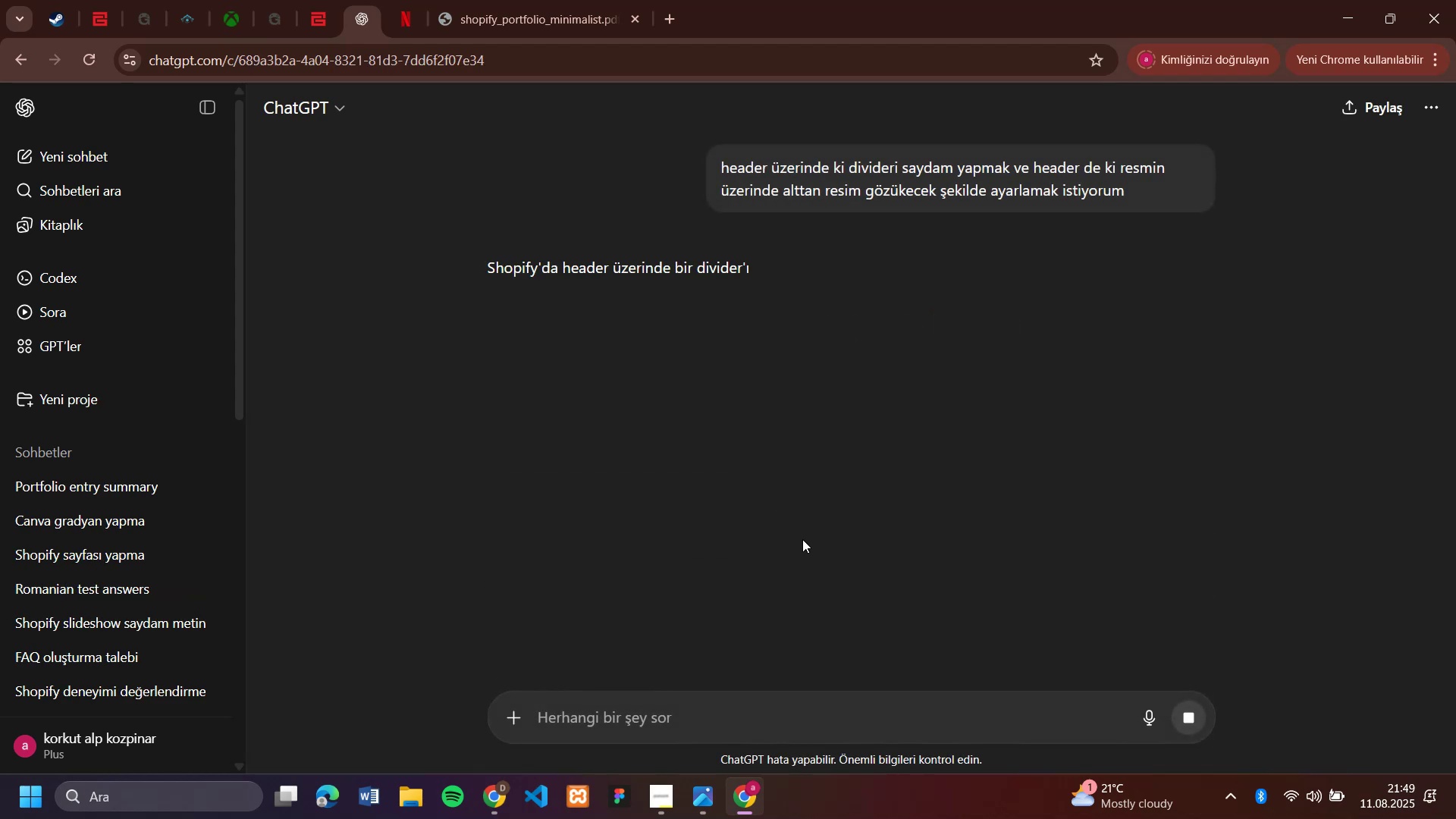 
mouse_move([660, 802])
 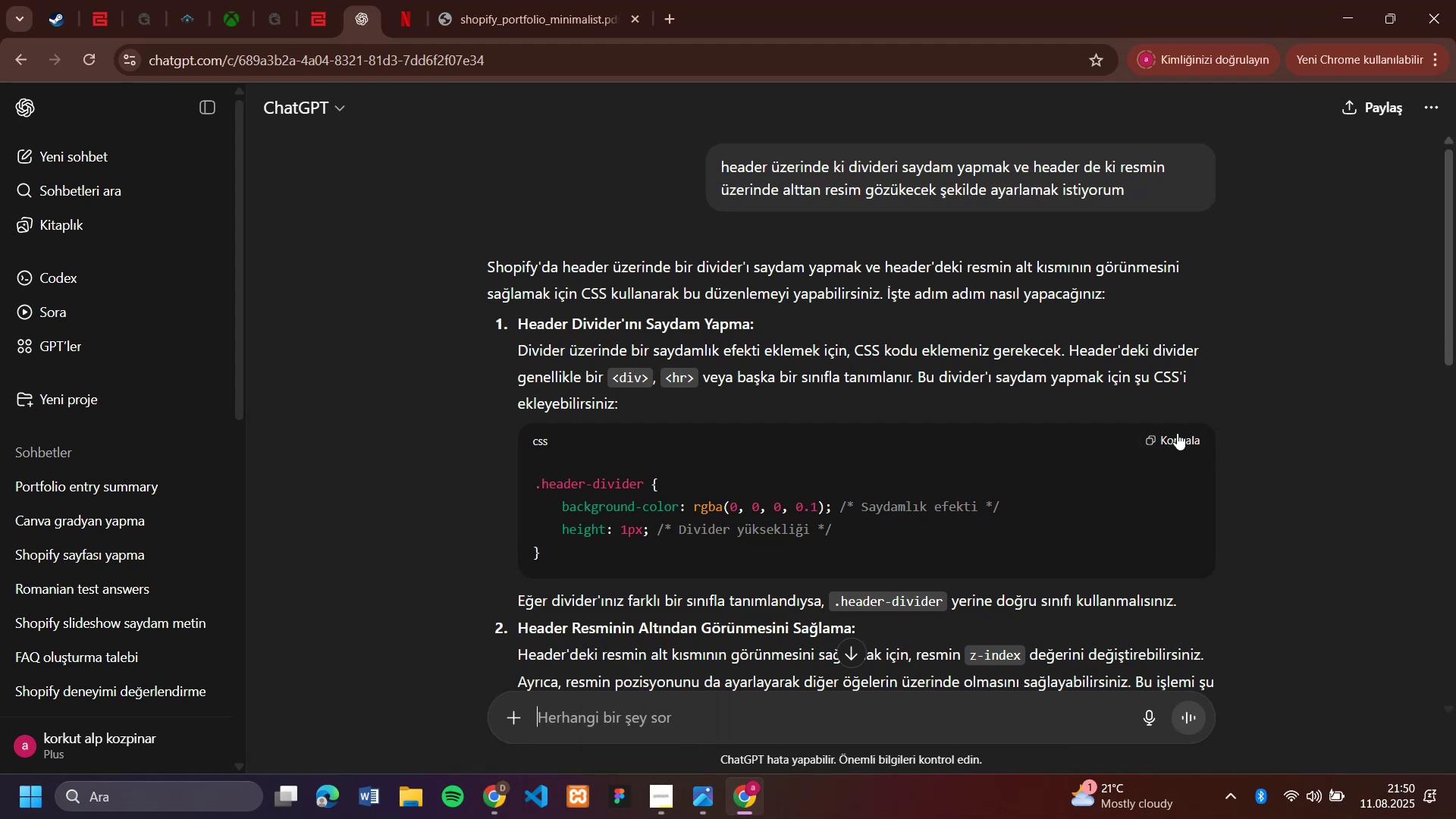 
left_click([1178, 442])
 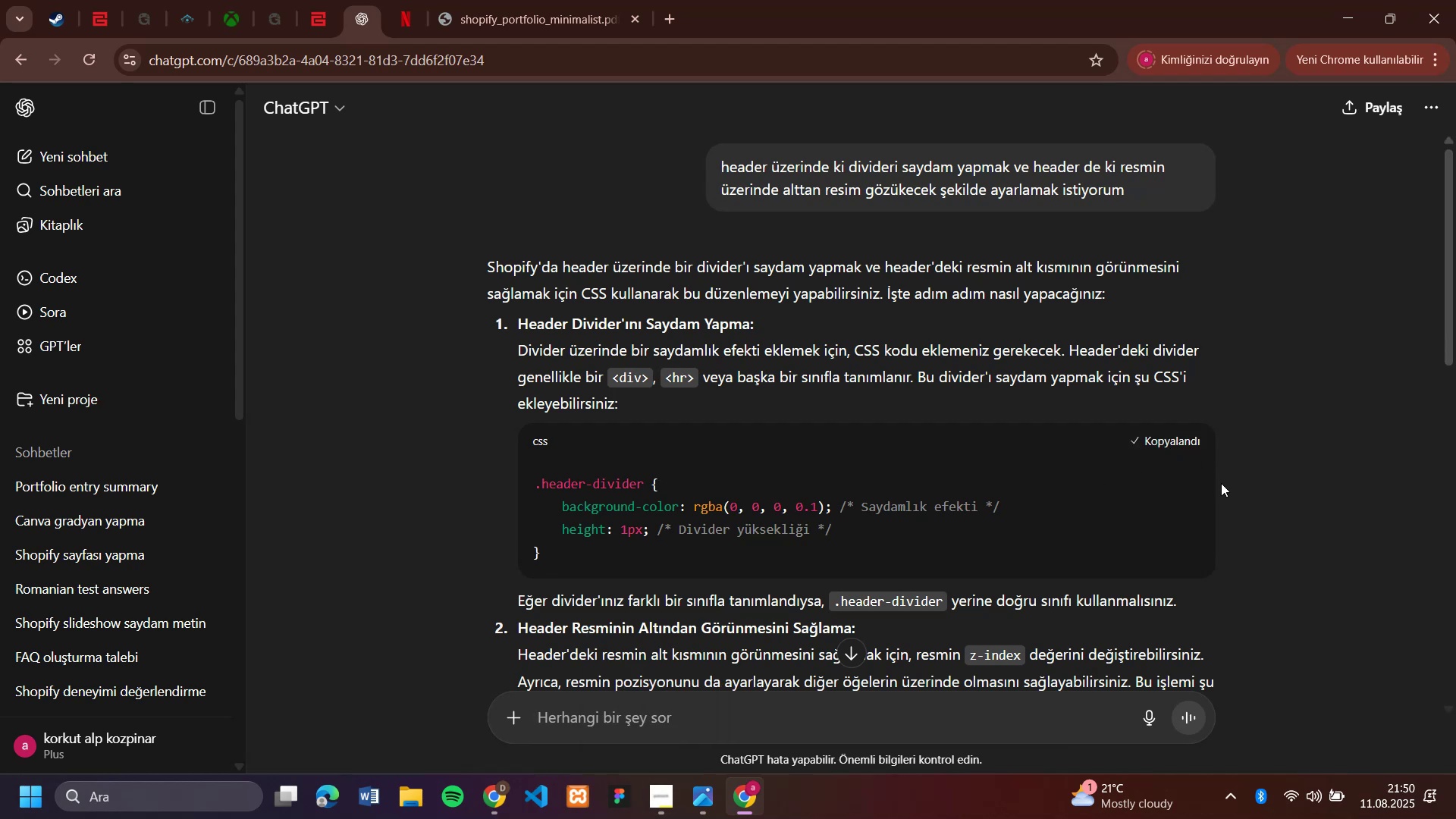 
scroll: coordinate [1225, 484], scroll_direction: down, amount: 1.0
 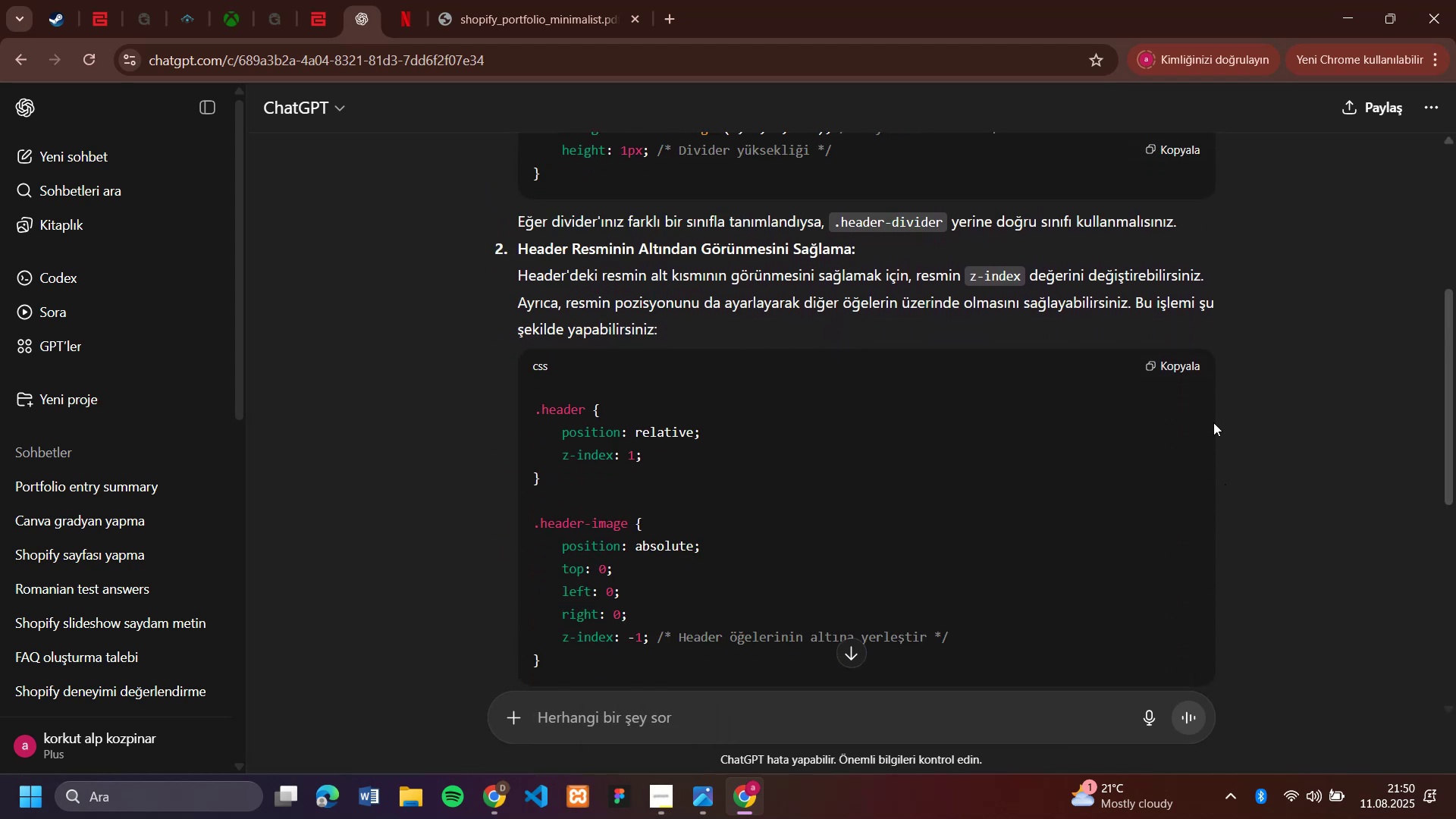 
left_click([1160, 362])
 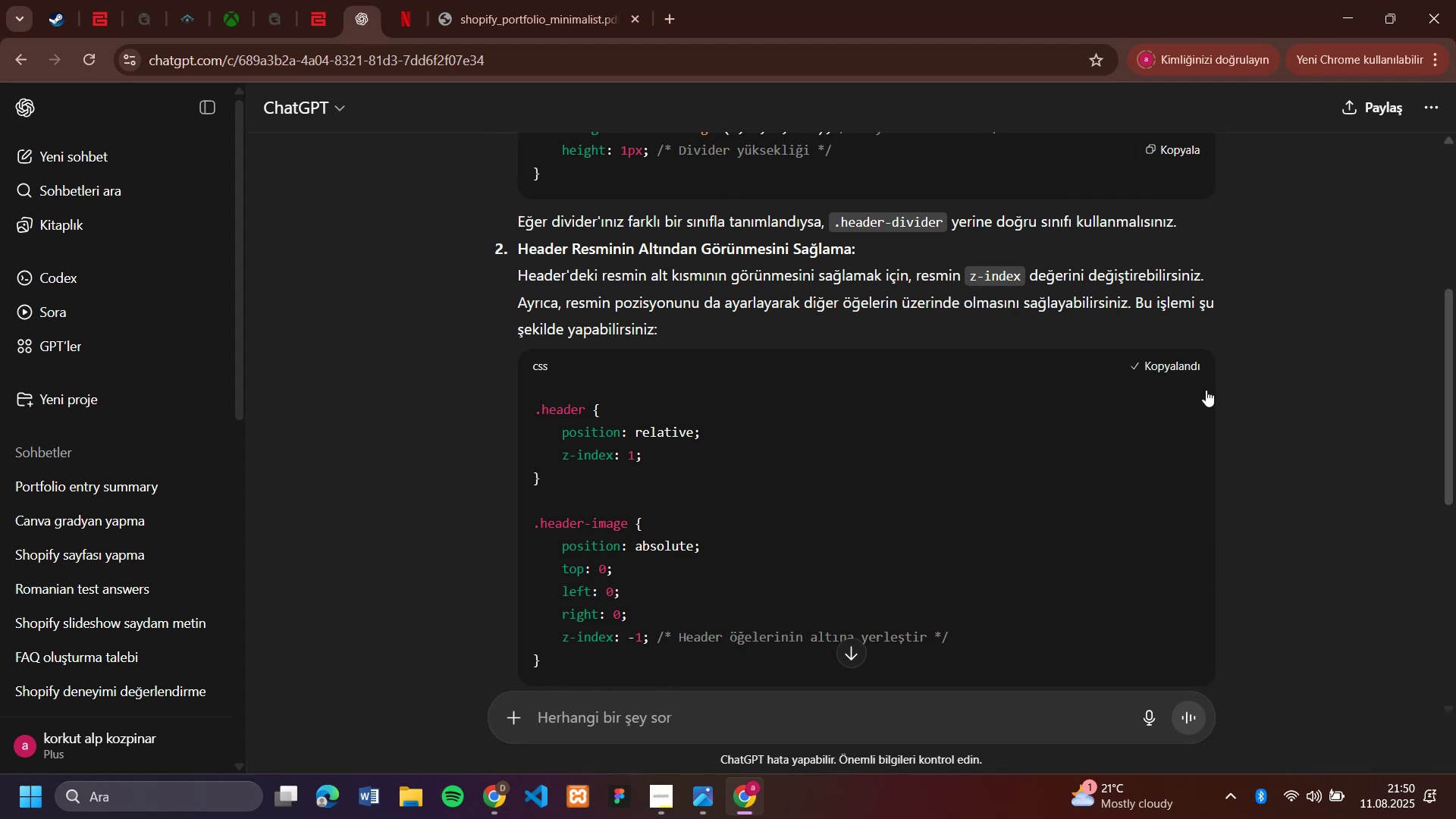 
scroll: coordinate [1348, 426], scroll_direction: down, amount: 3.0
 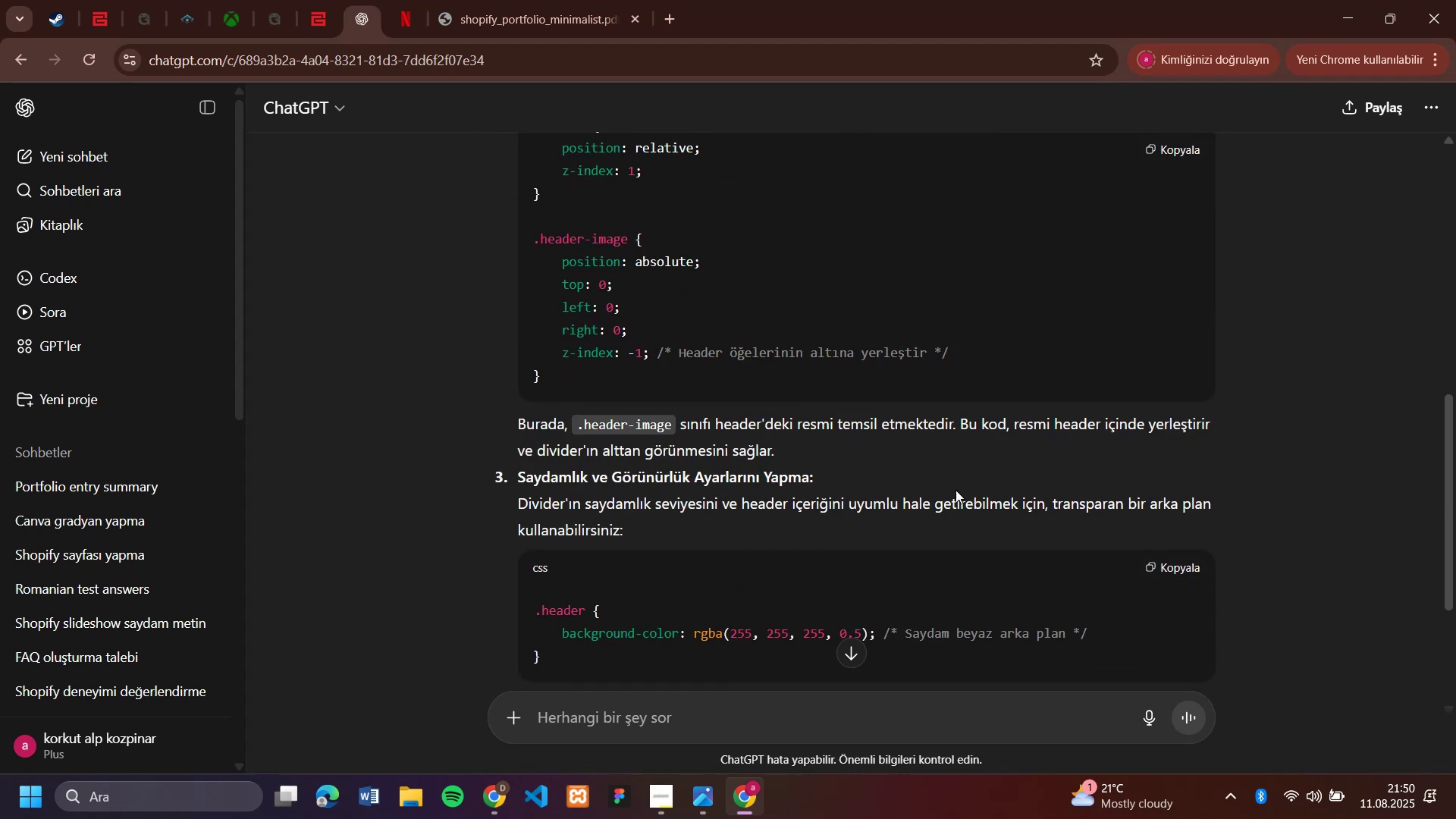 
wait(7.01)
 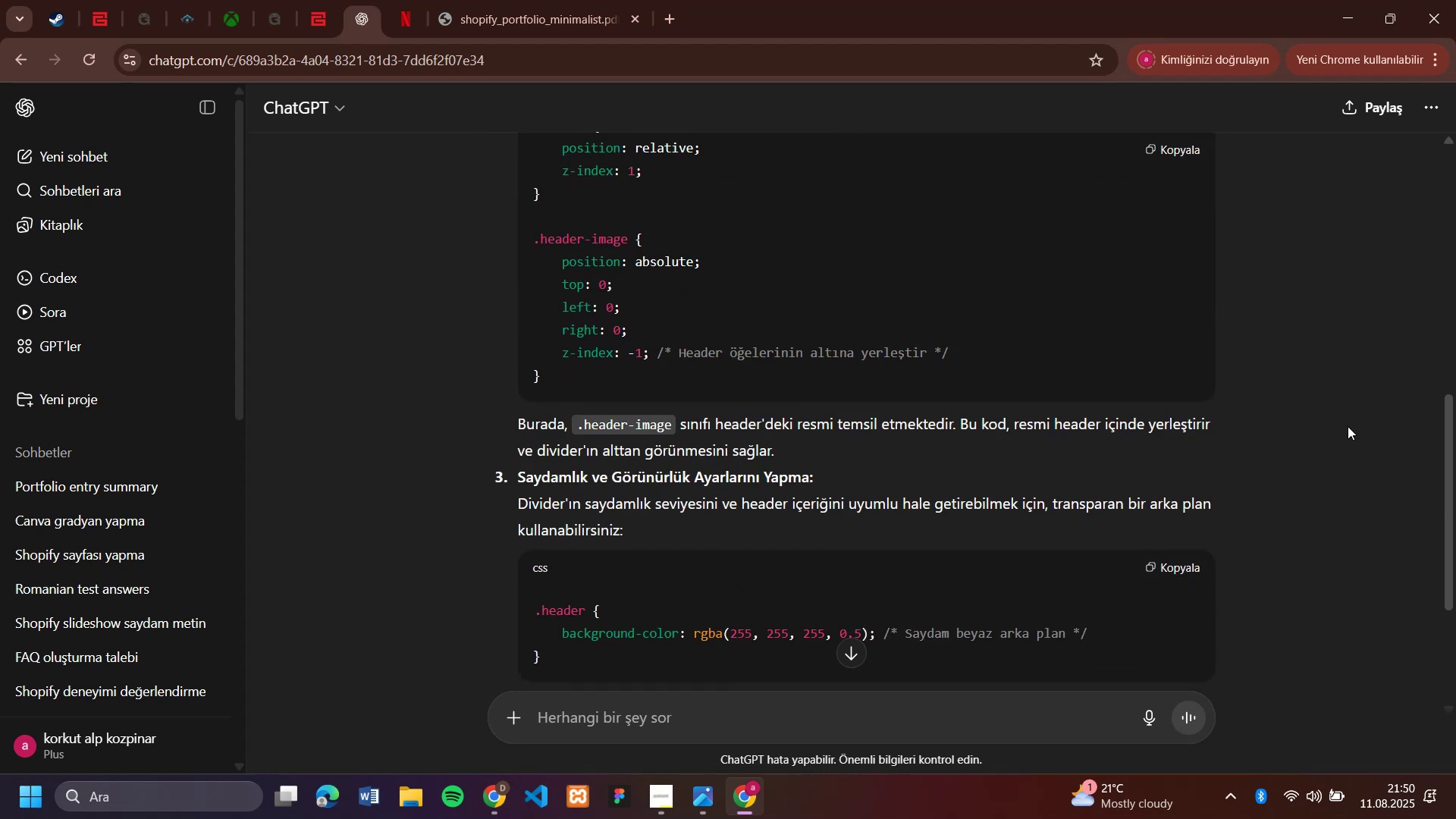 
scroll: coordinate [920, 488], scroll_direction: up, amount: 3.0
 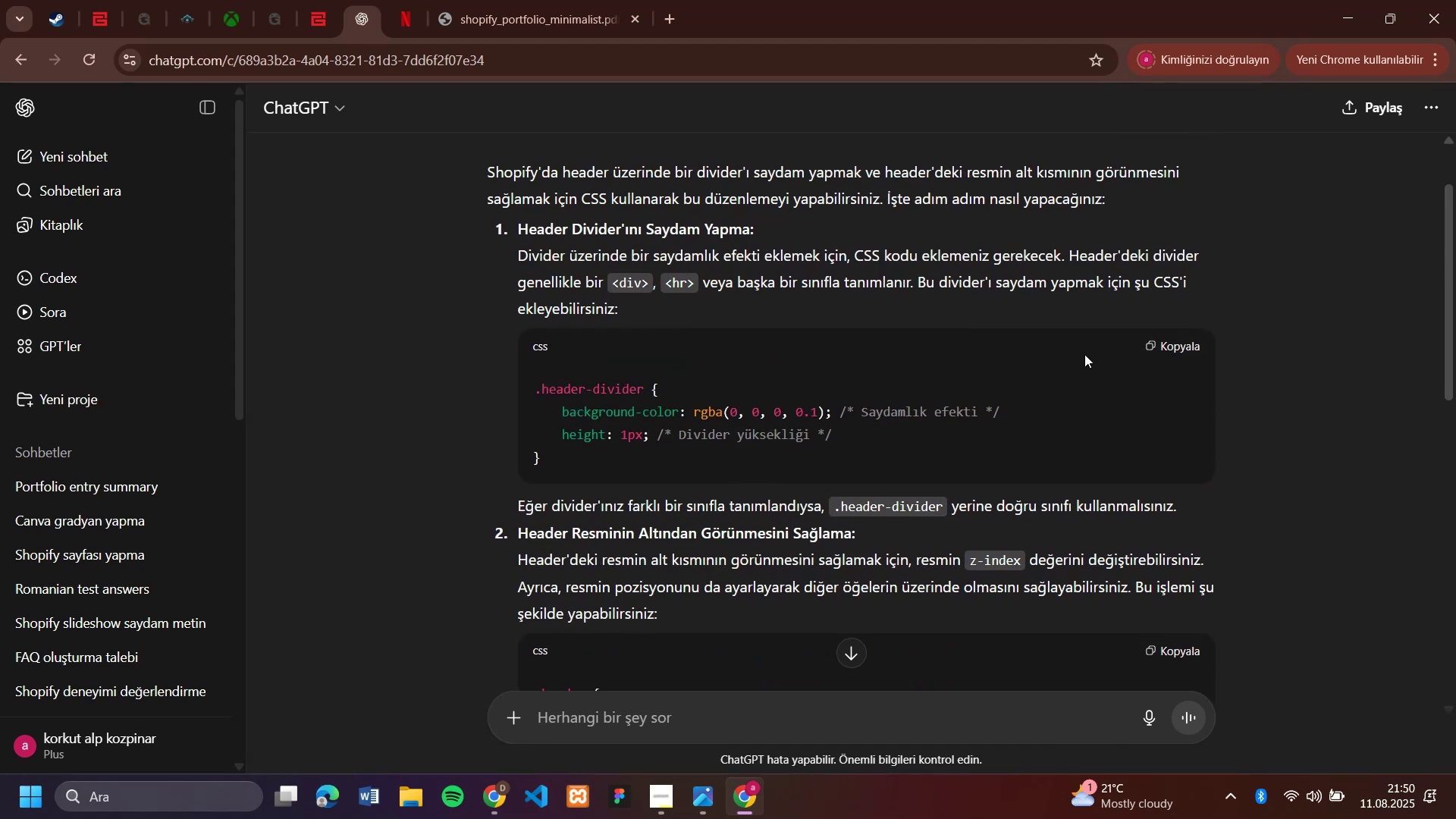 
left_click([1150, 347])
 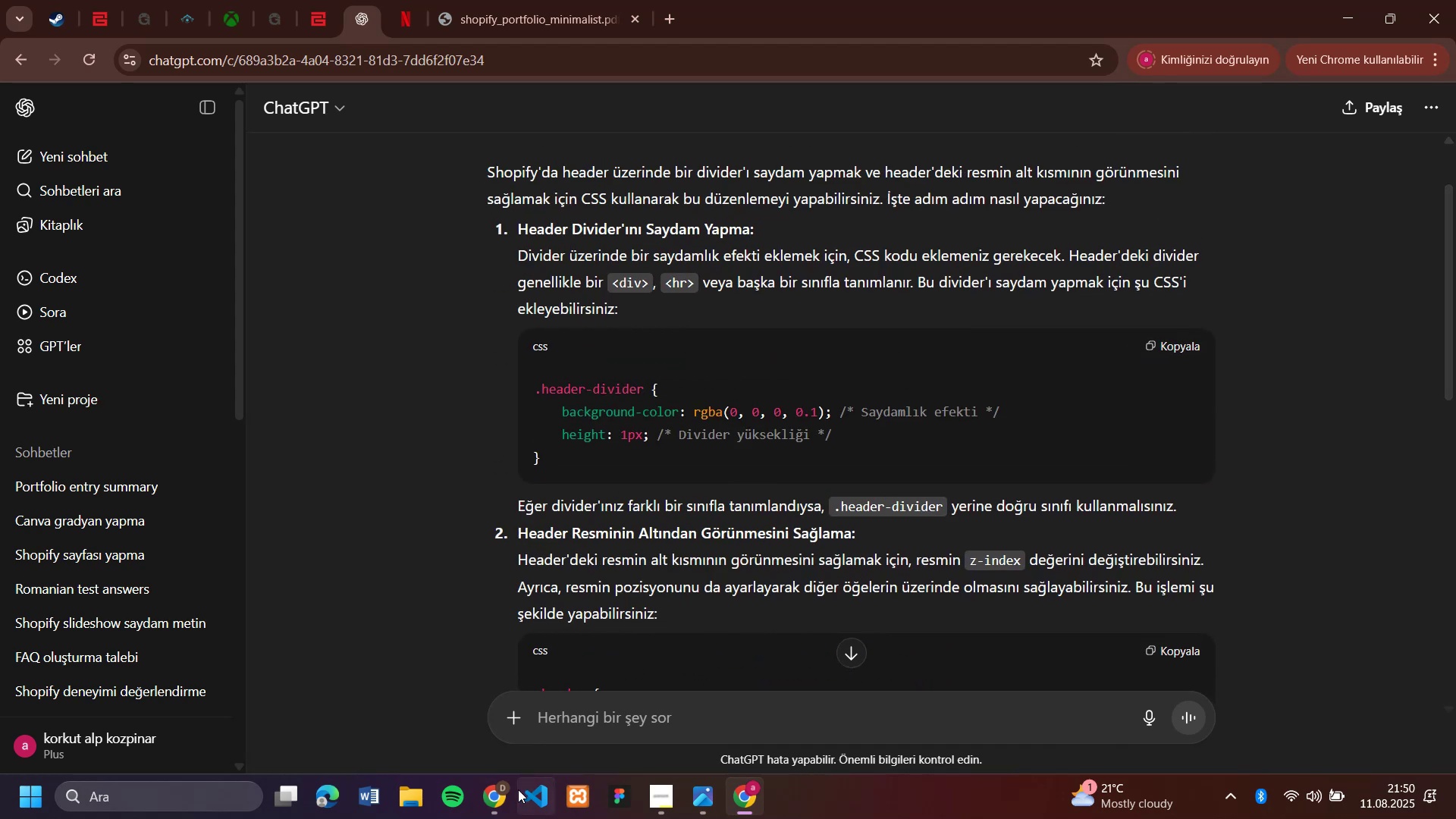 
wait(6.08)
 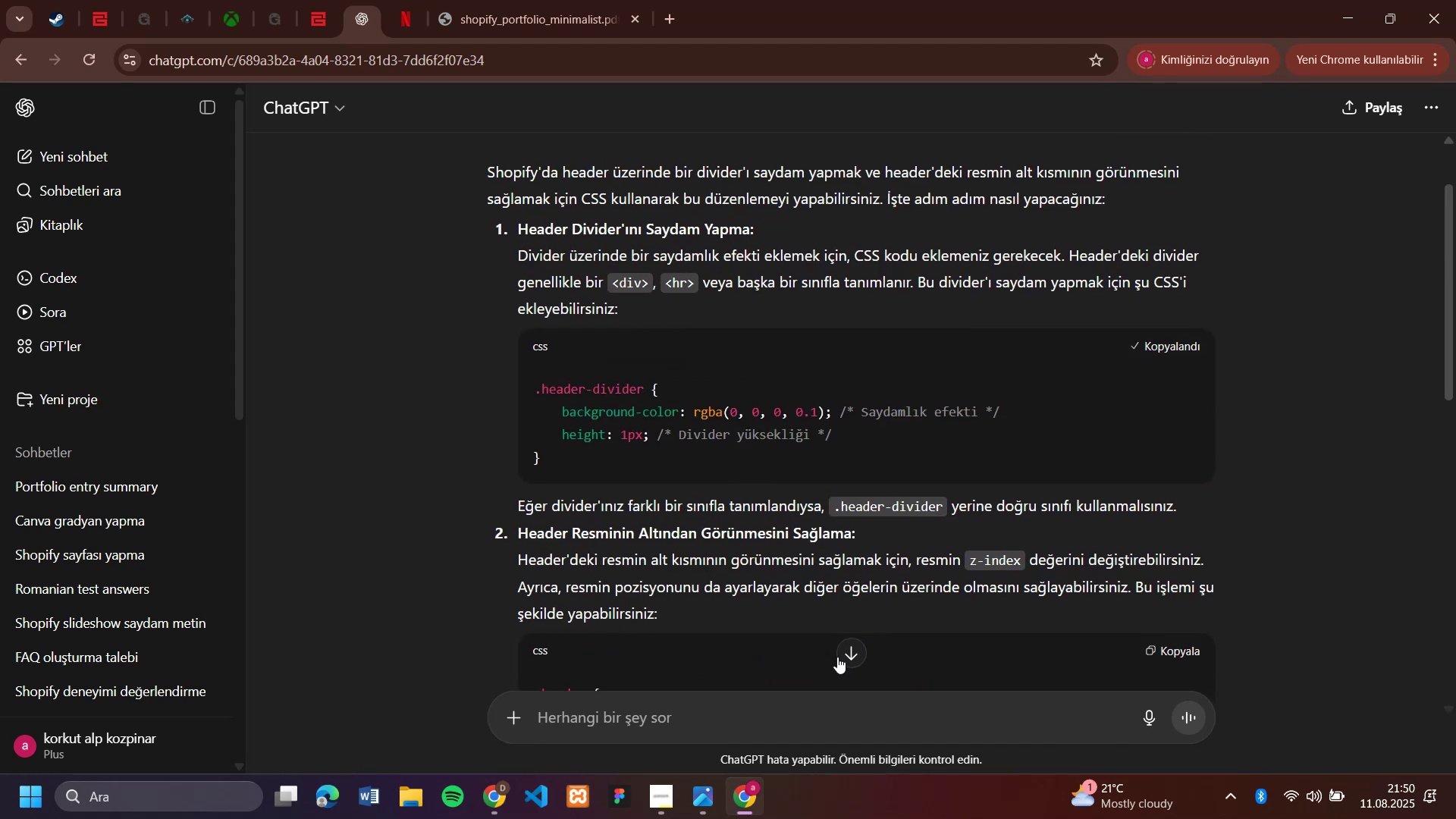 
left_click([450, 704])
 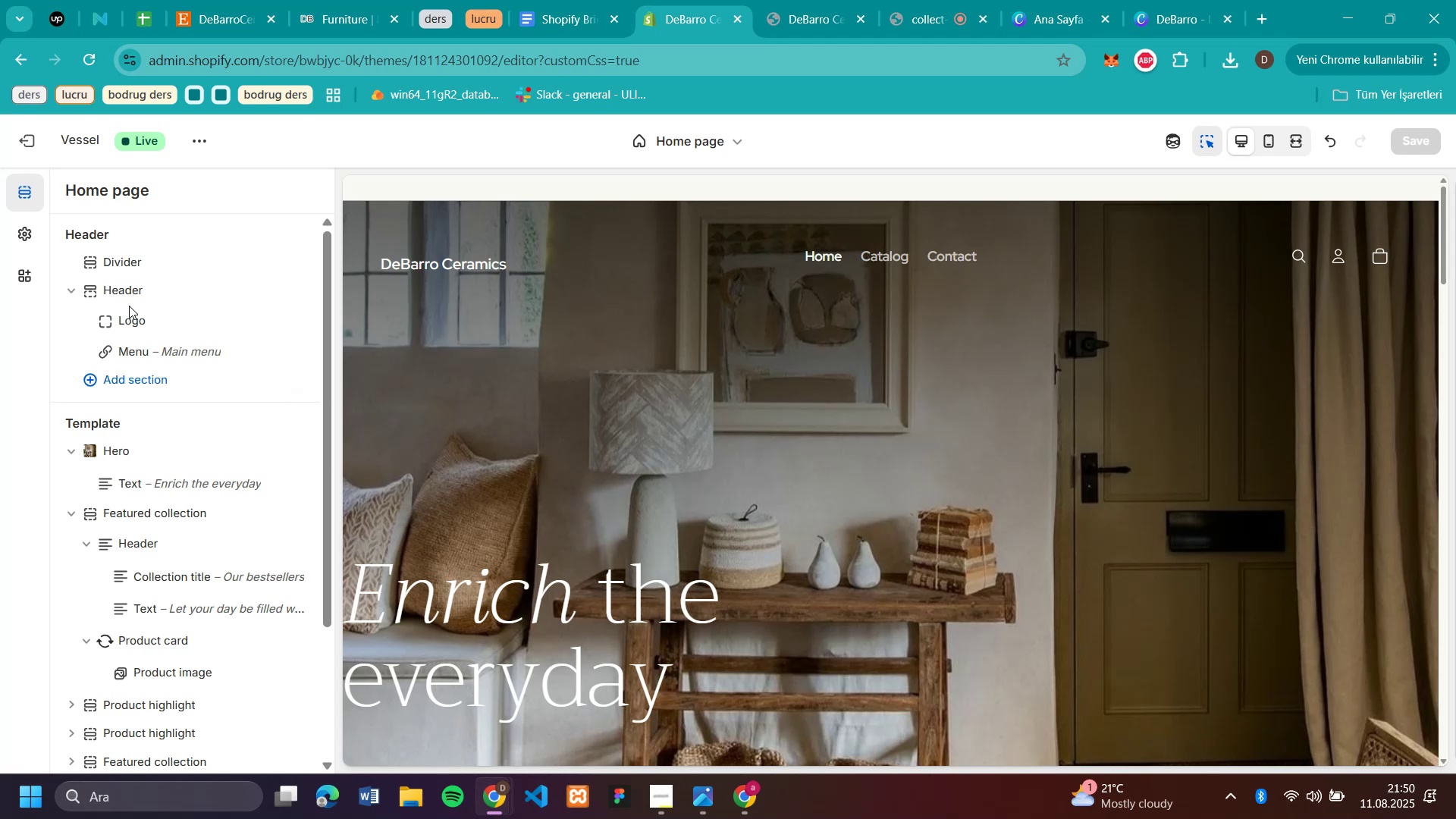 
wait(16.92)
 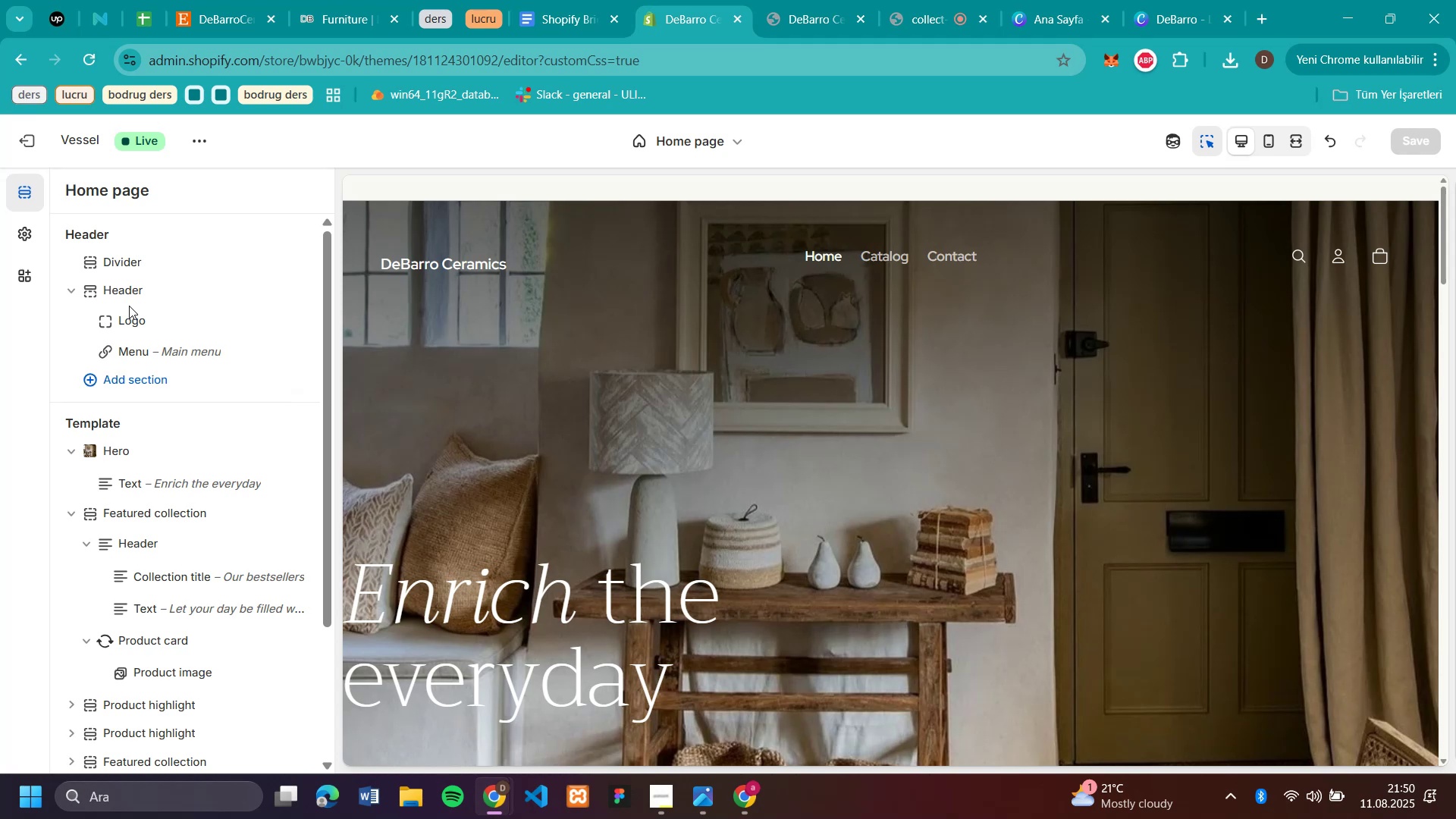 
left_click([130, 258])
 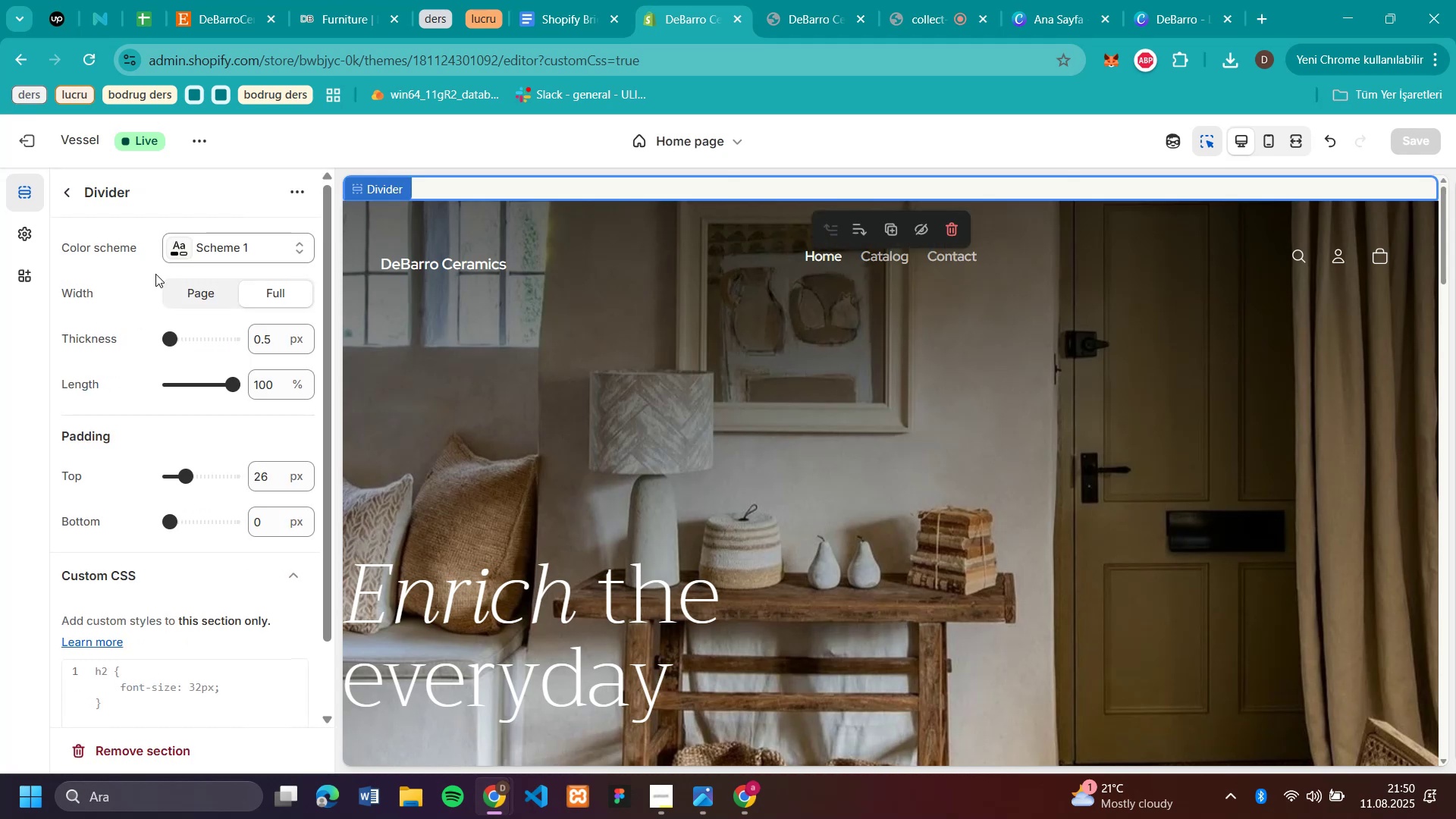 
scroll: coordinate [134, 721], scroll_direction: down, amount: 3.0
 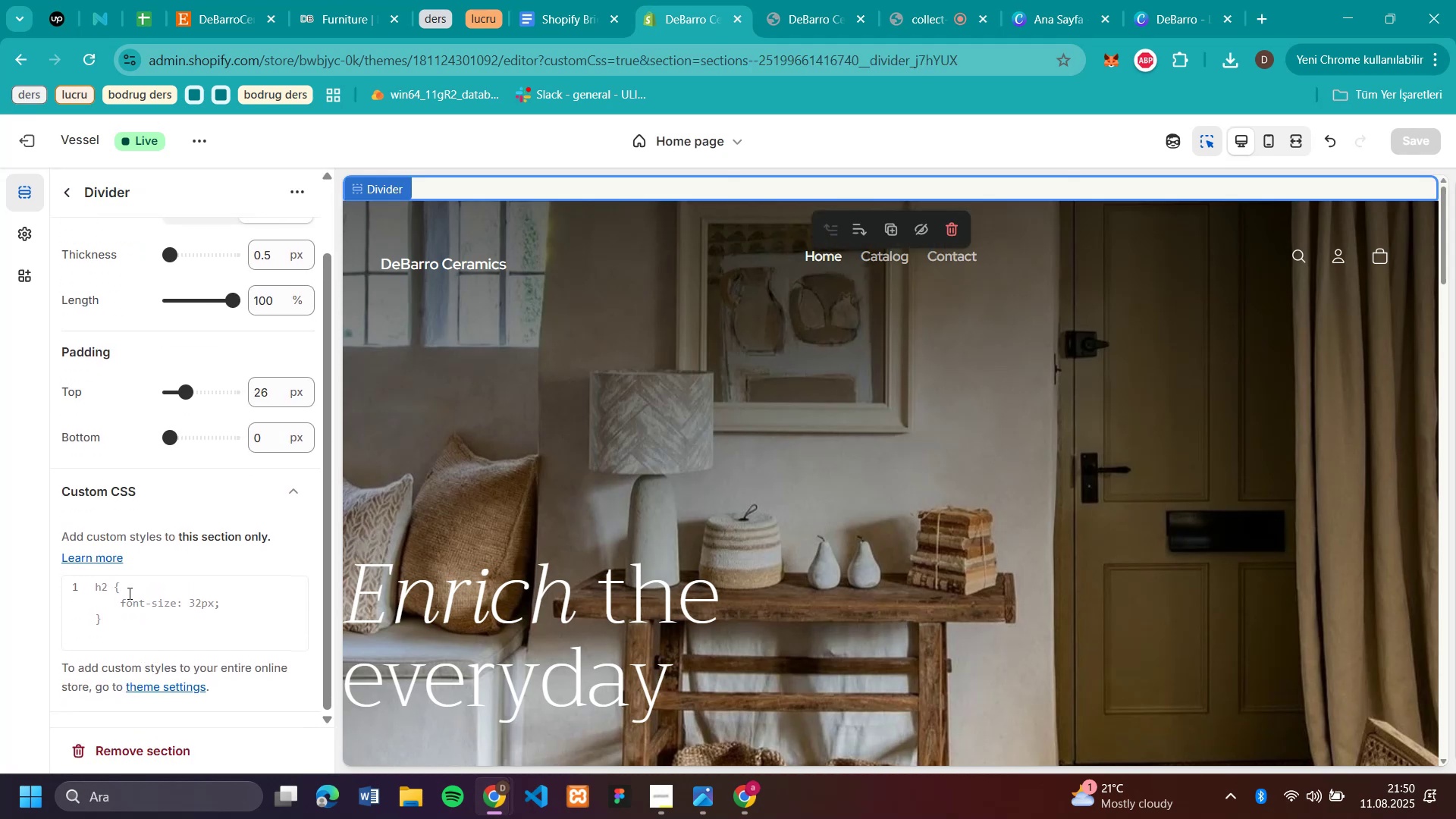 
left_click([130, 590])
 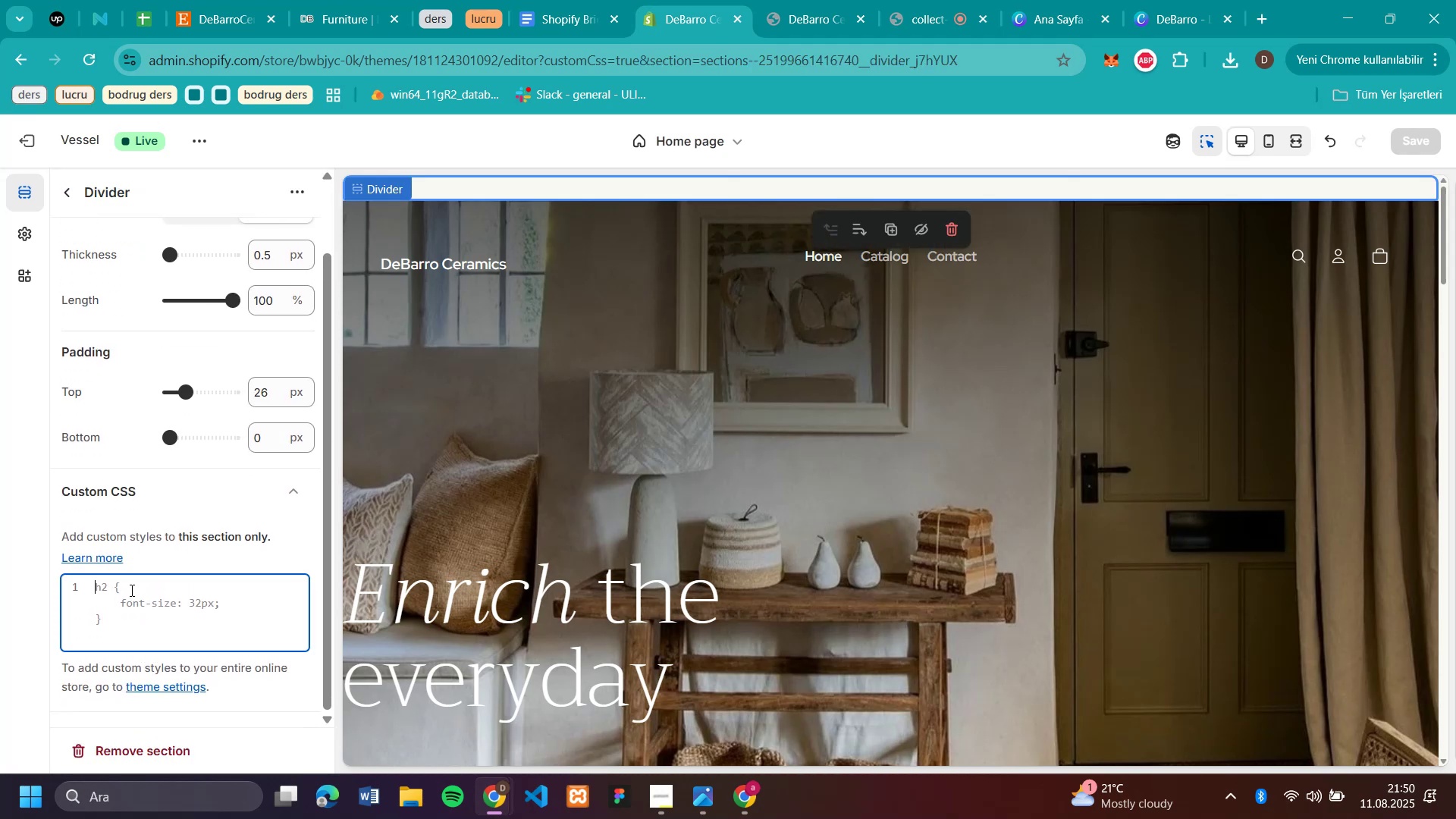 
key(Control+V)
 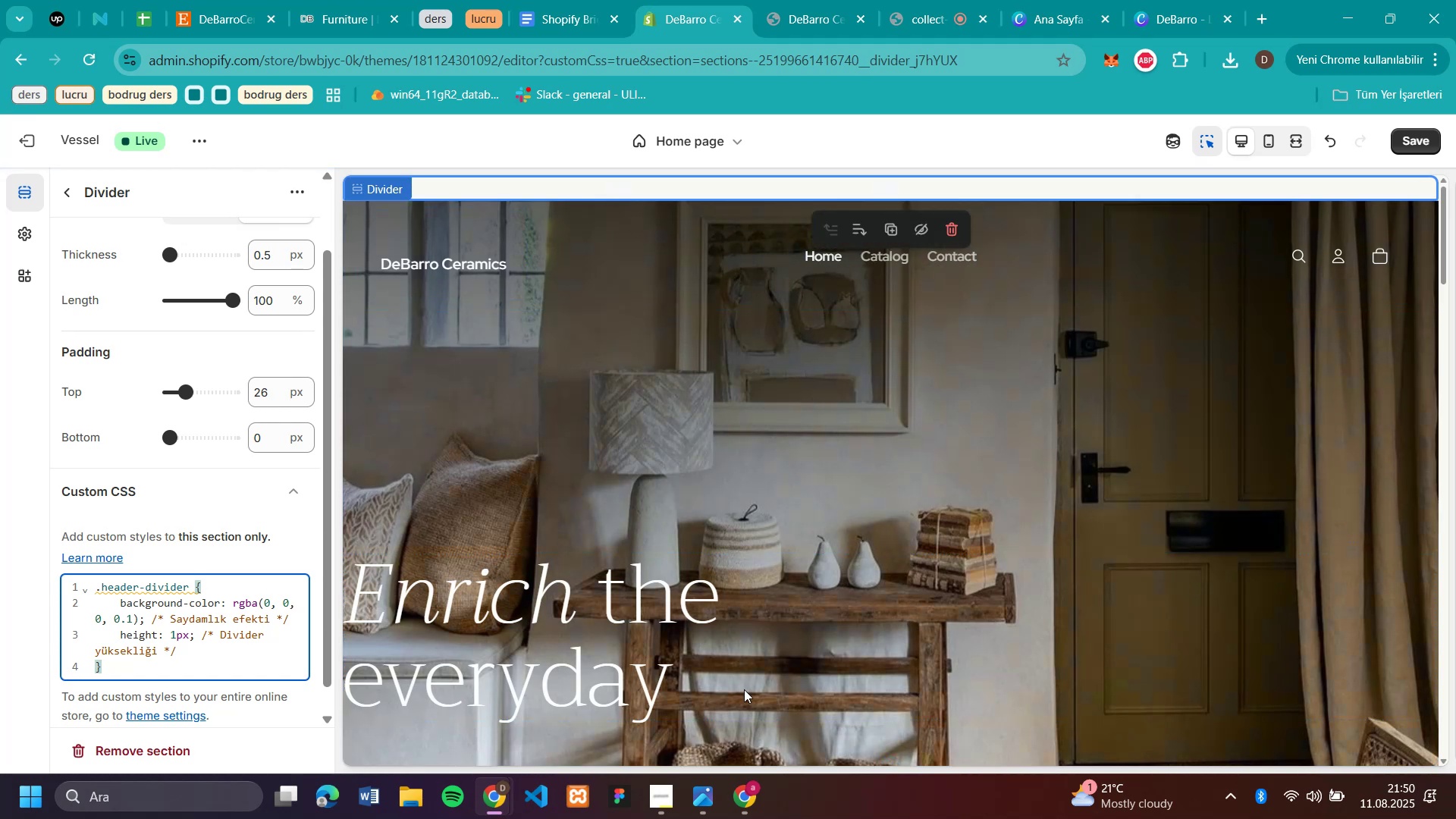 
left_click([742, 800])
 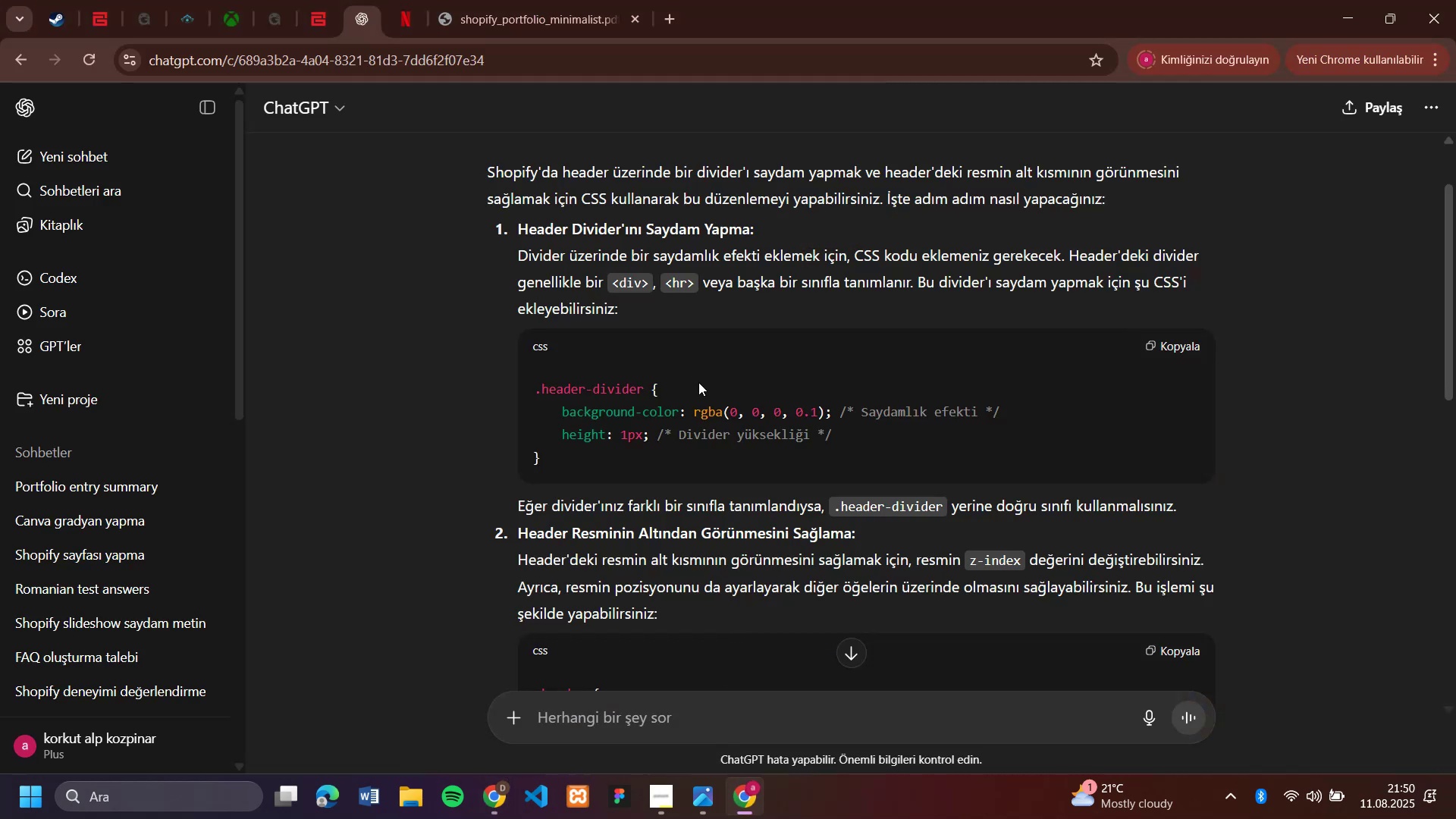 
scroll: coordinate [922, 385], scroll_direction: down, amount: 3.0
 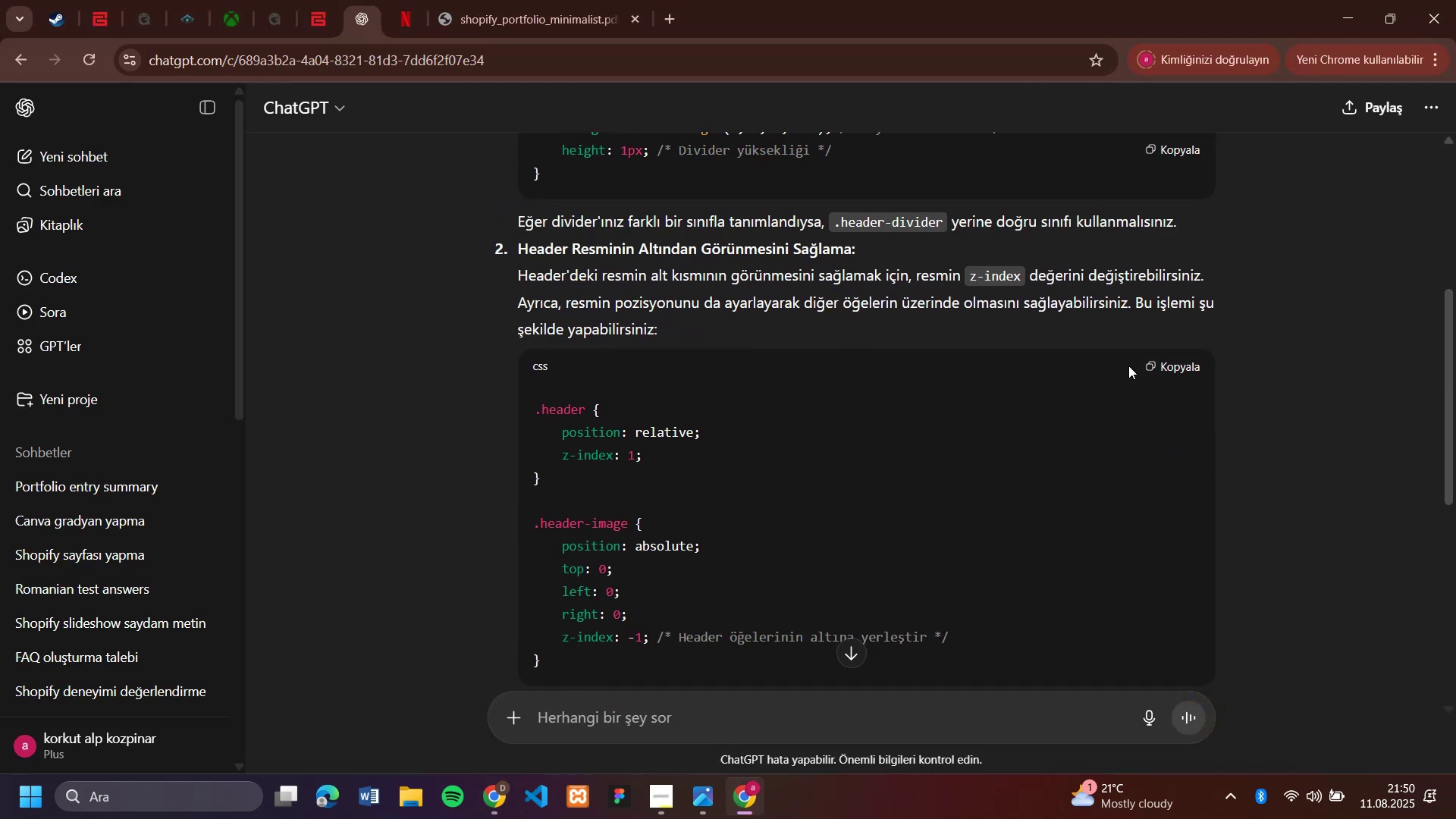 
left_click([1158, 359])
 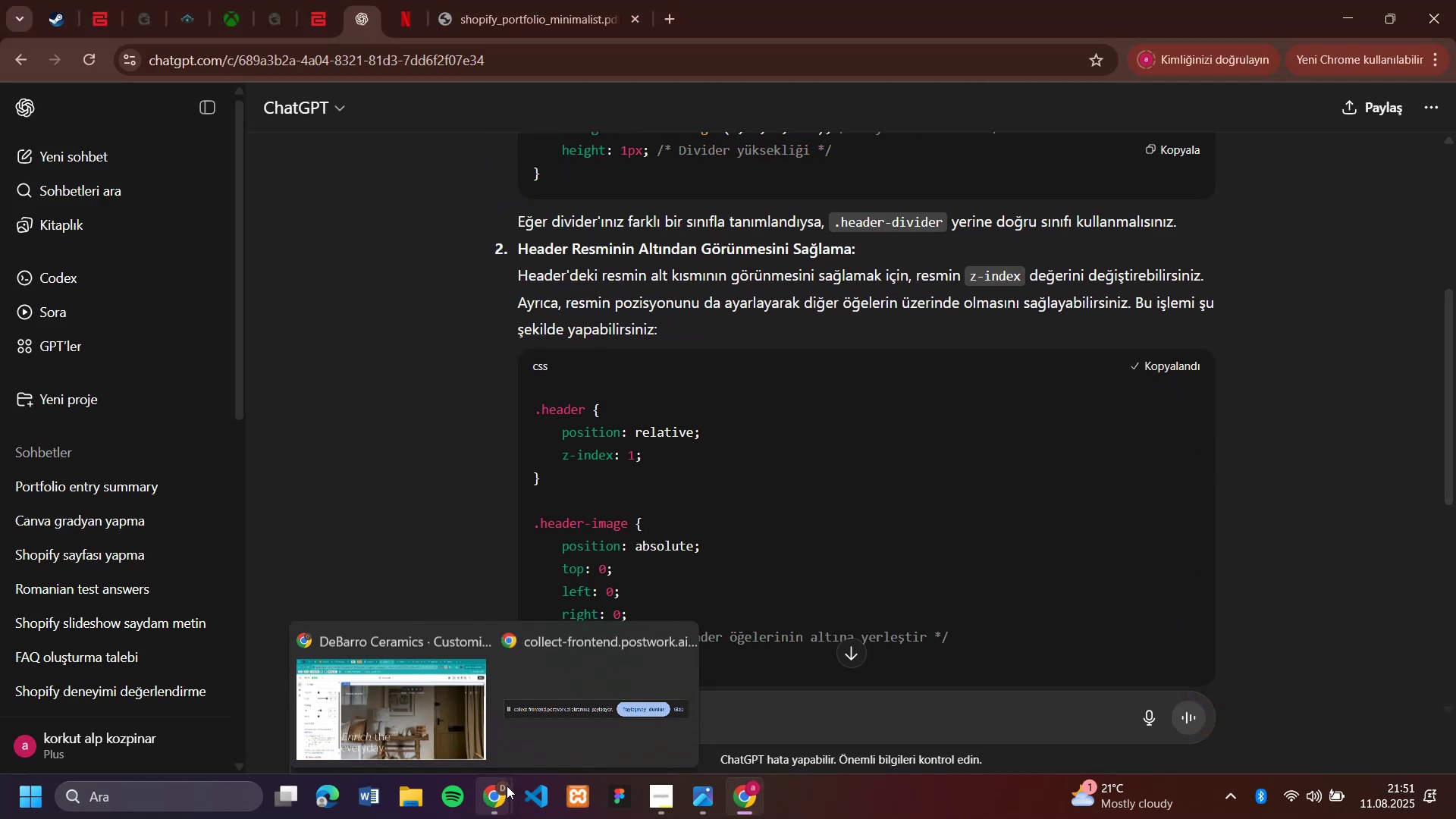 
left_click([461, 715])
 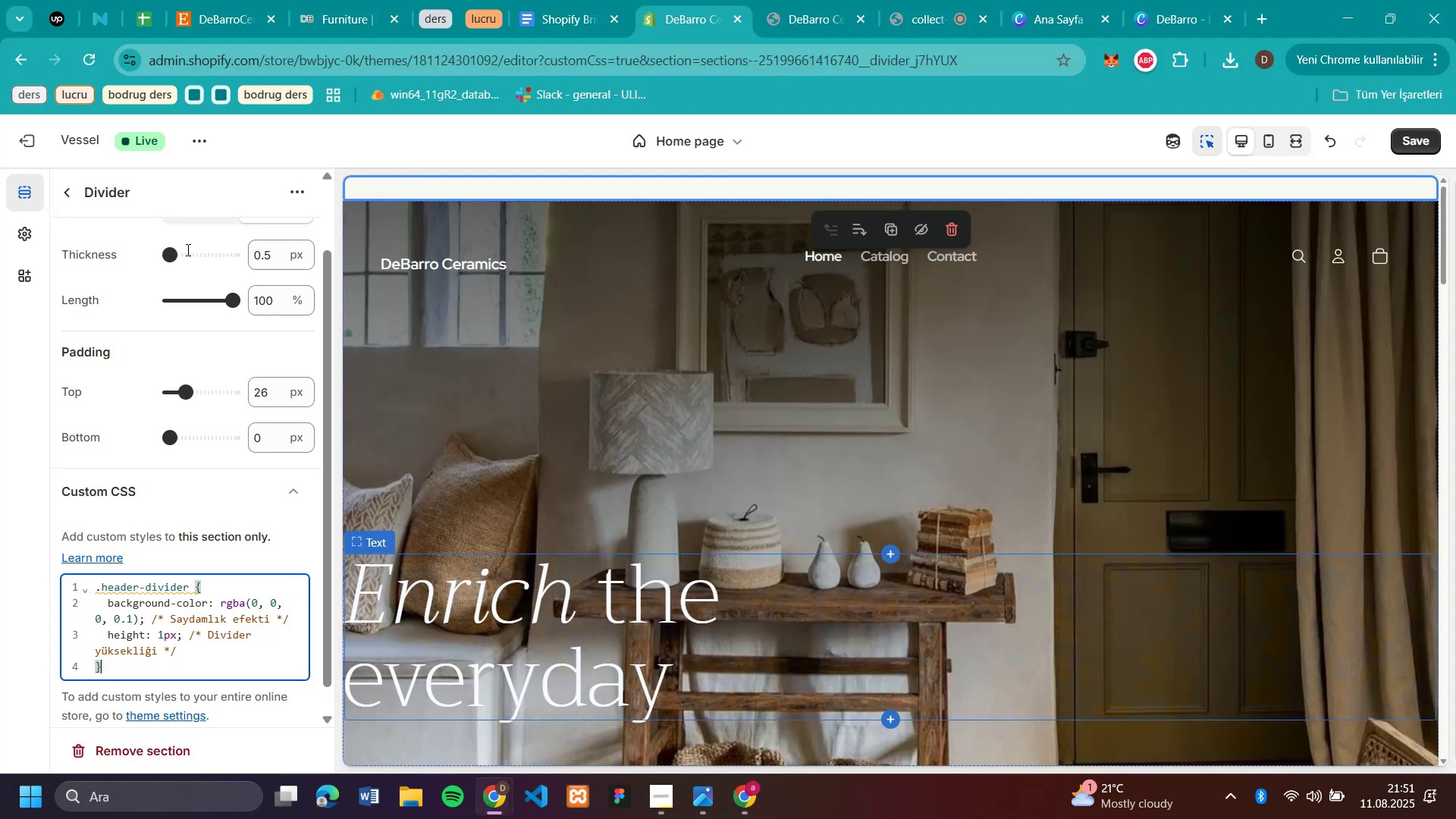 
scroll: coordinate [178, 271], scroll_direction: up, amount: 3.0
 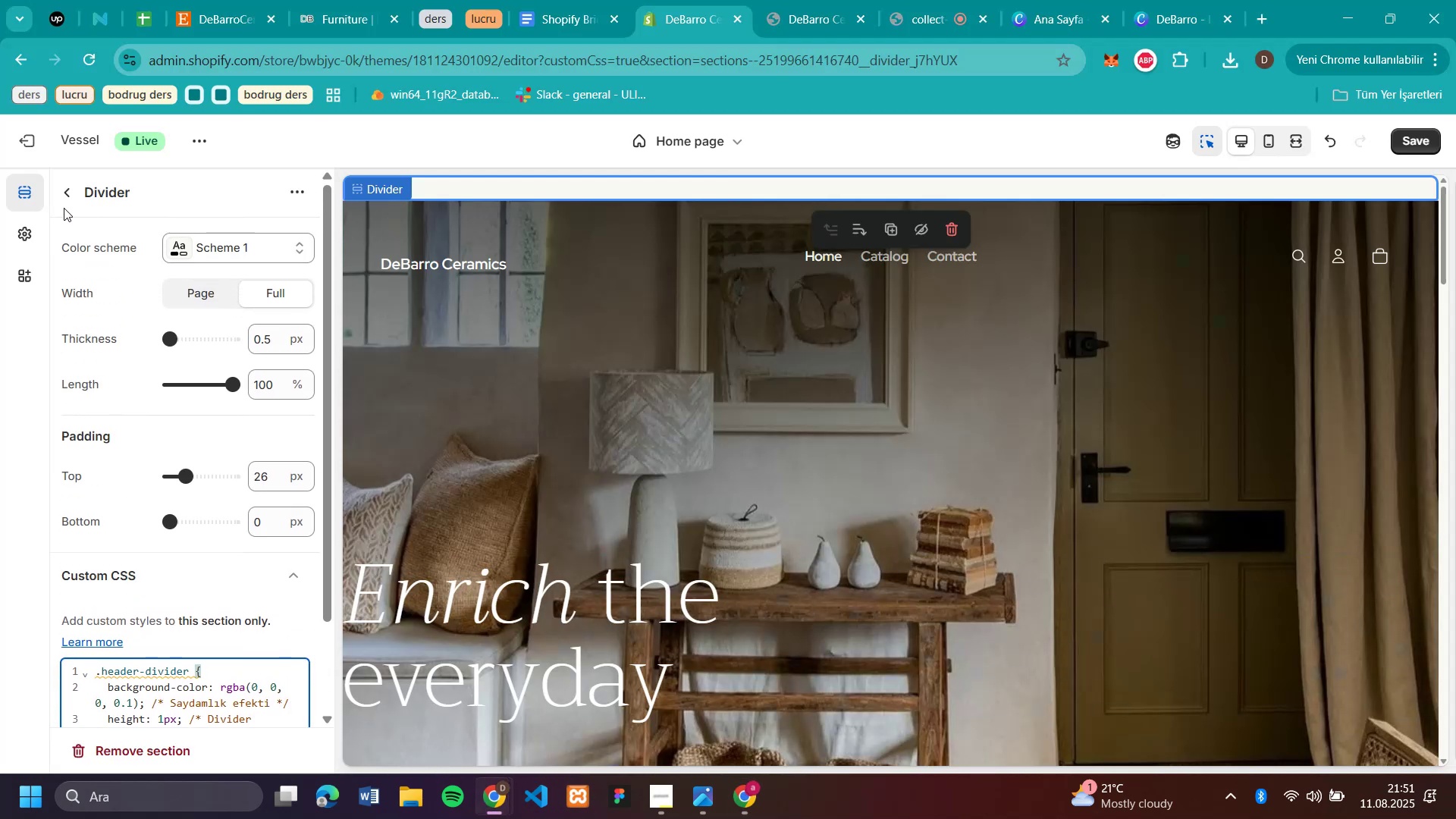 
left_click([67, 197])
 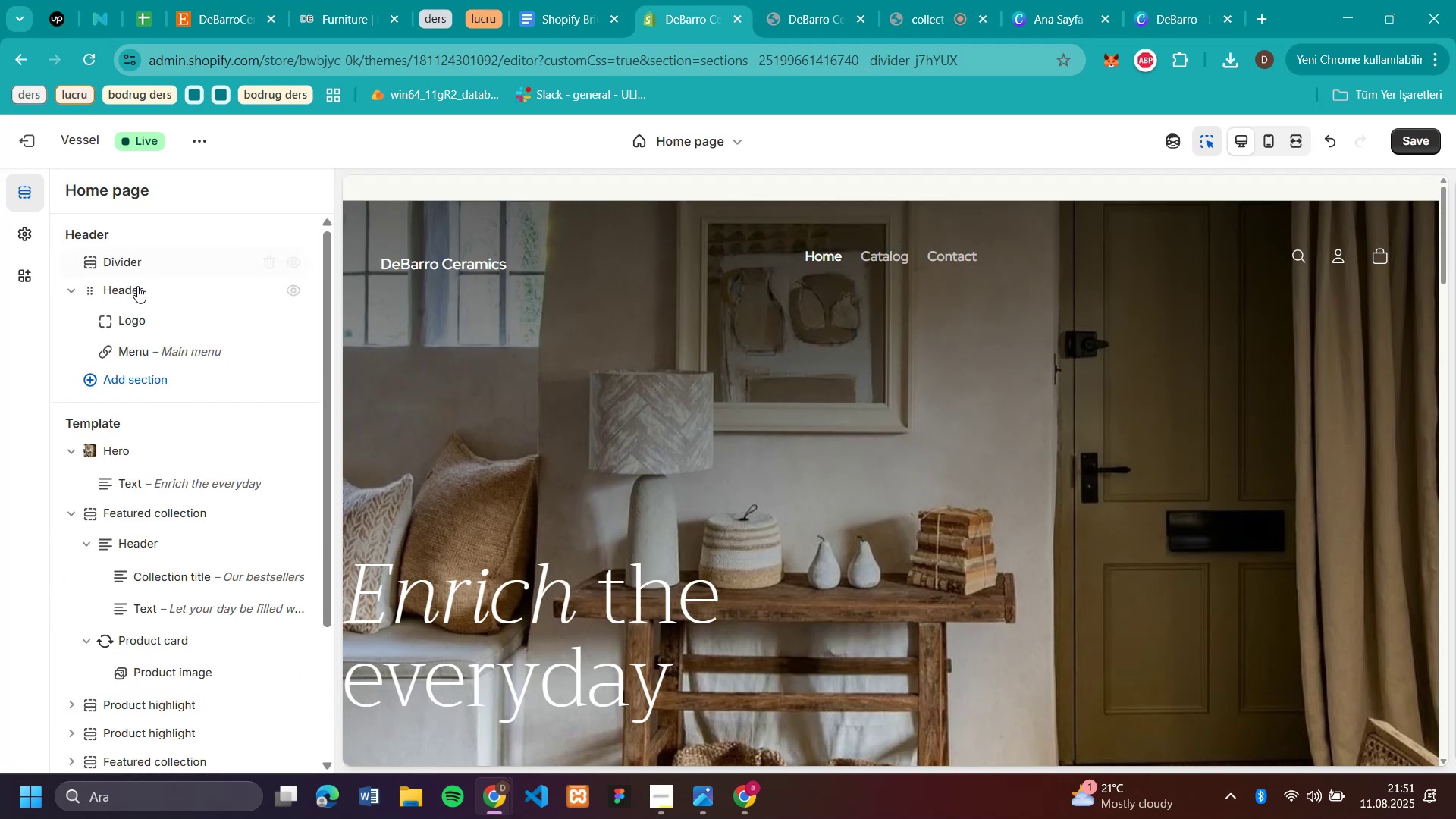 
left_click([137, 286])
 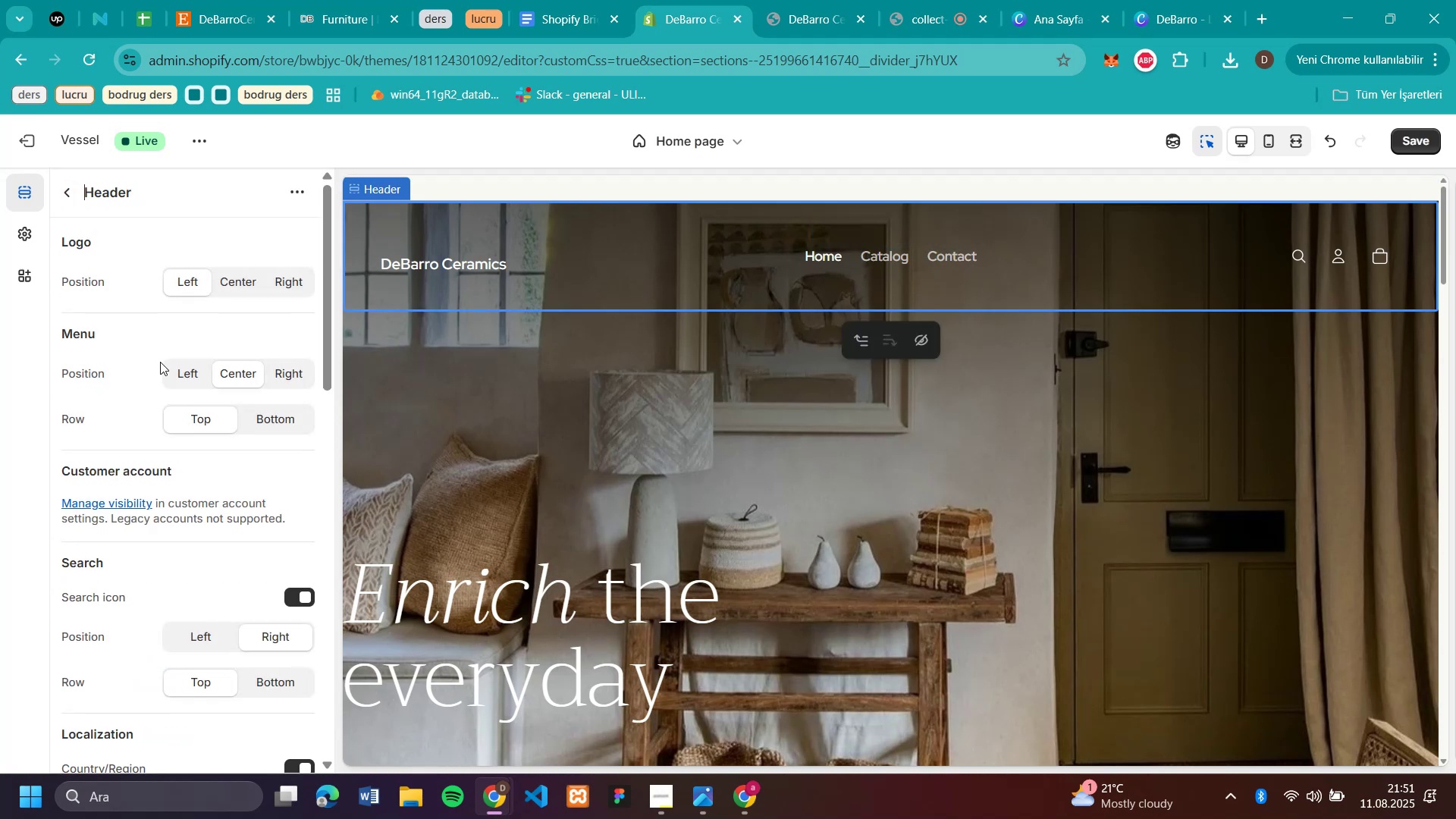 
scroll: coordinate [196, 627], scroll_direction: down, amount: 11.0
 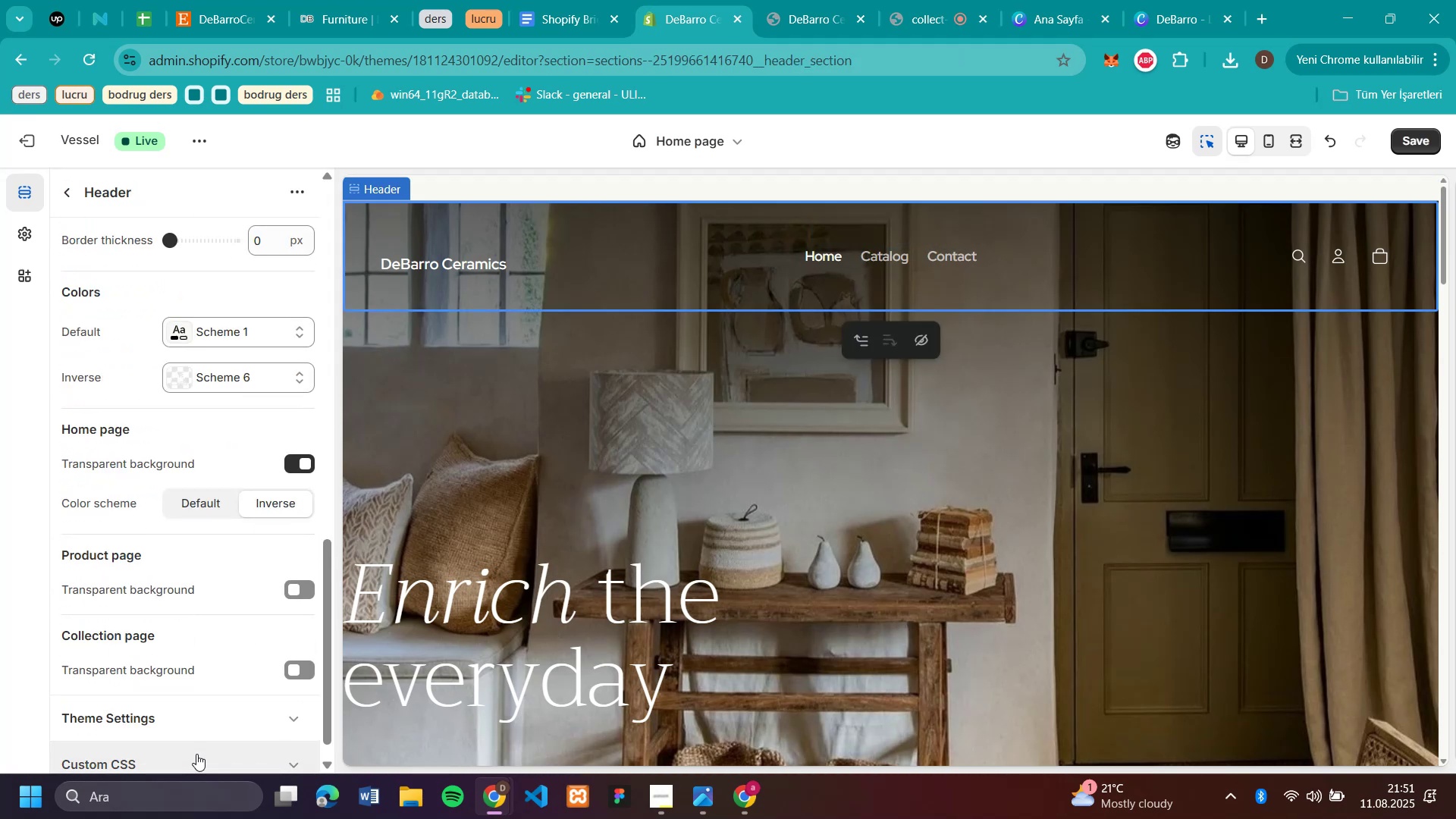 
left_click([196, 754])
 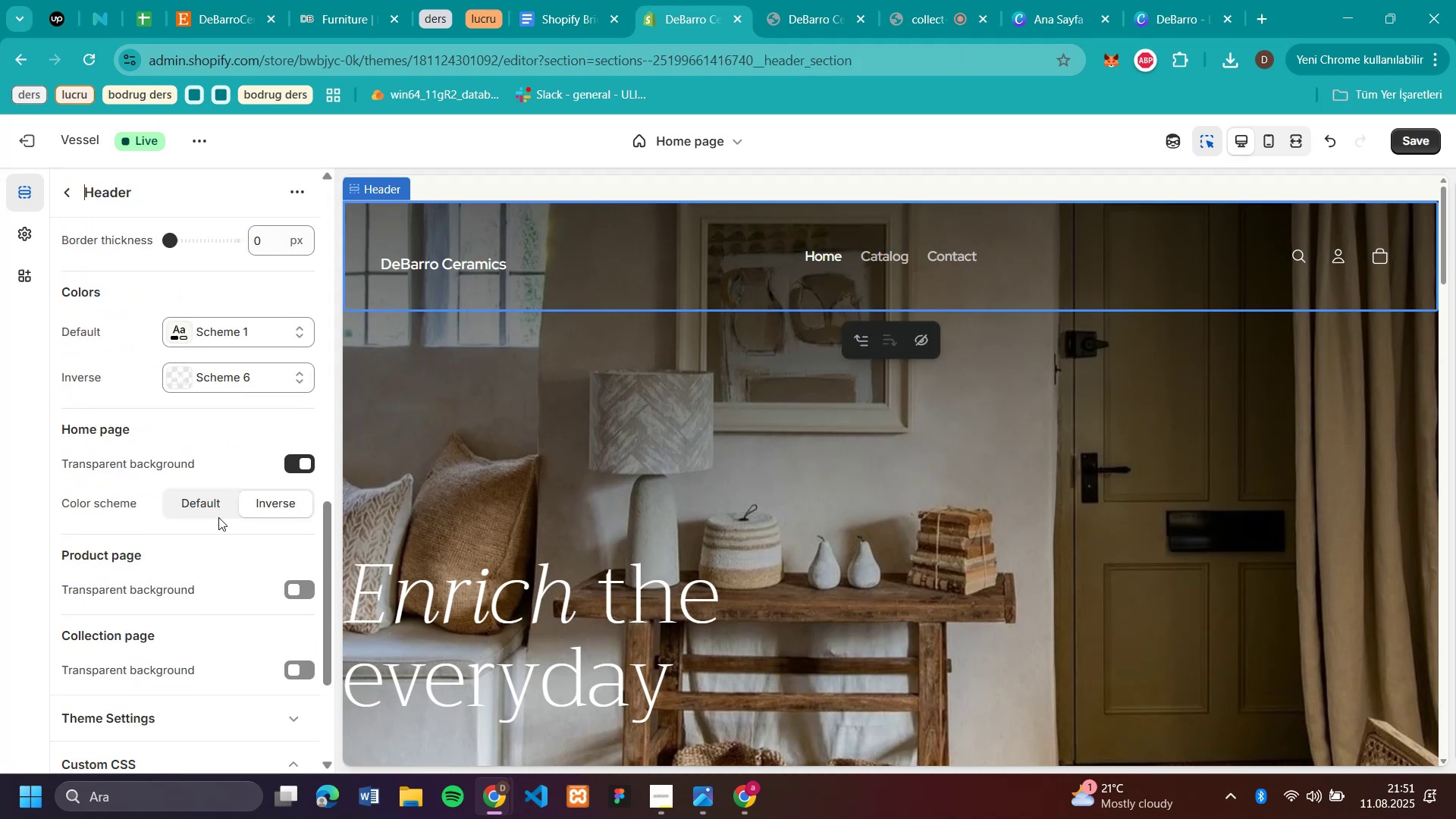 
scroll: coordinate [218, 520], scroll_direction: down, amount: 5.0
 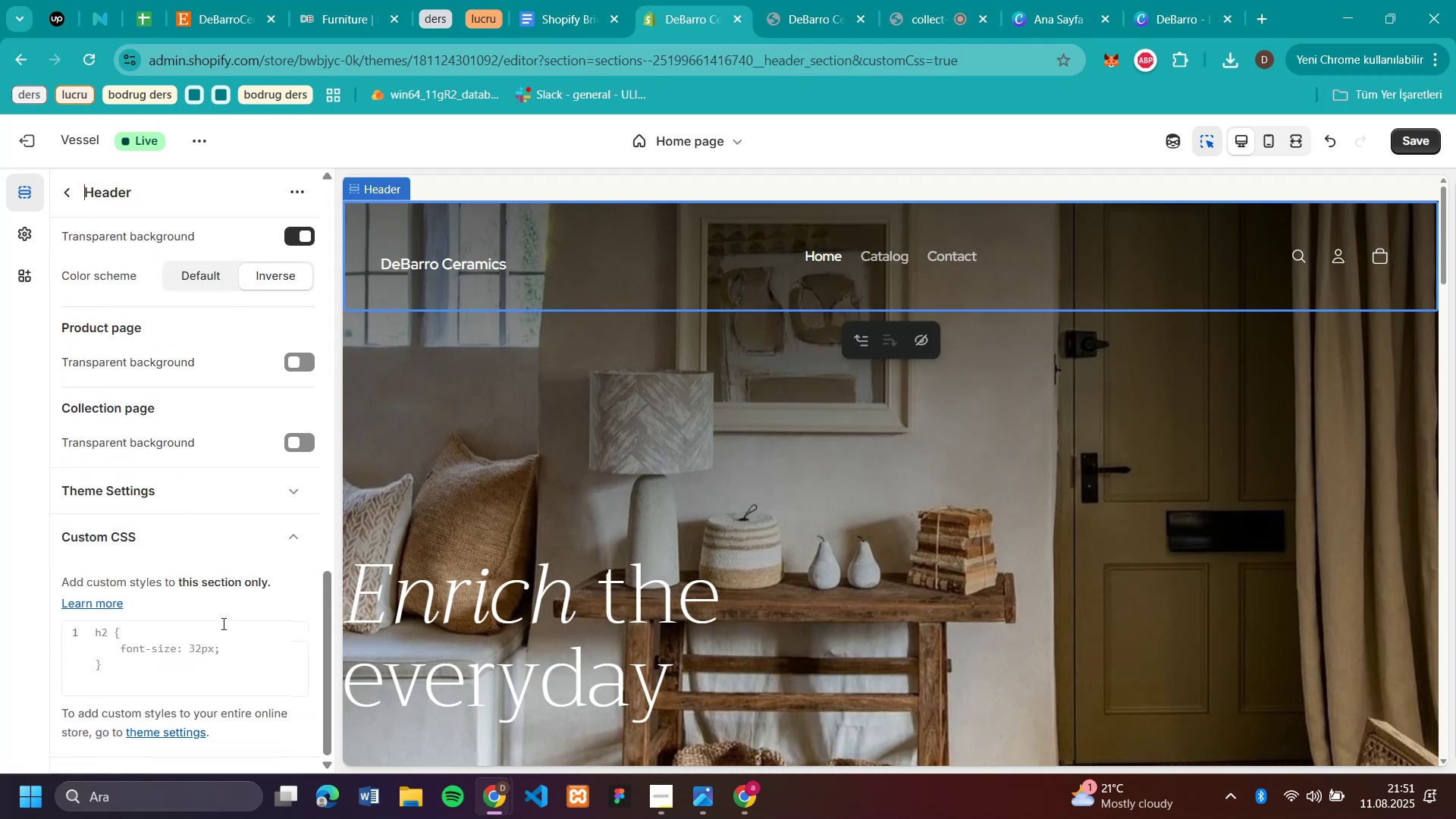 
left_click([216, 641])
 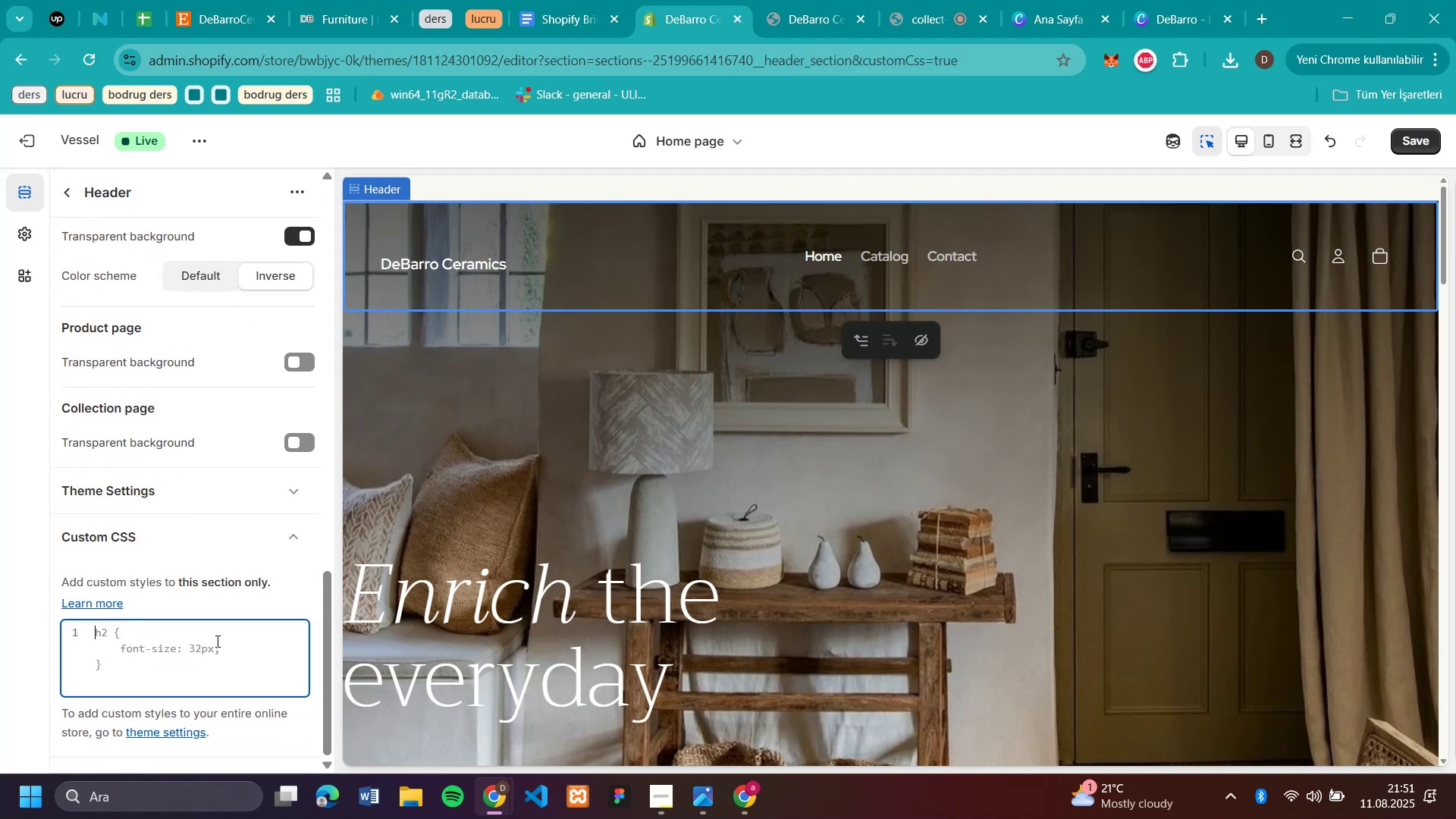 
key(Control+V)
 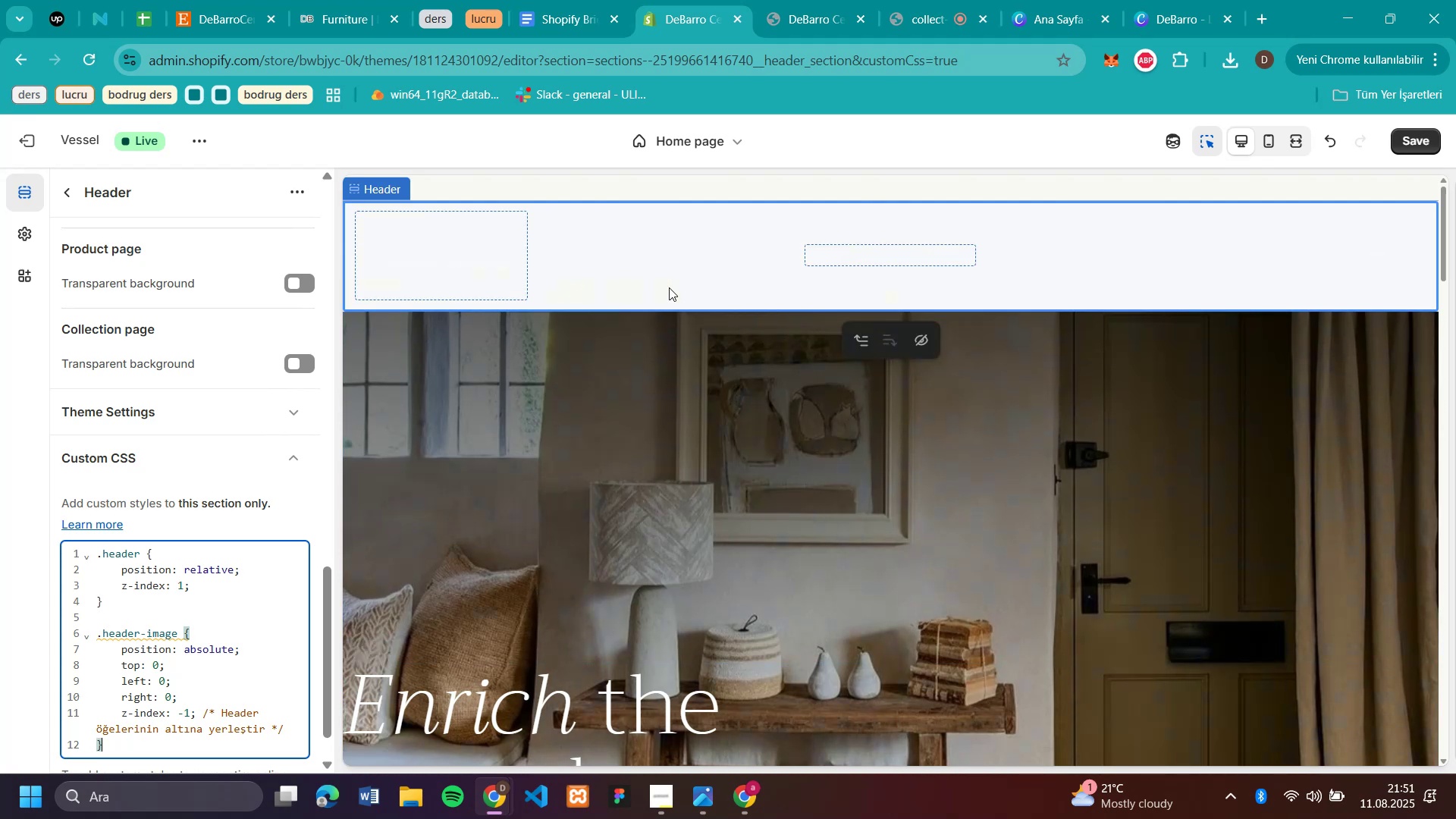 
wait(13.59)
 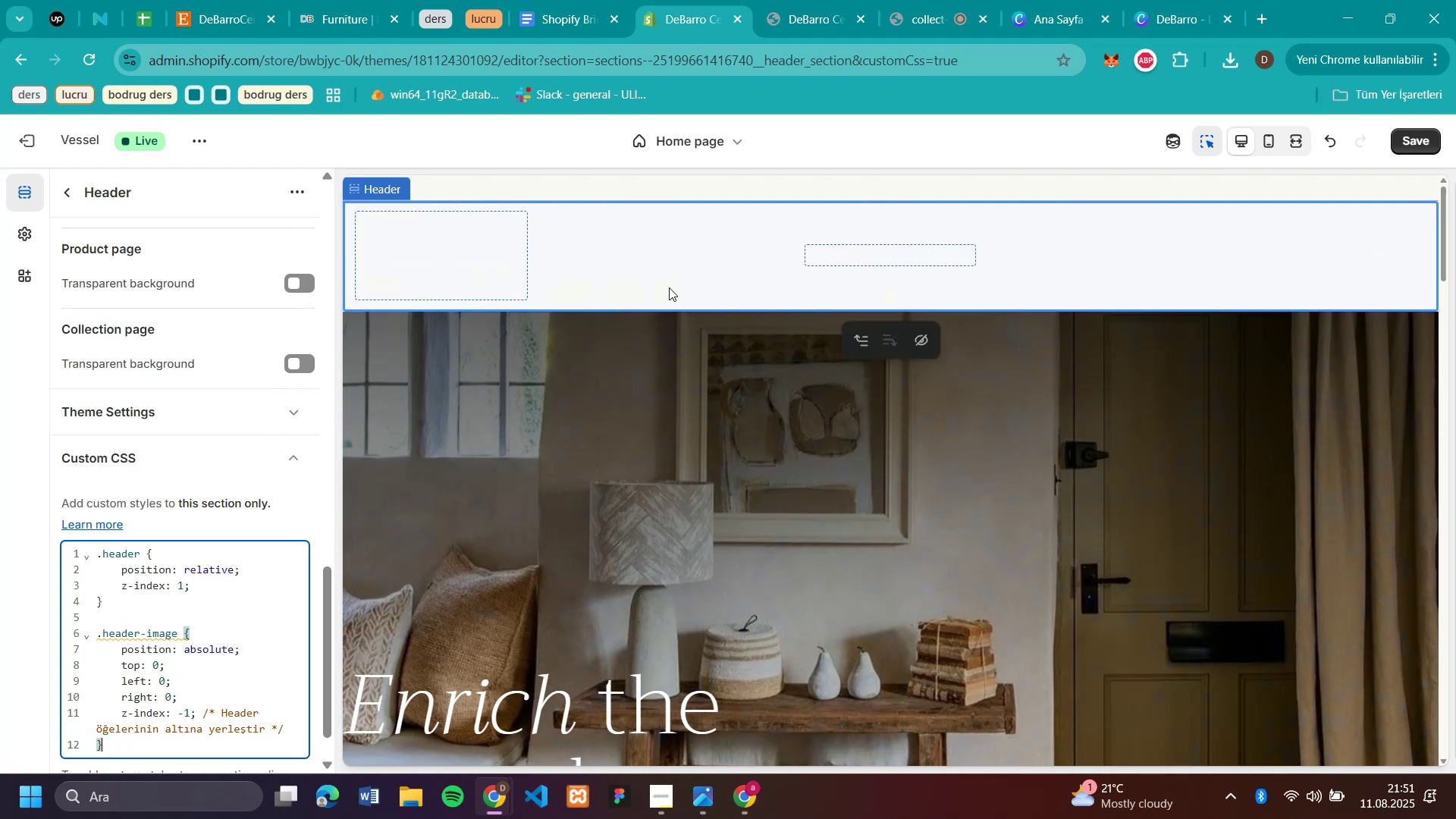 
scroll: coordinate [949, 394], scroll_direction: down, amount: 2.0
 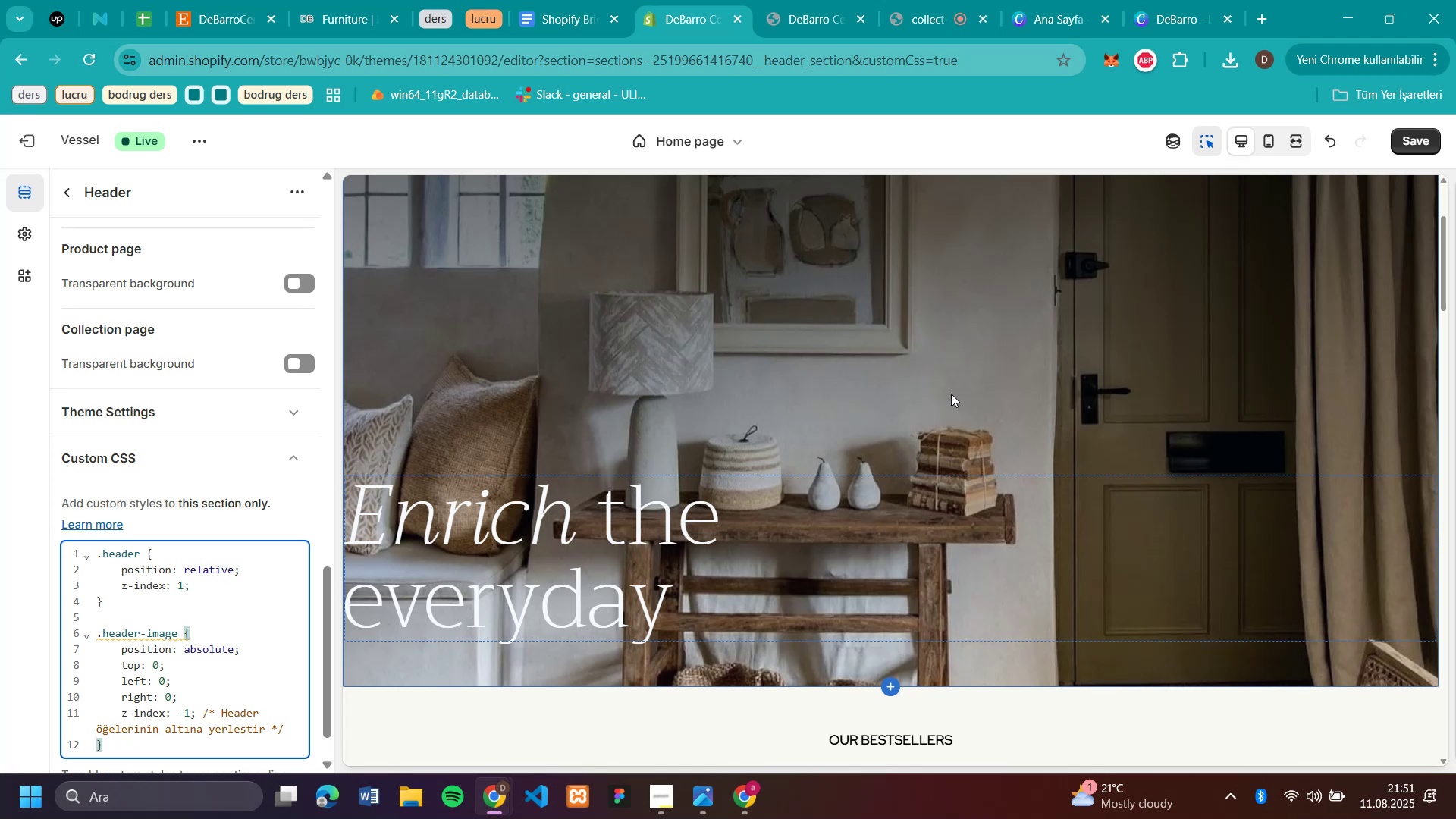 
scroll: coordinate [951, 394], scroll_direction: up, amount: 1.0
 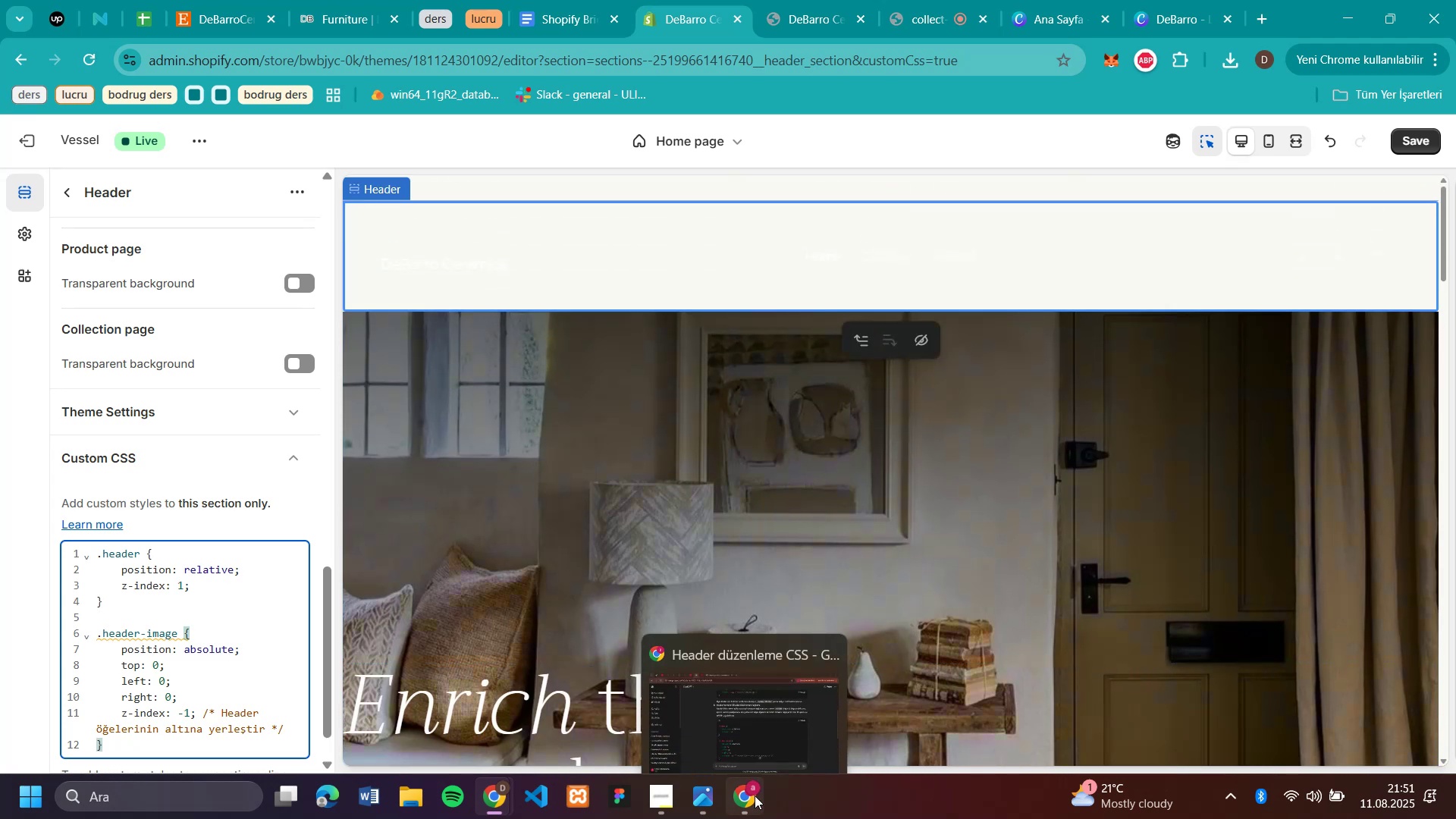 
wait(6.72)
 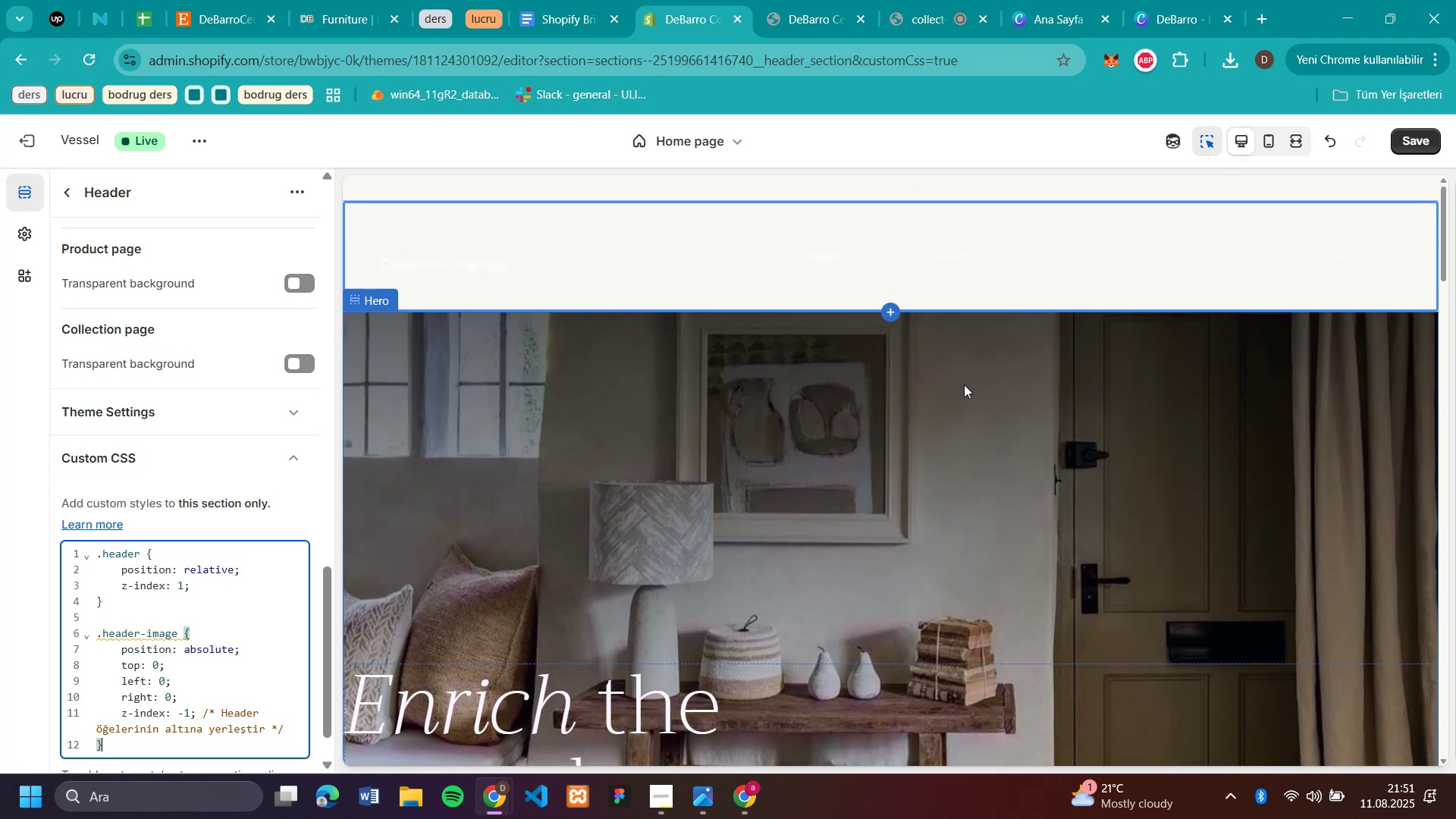 
left_click([750, 795])
 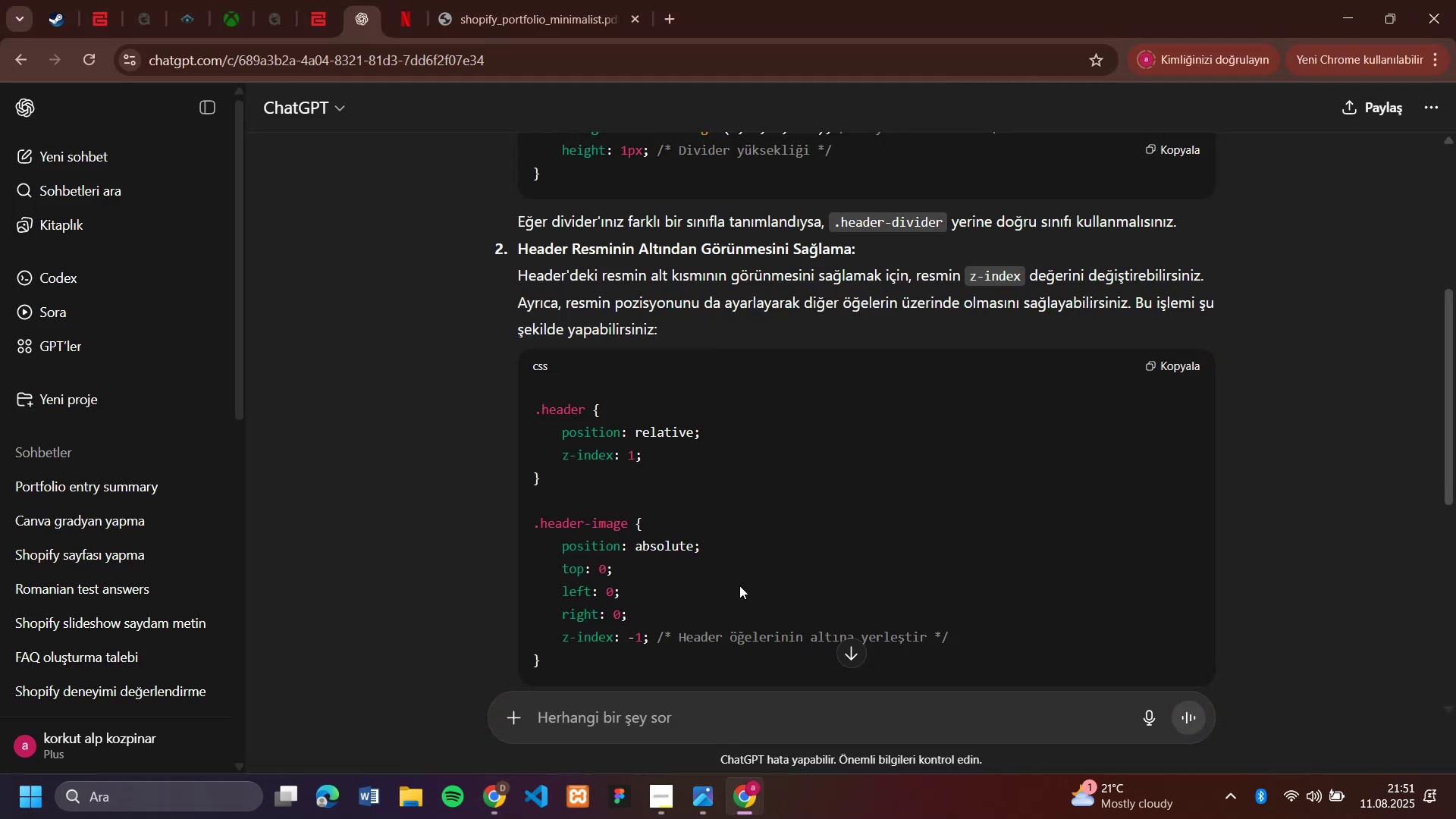 
scroll: coordinate [762, 527], scroll_direction: down, amount: 6.0
 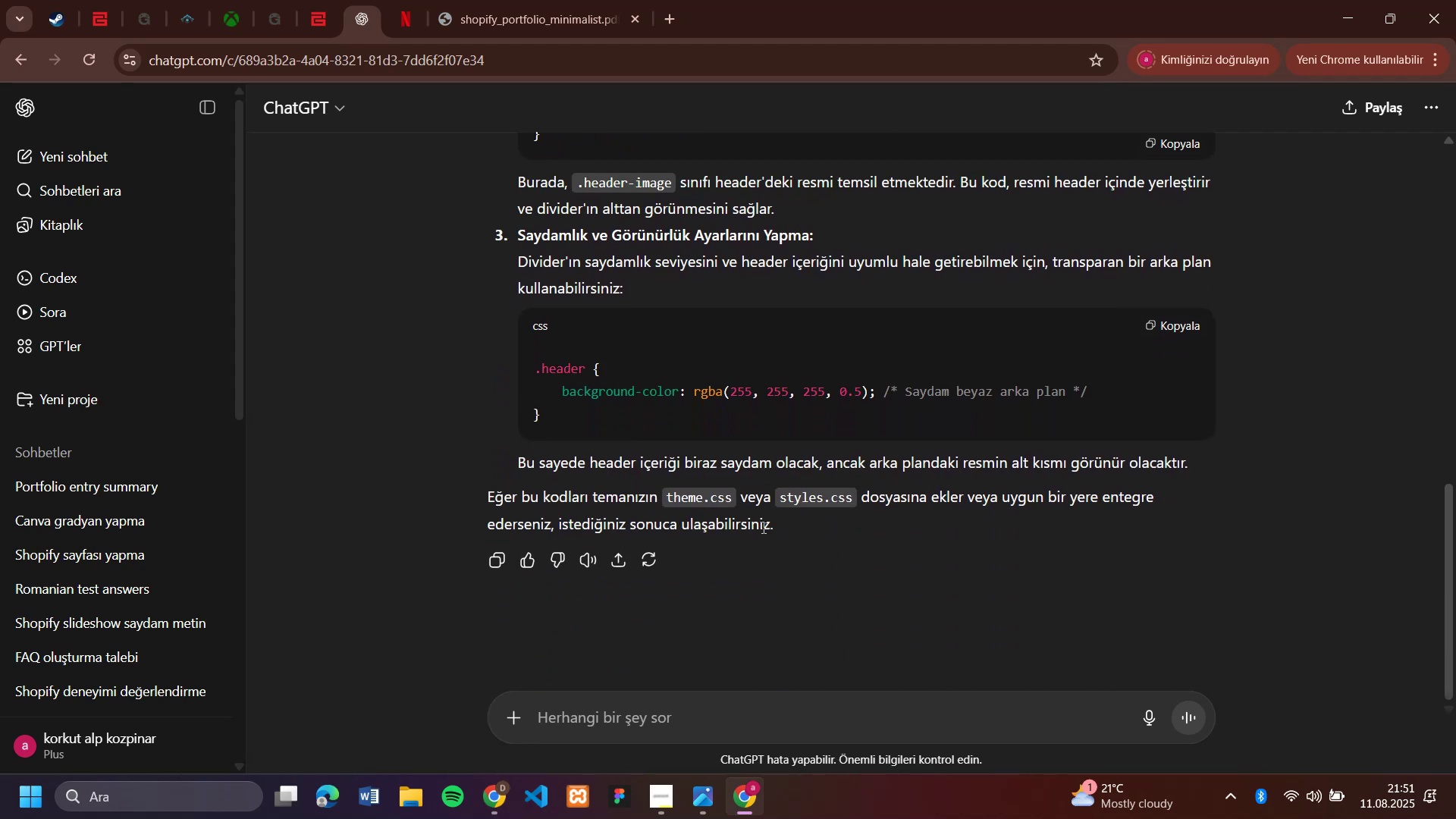 
scroll: coordinate [762, 527], scroll_direction: up, amount: 4.0
 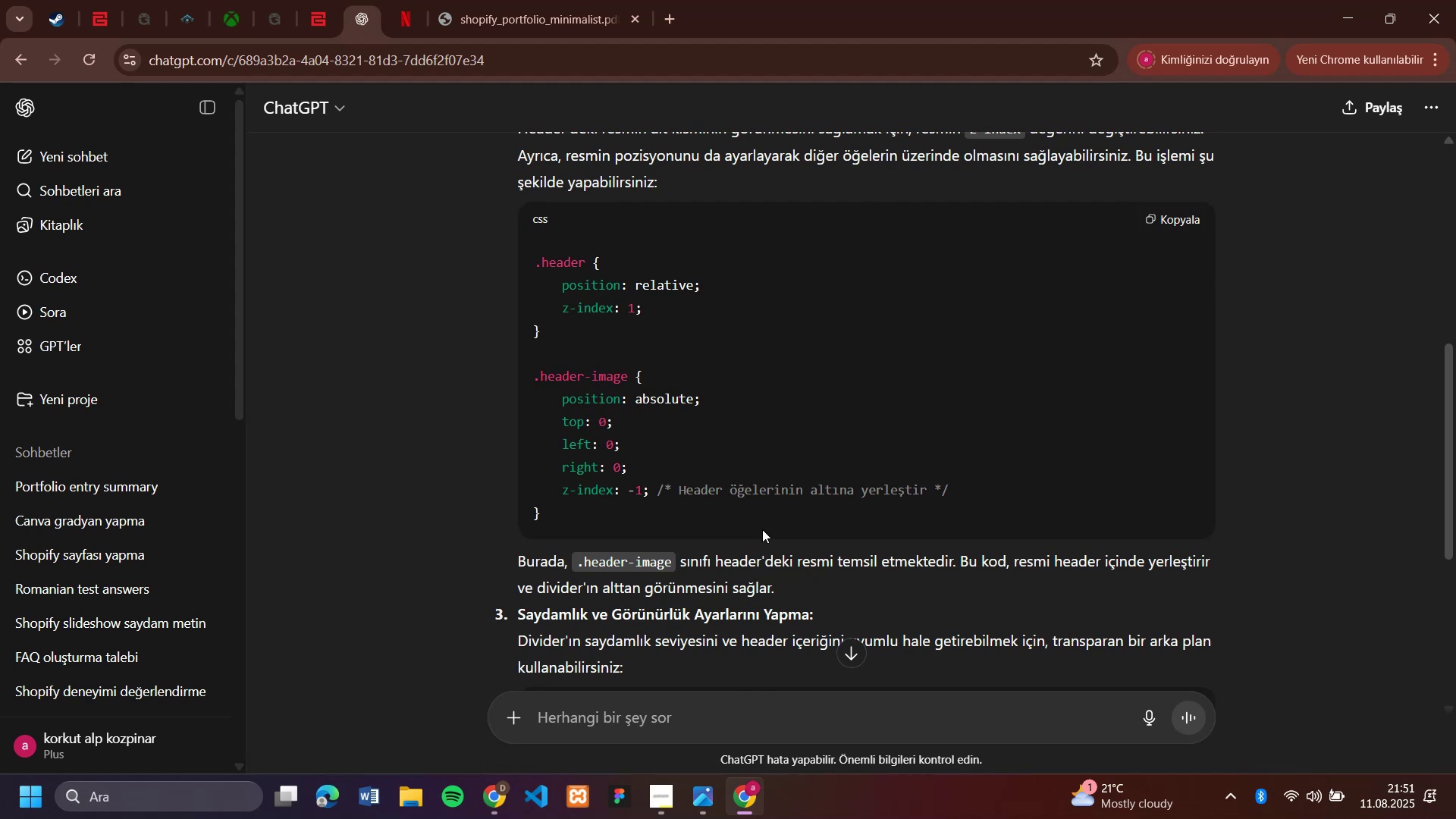 
left_click([488, 797])
 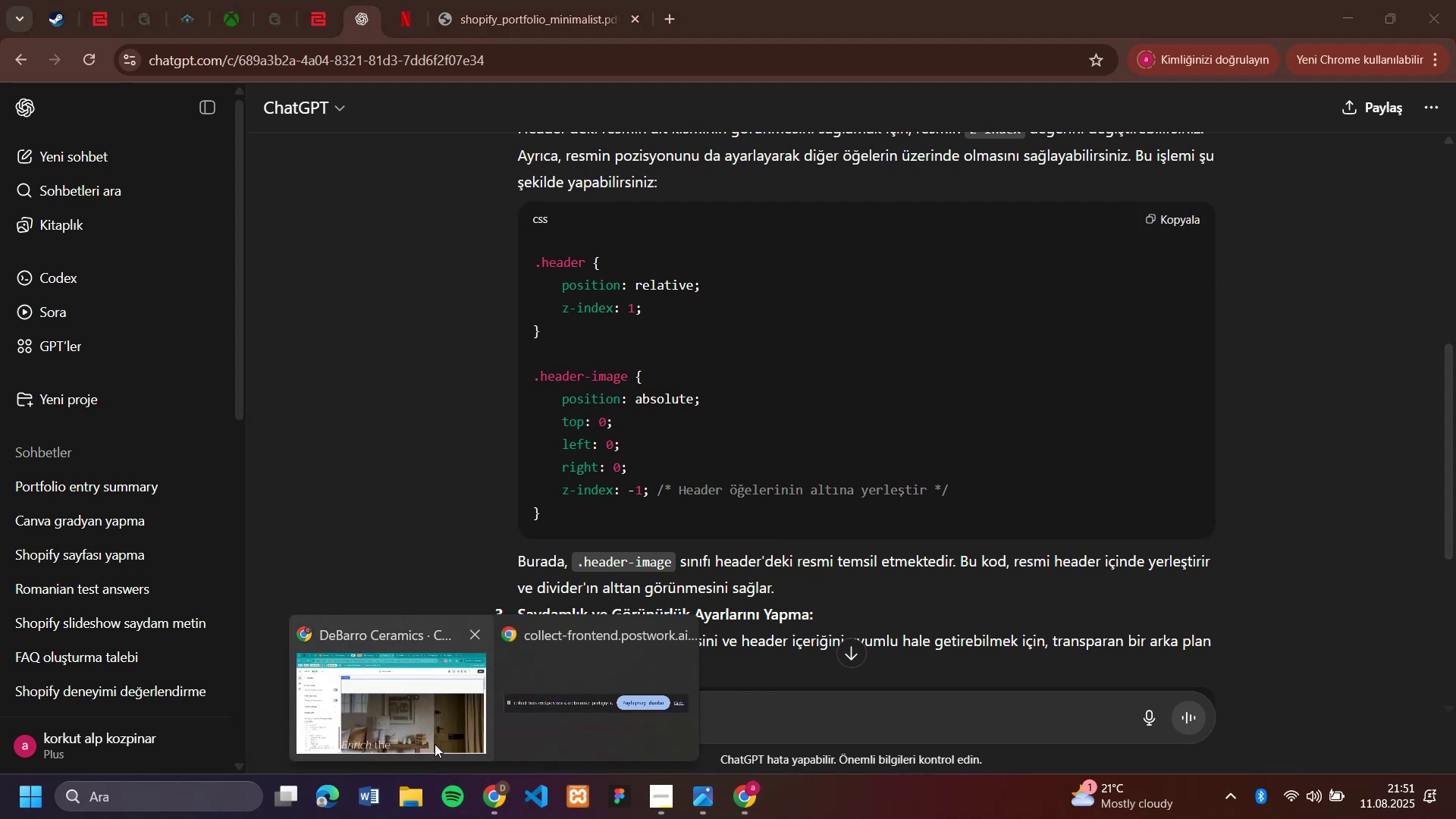 
left_click([431, 724])
 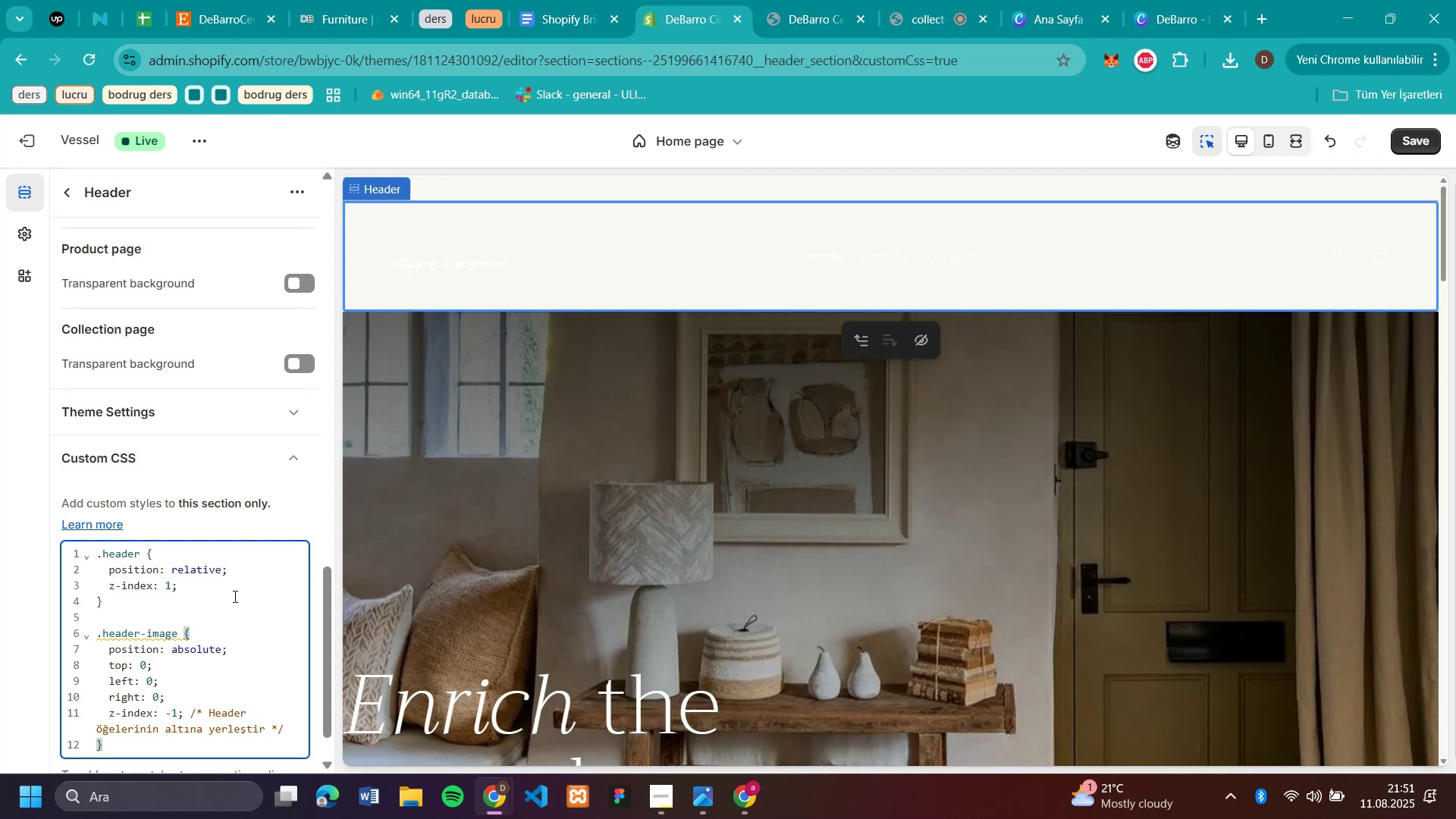 
wait(15.7)
 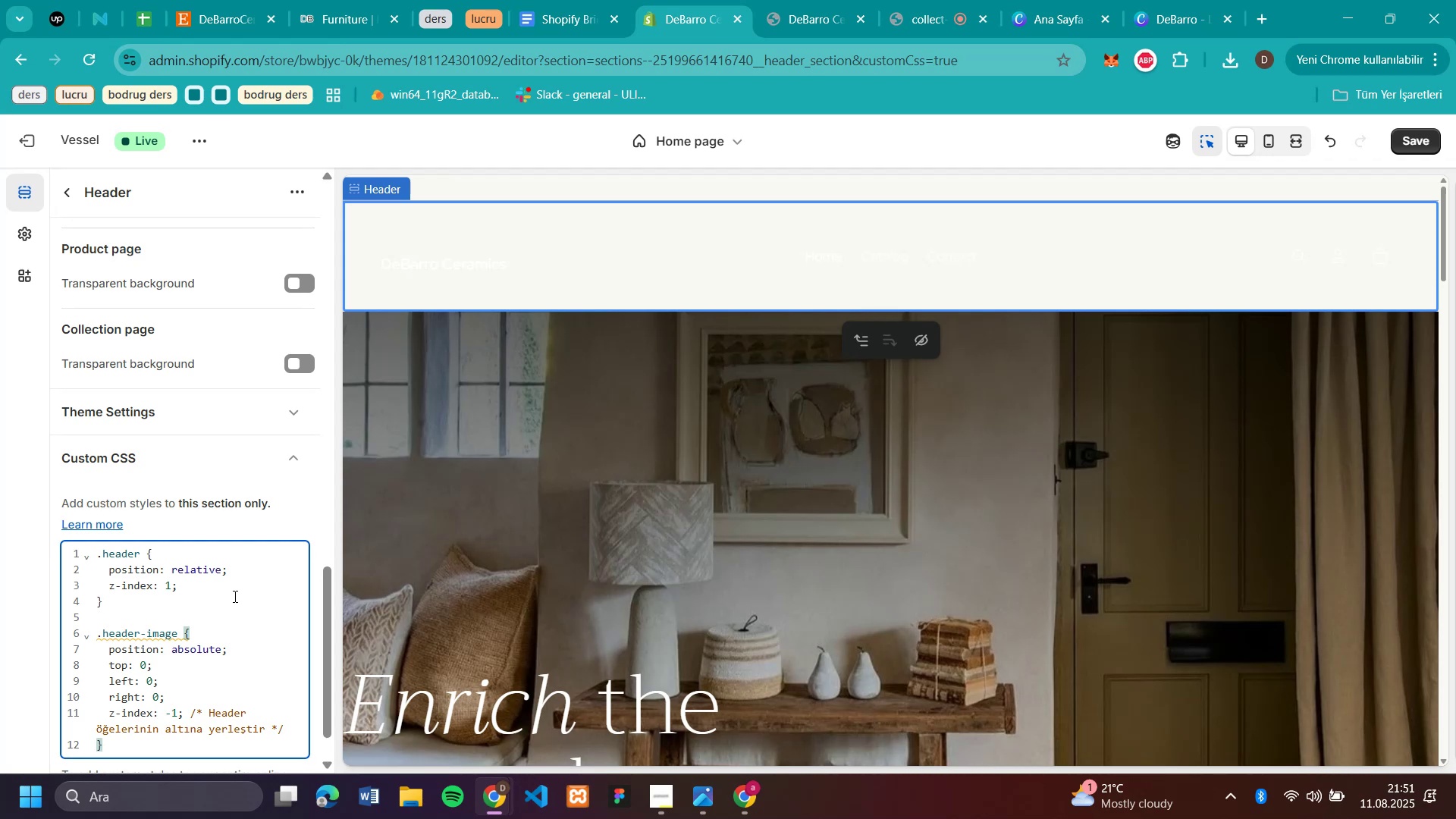 
left_click_drag(start_coordinate=[91, 628], to_coordinate=[196, 754])
 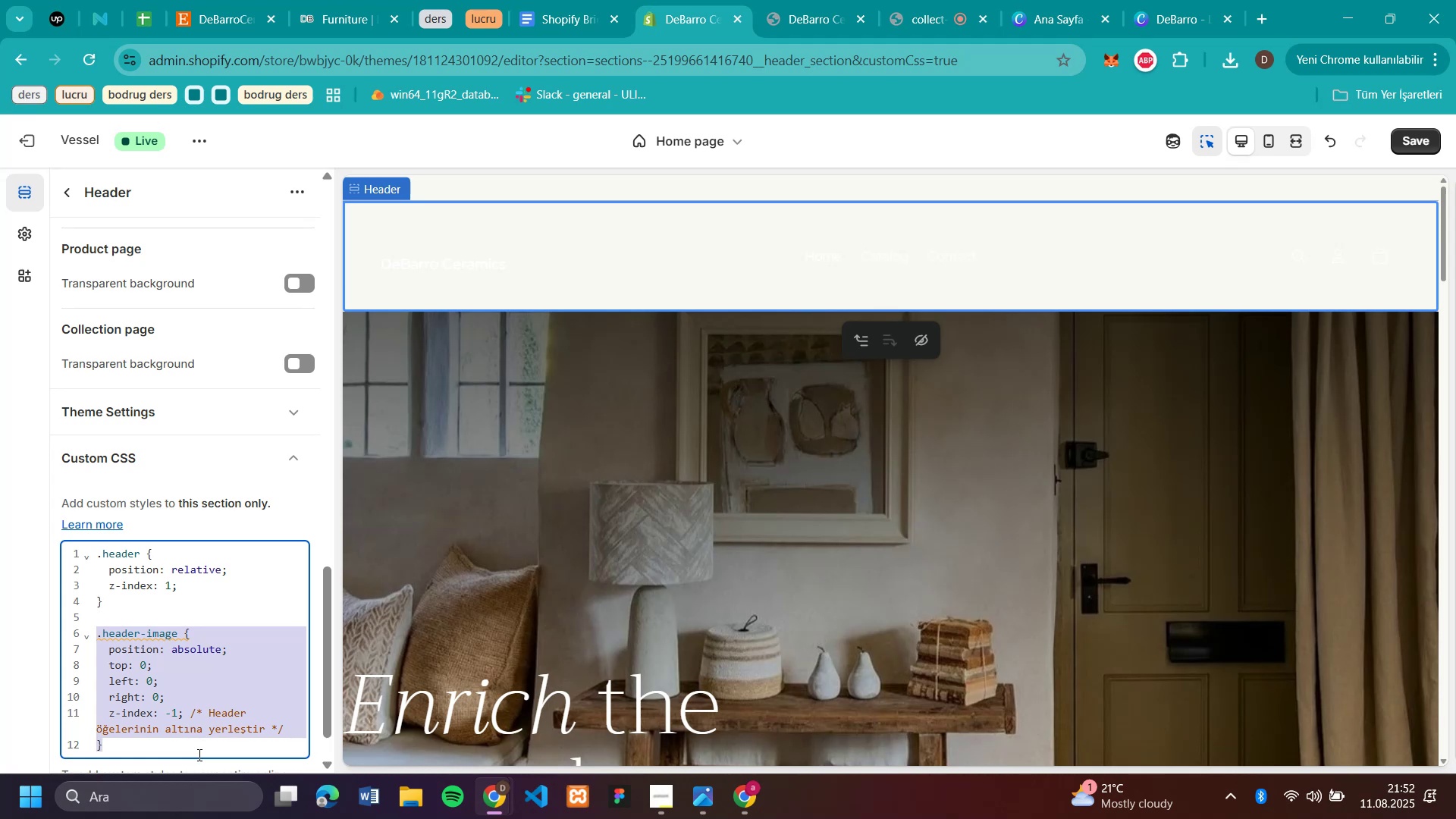 
hold_key(key=ControlLeft, duration=0.5)
 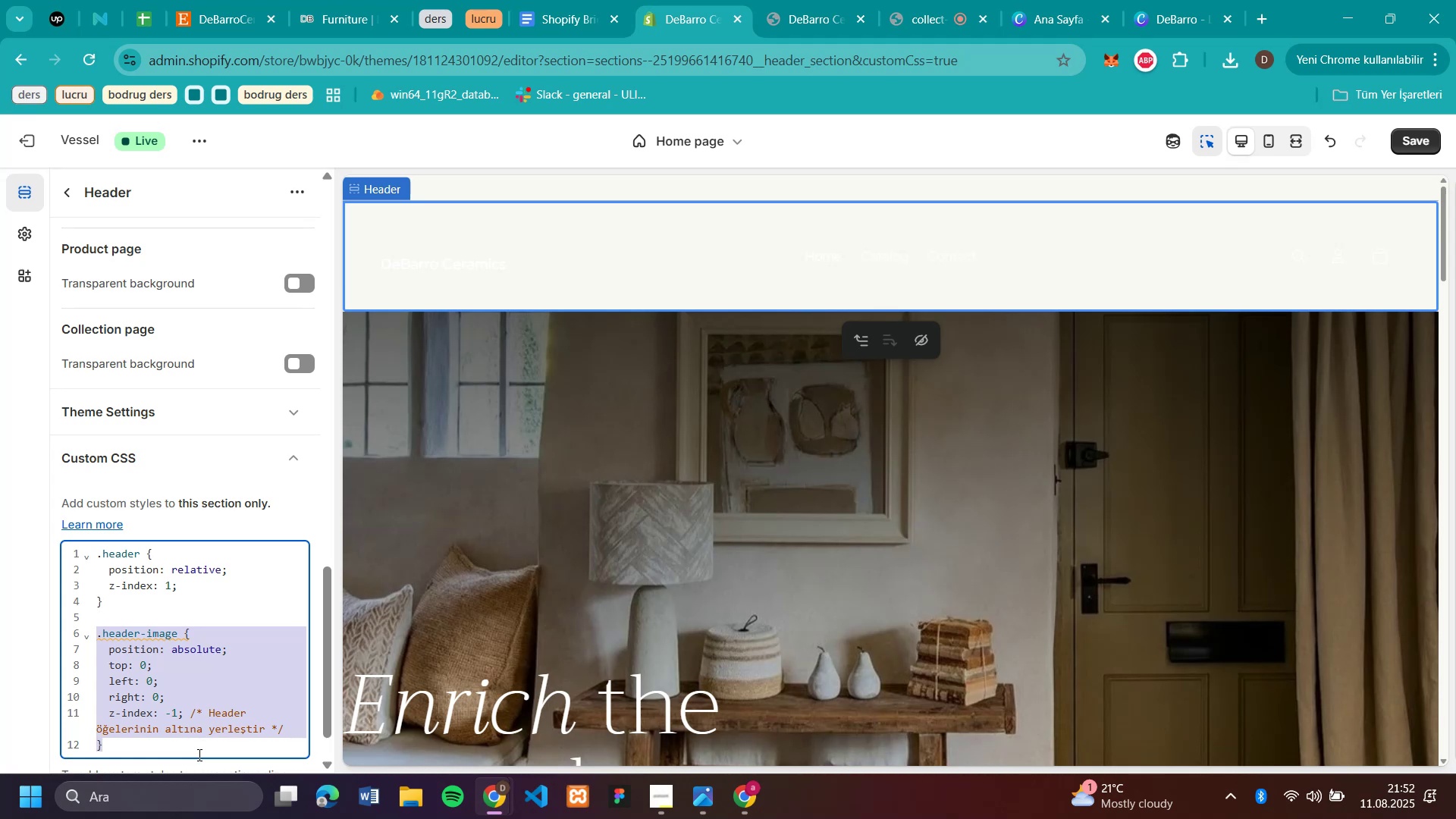 
key(Control+X)
 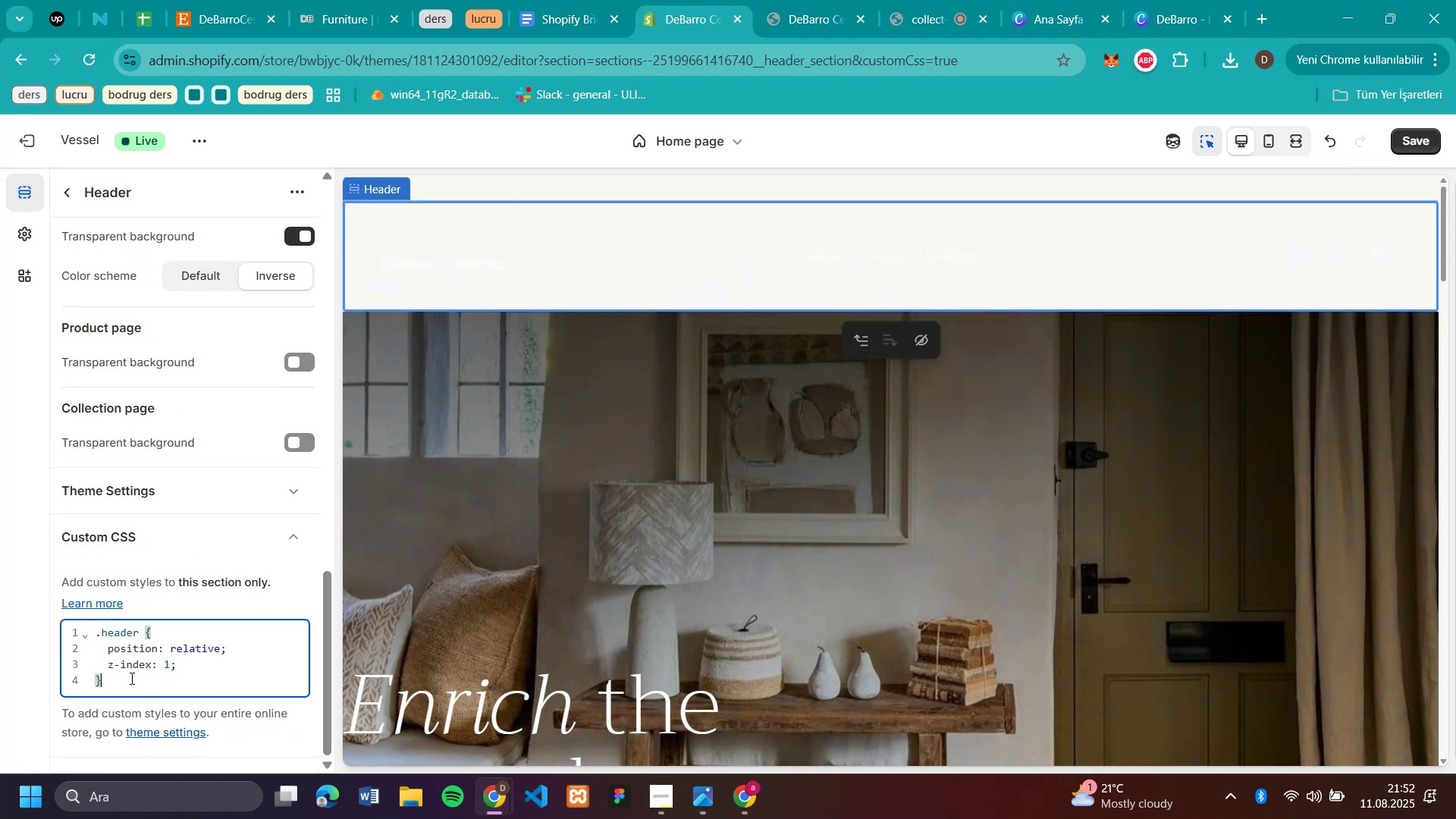 
key(Enter)
 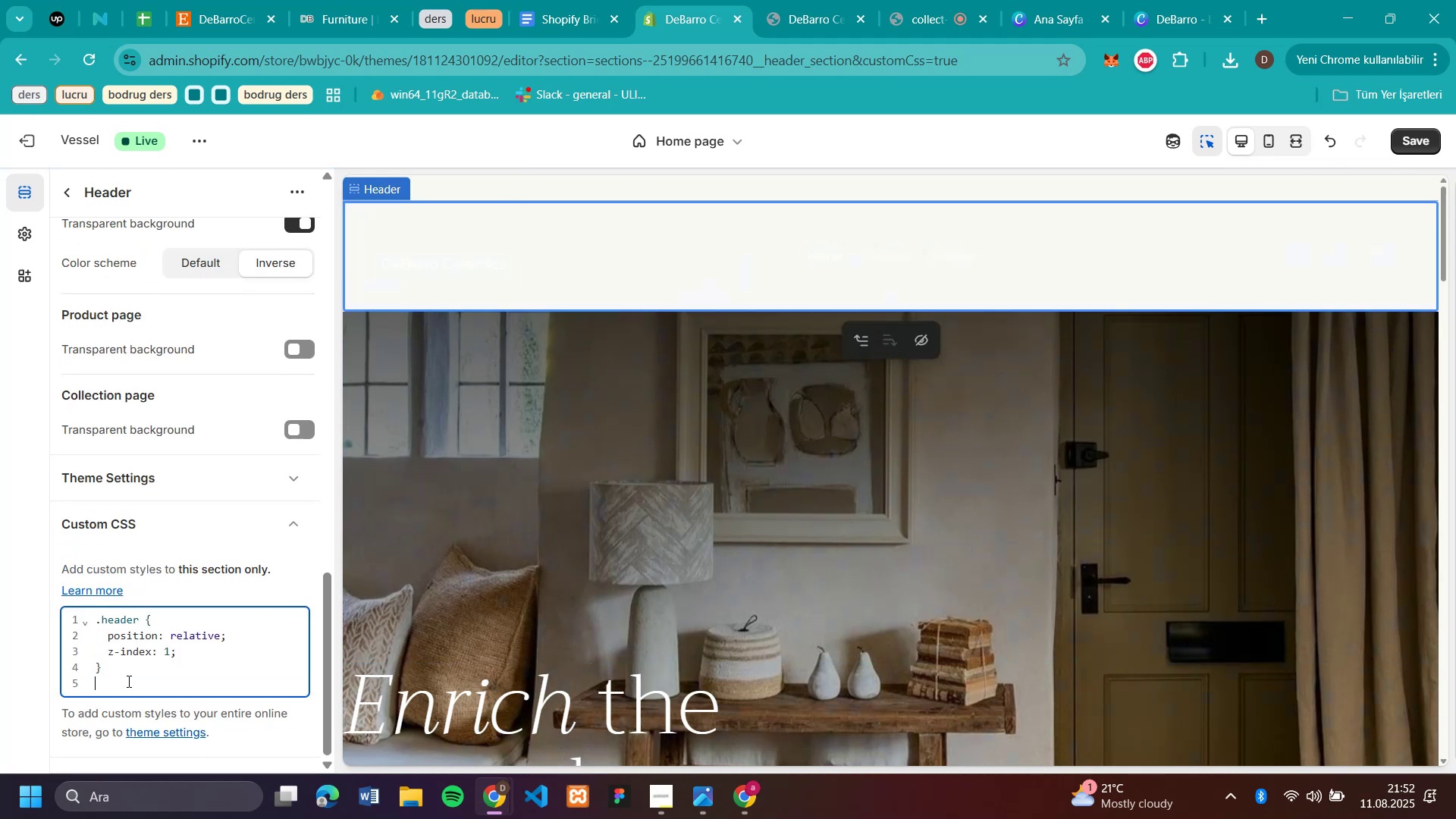 
key(Control+V)
 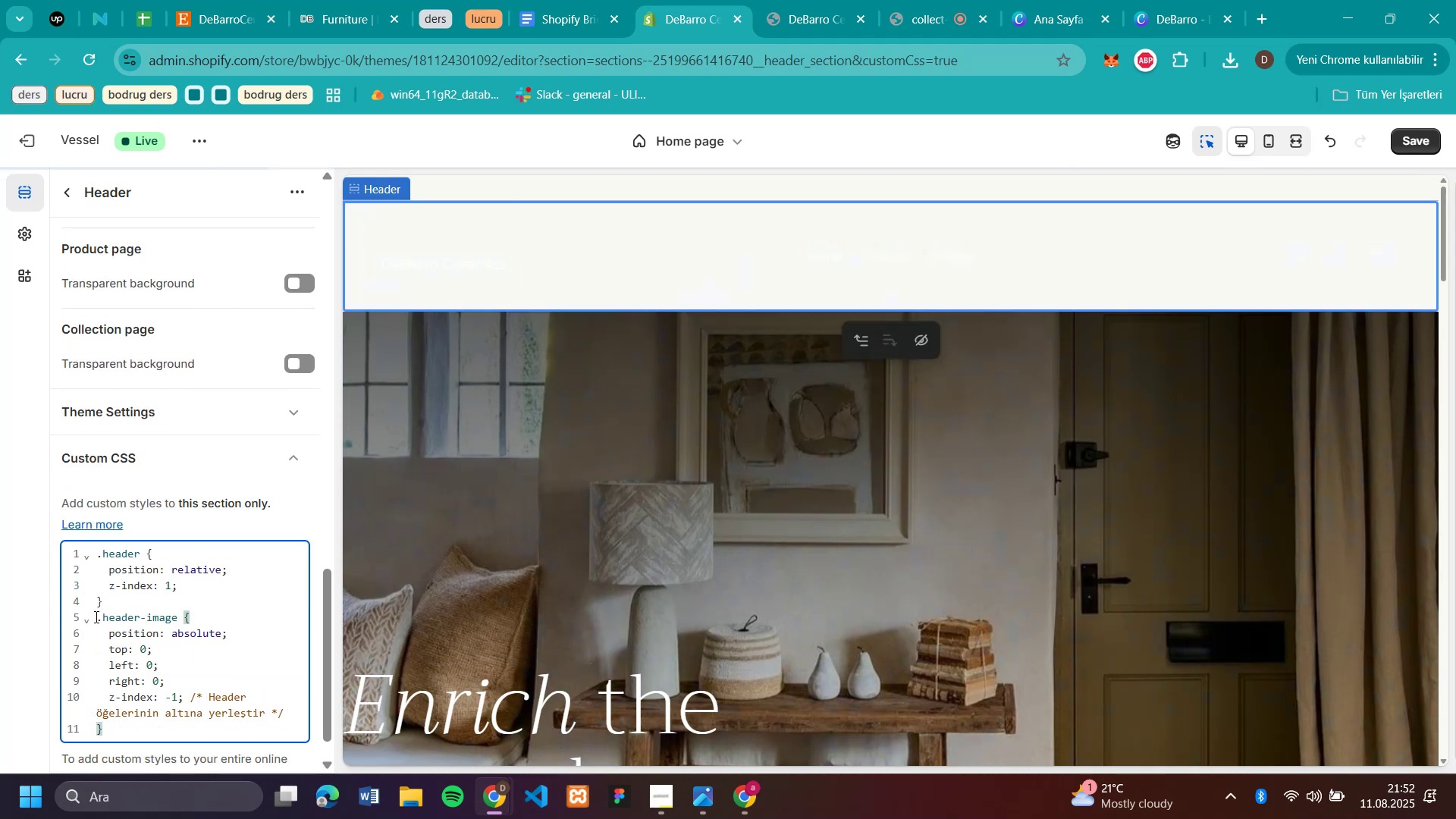 
left_click_drag(start_coordinate=[114, 603], to_coordinate=[66, 551])
 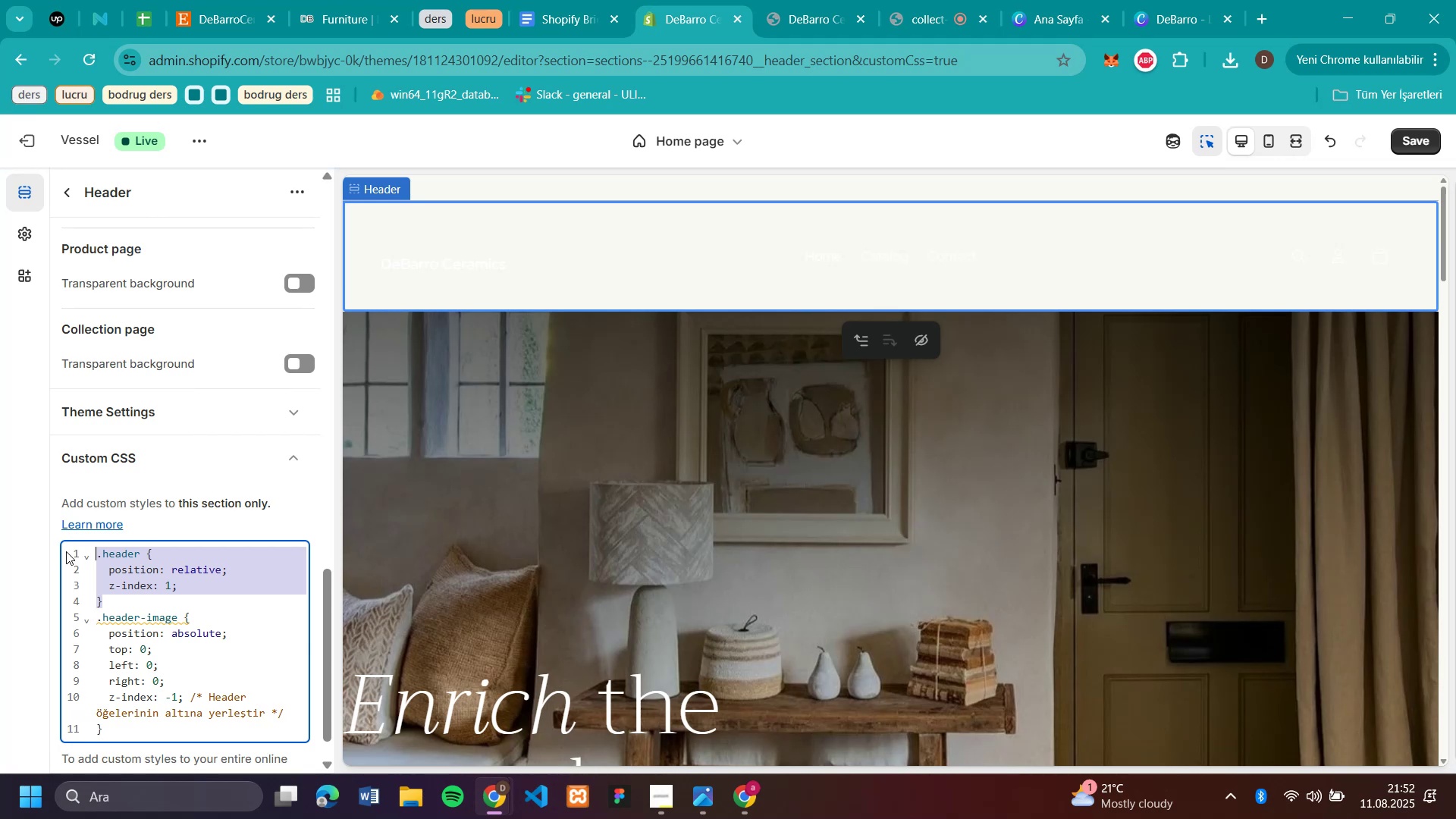 
key(Control+X)
 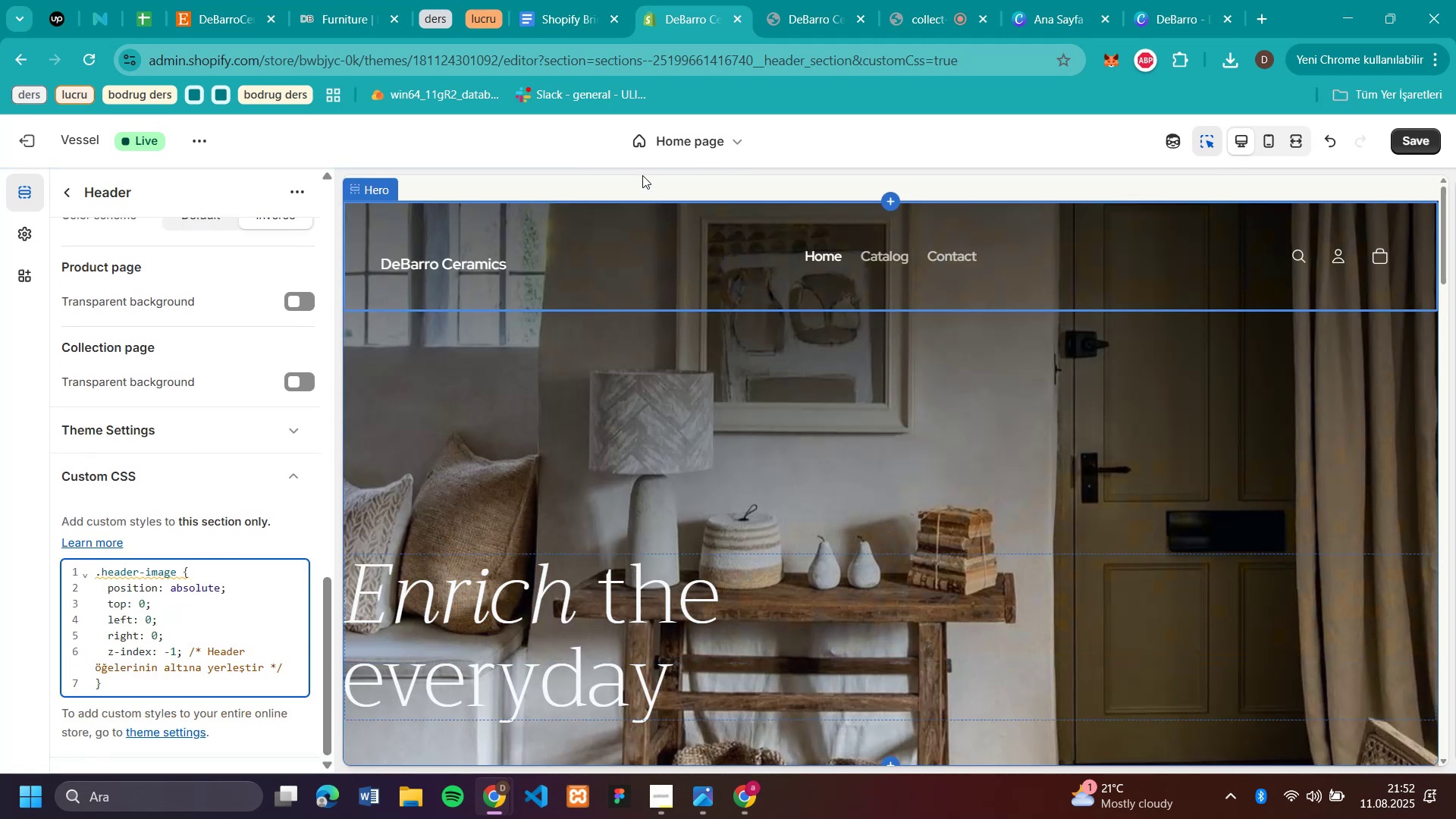 
left_click([669, 190])
 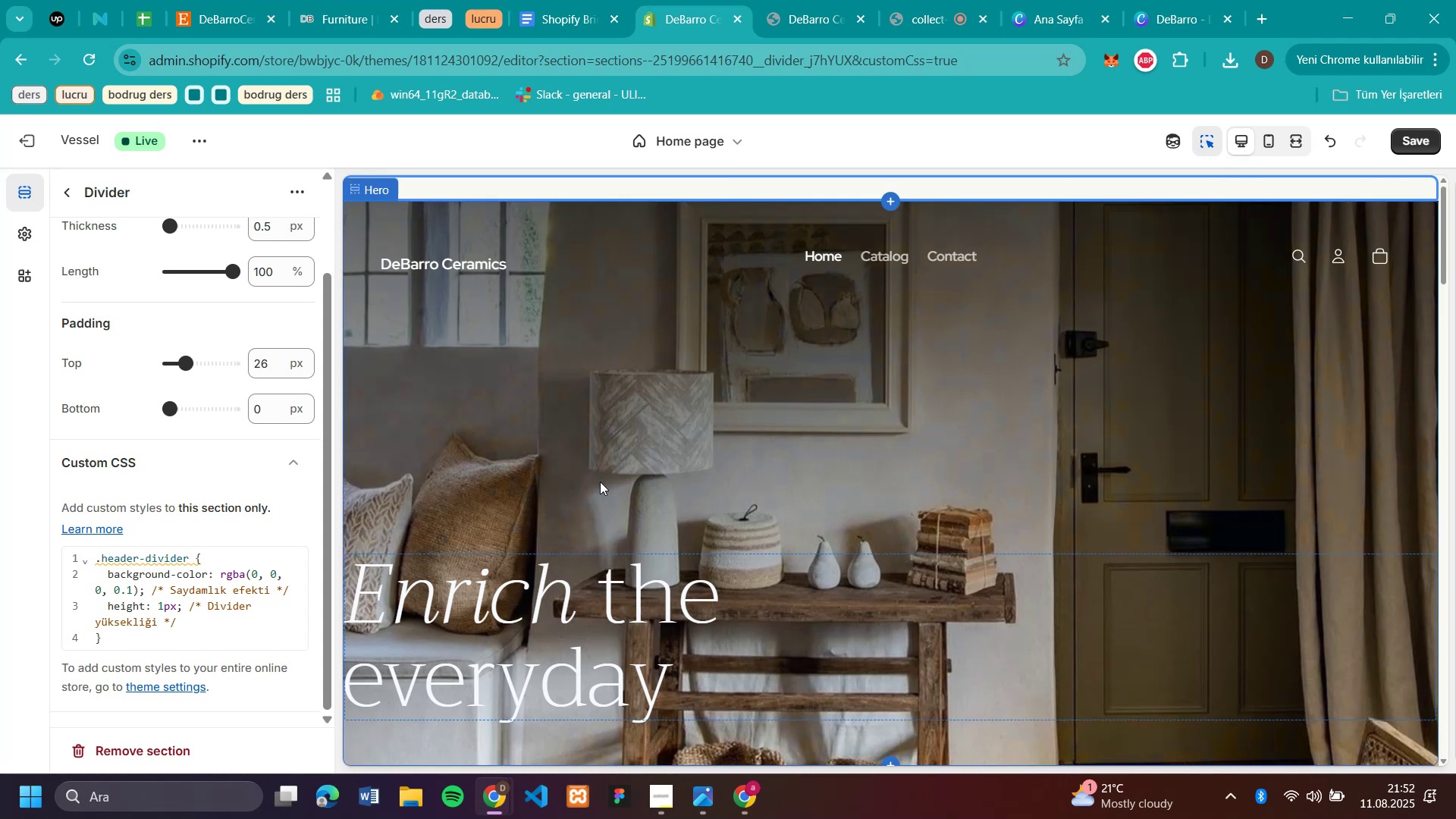 
wait(11.8)
 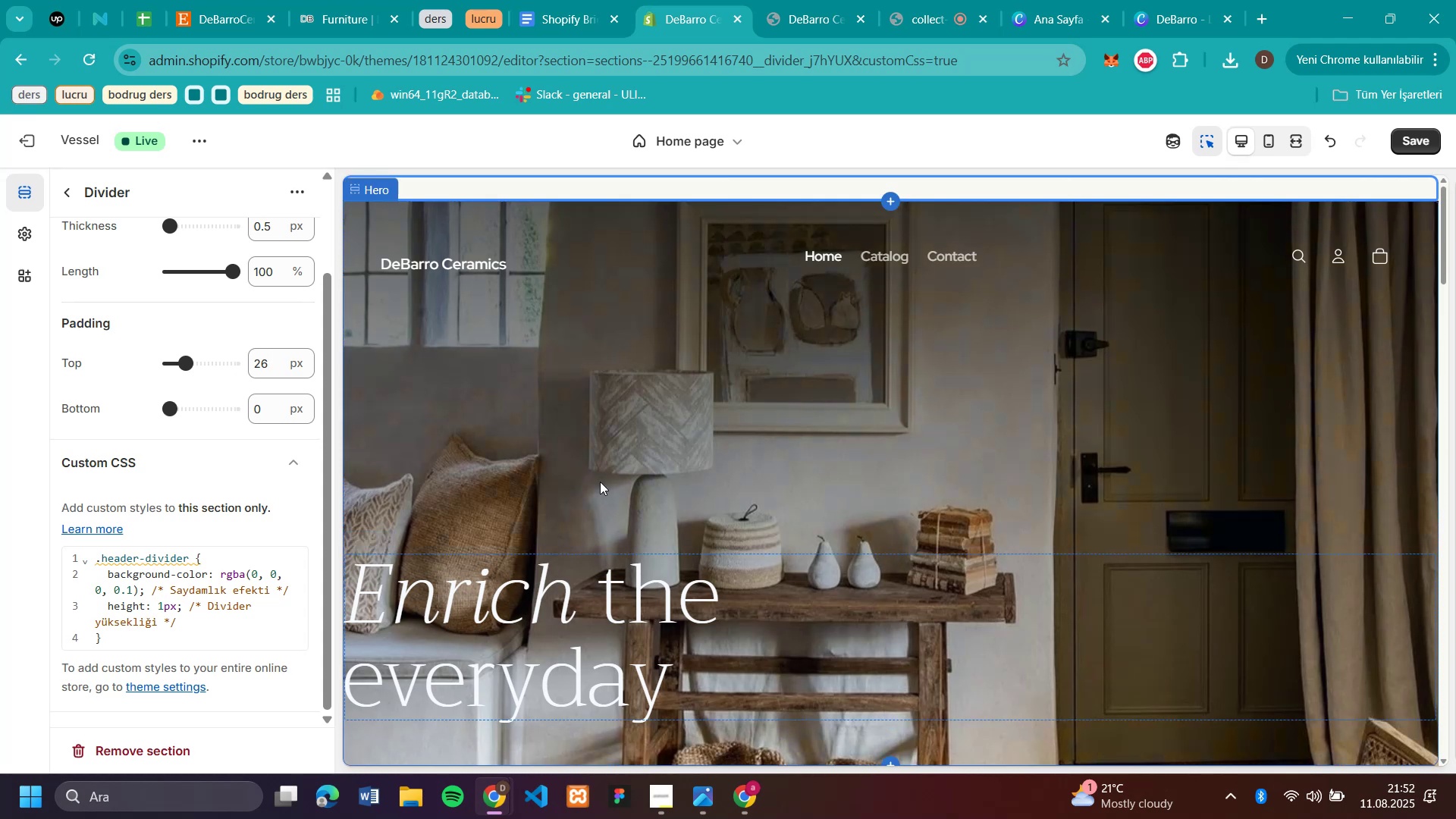 
left_click_drag(start_coordinate=[172, 641], to_coordinate=[72, 513])
 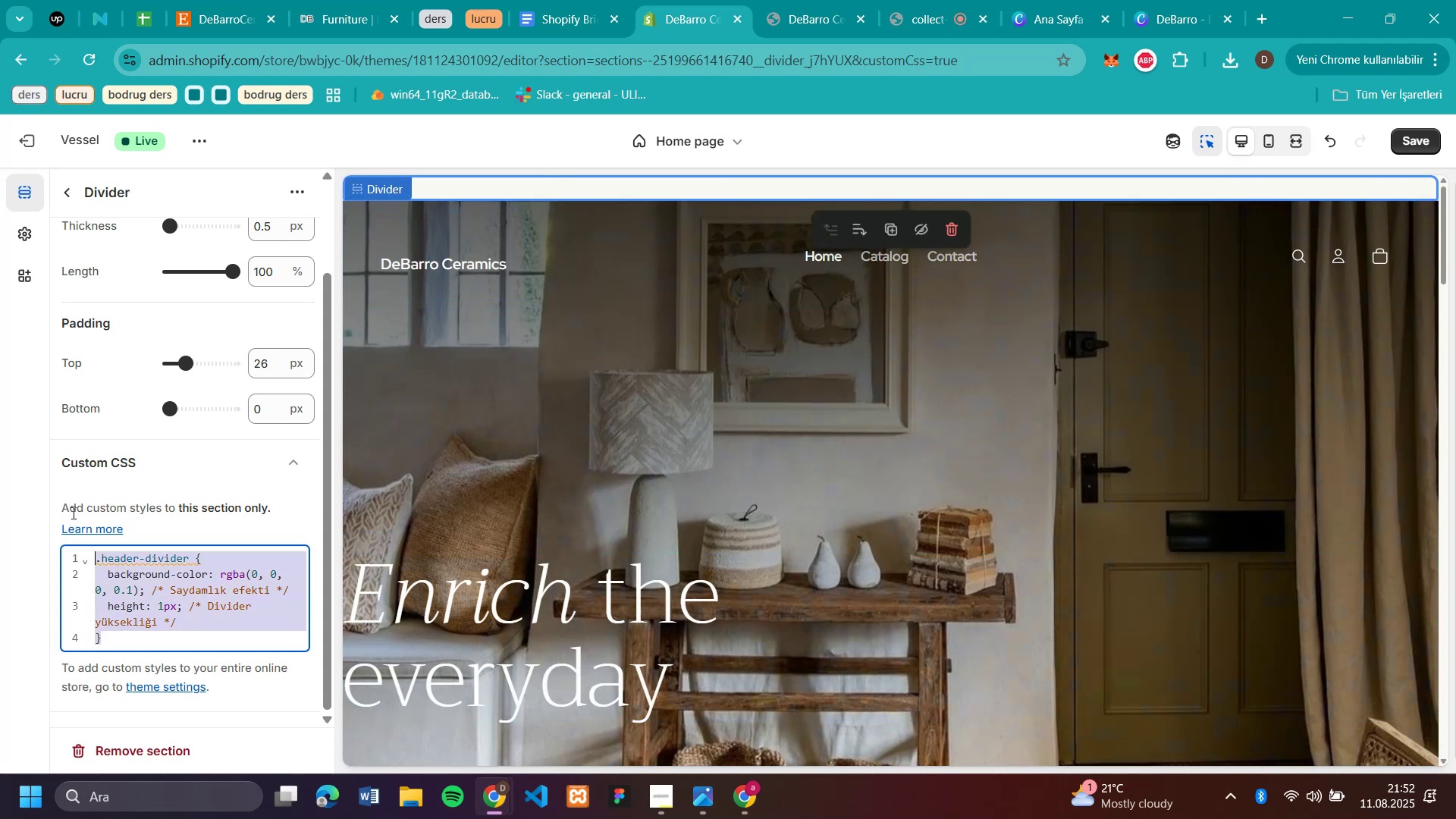 
key(Backspace)
 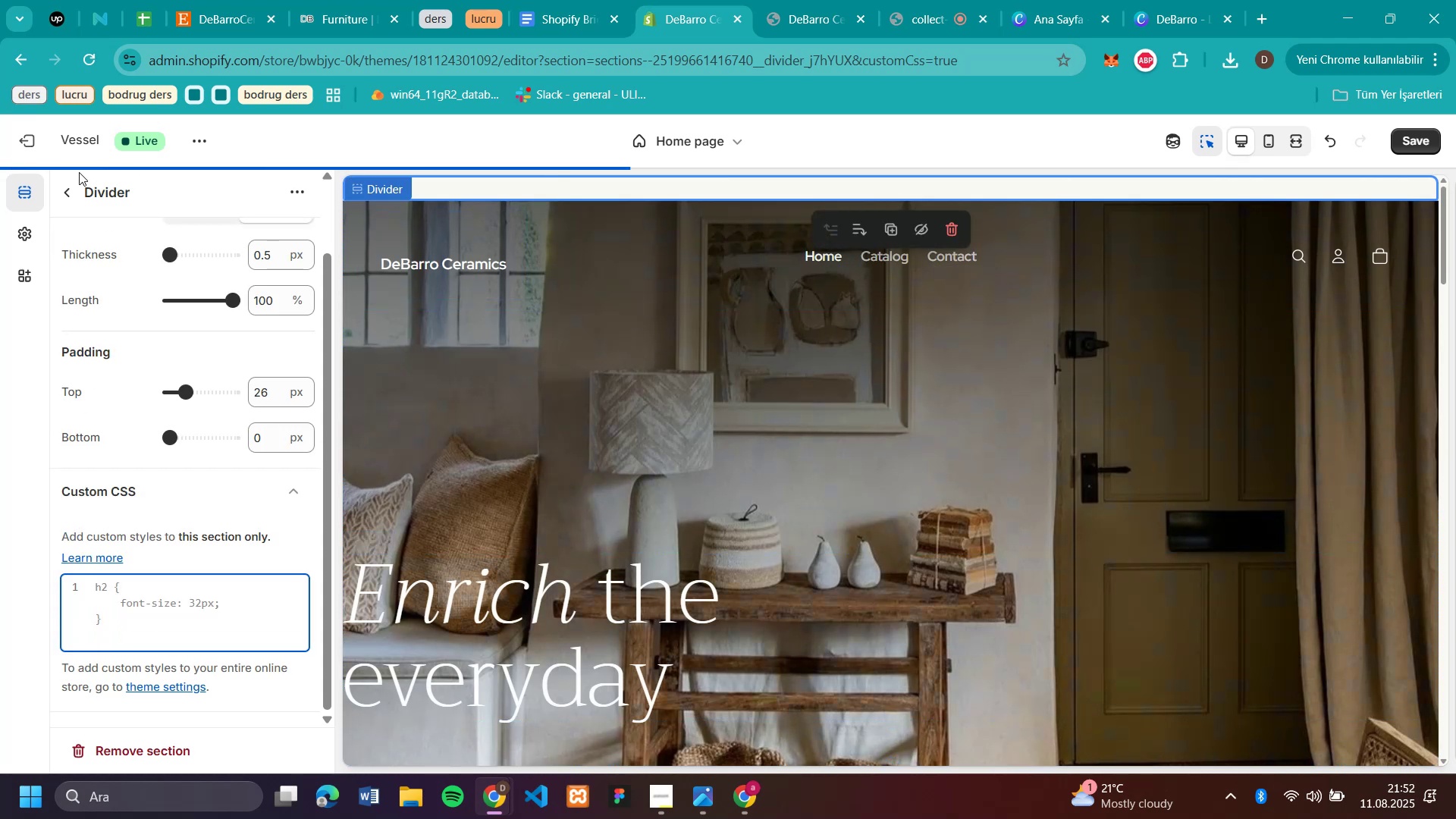 
left_click([61, 191])
 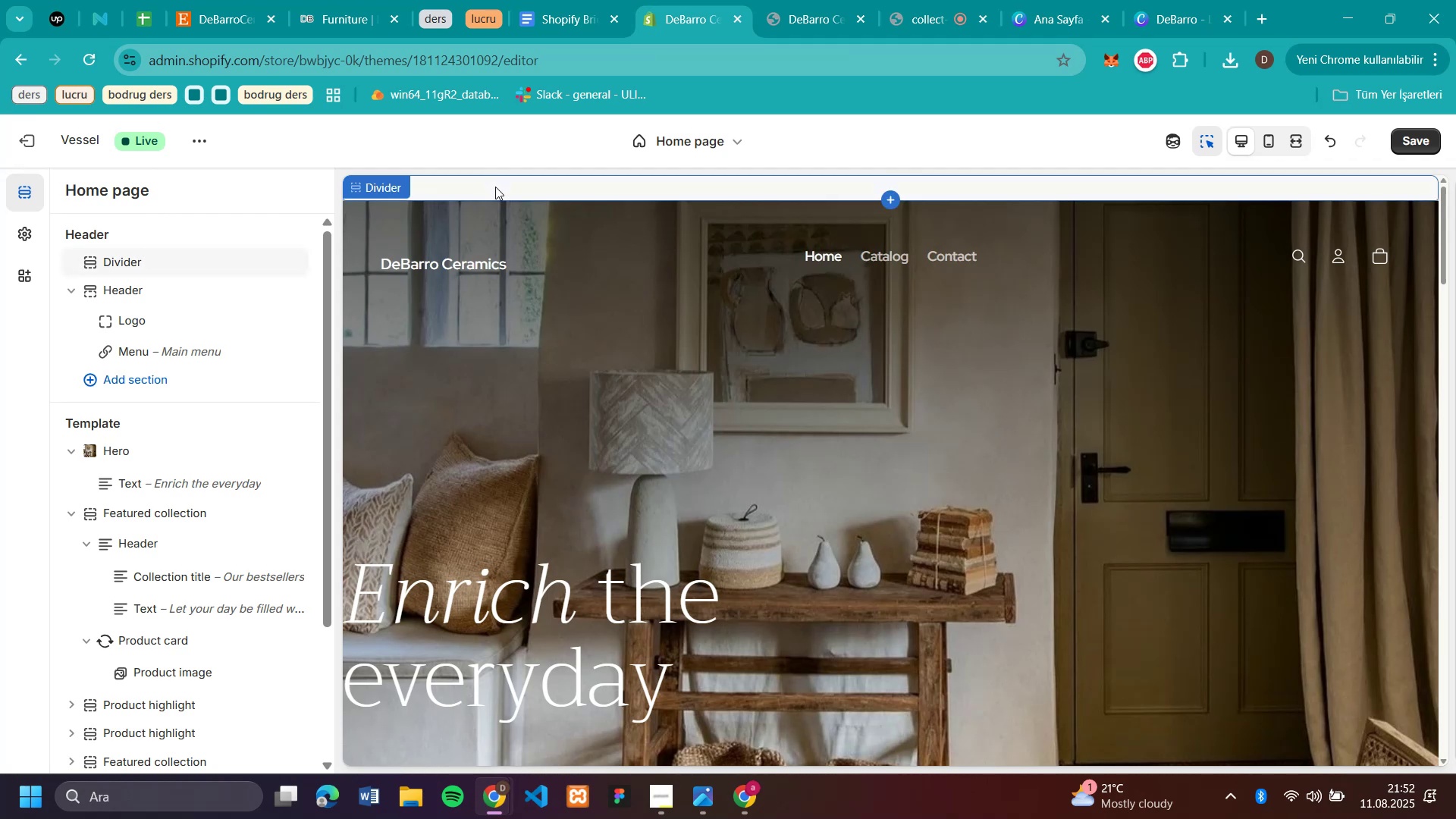 
mouse_move([360, 795])
 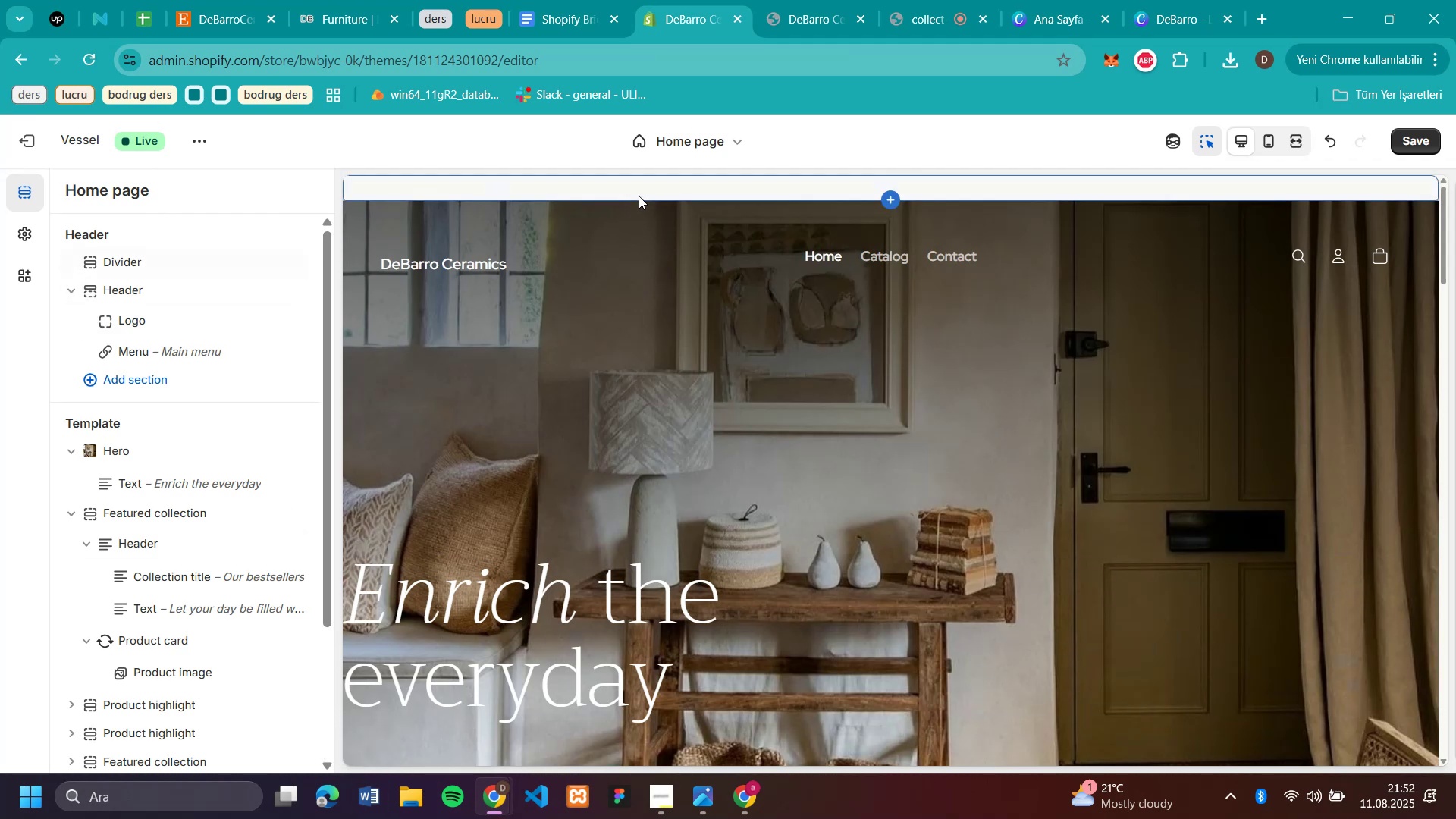 
left_click([641, 192])
 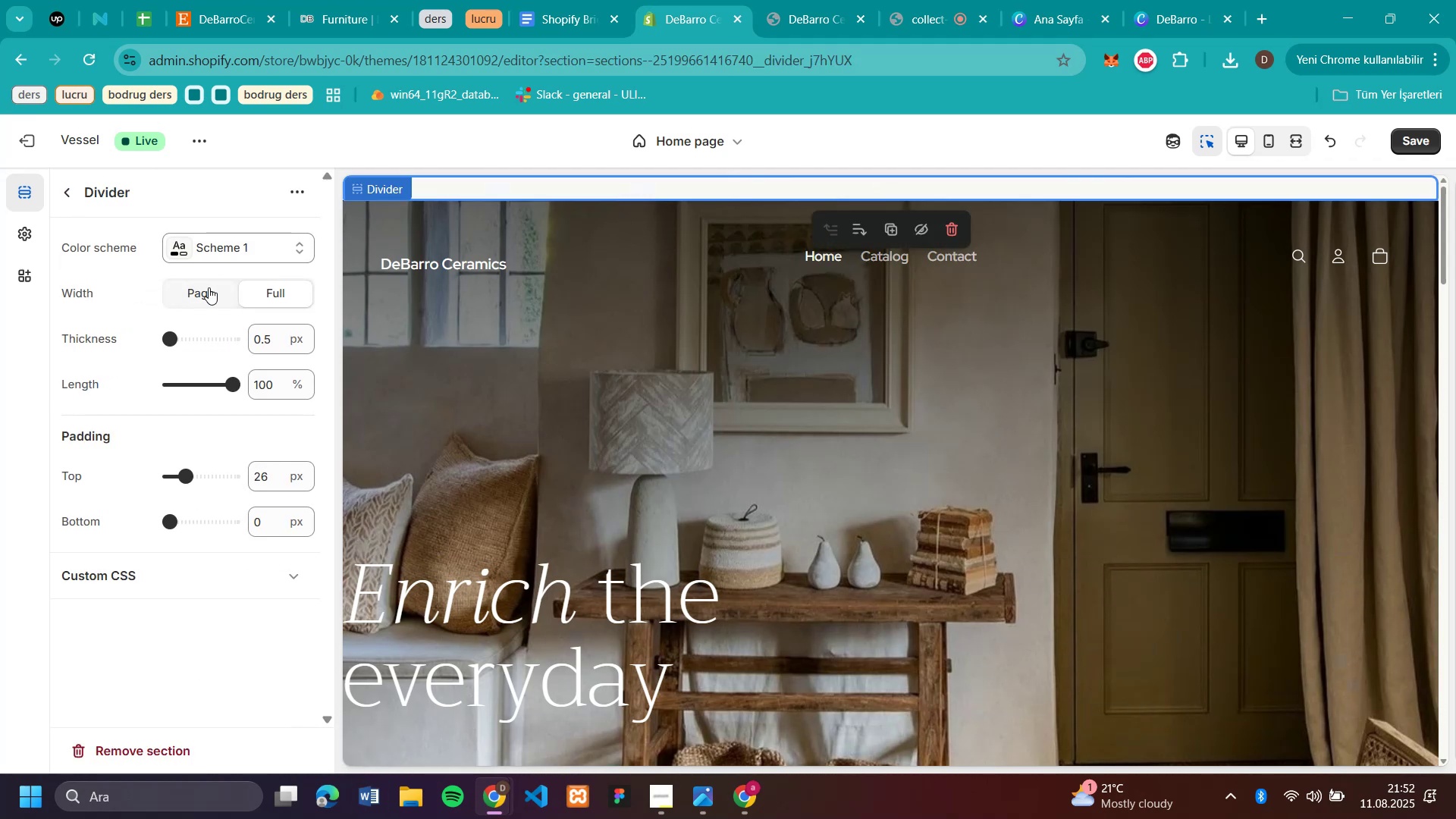 
left_click([64, 194])
 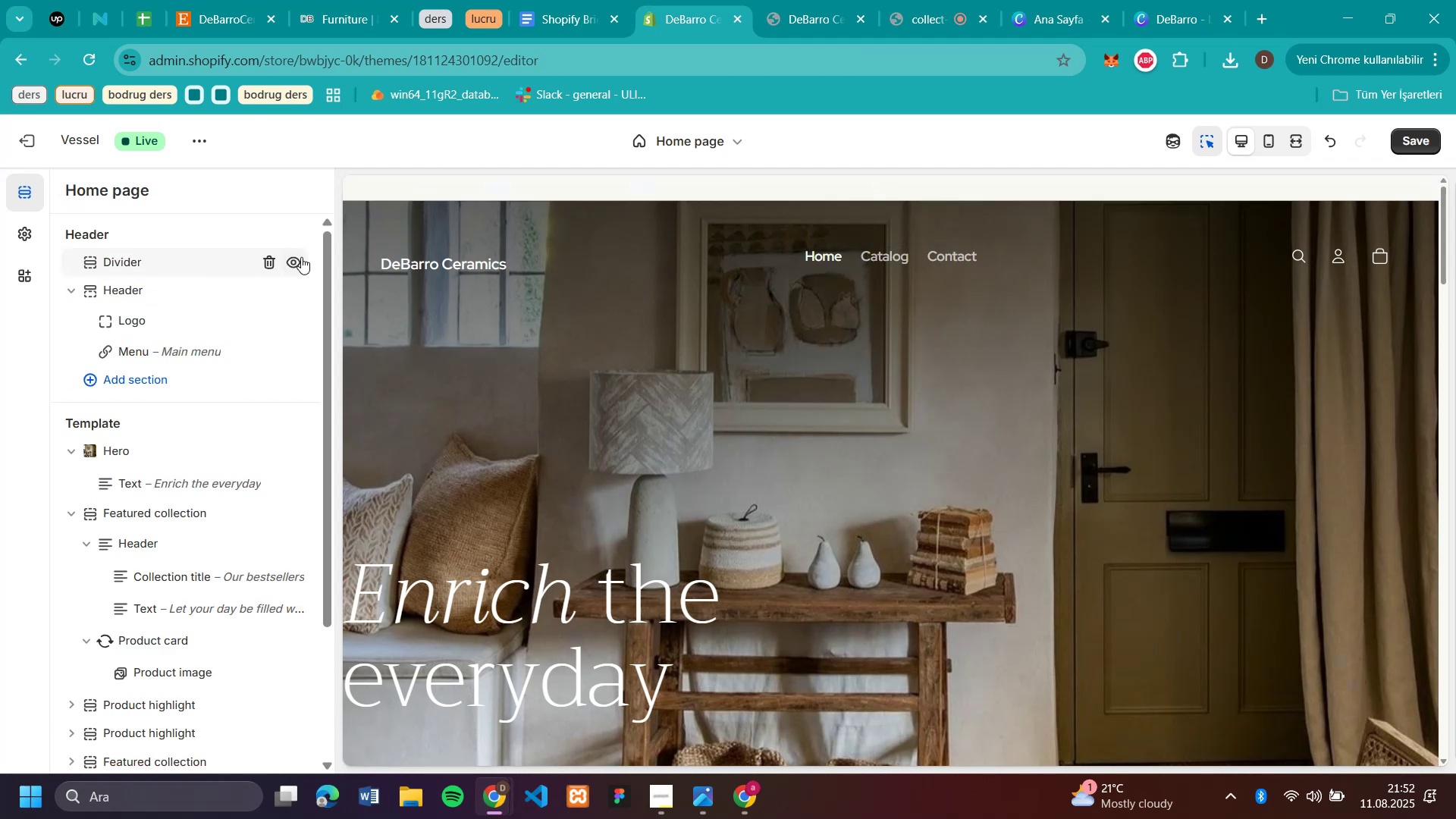 
left_click([290, 256])
 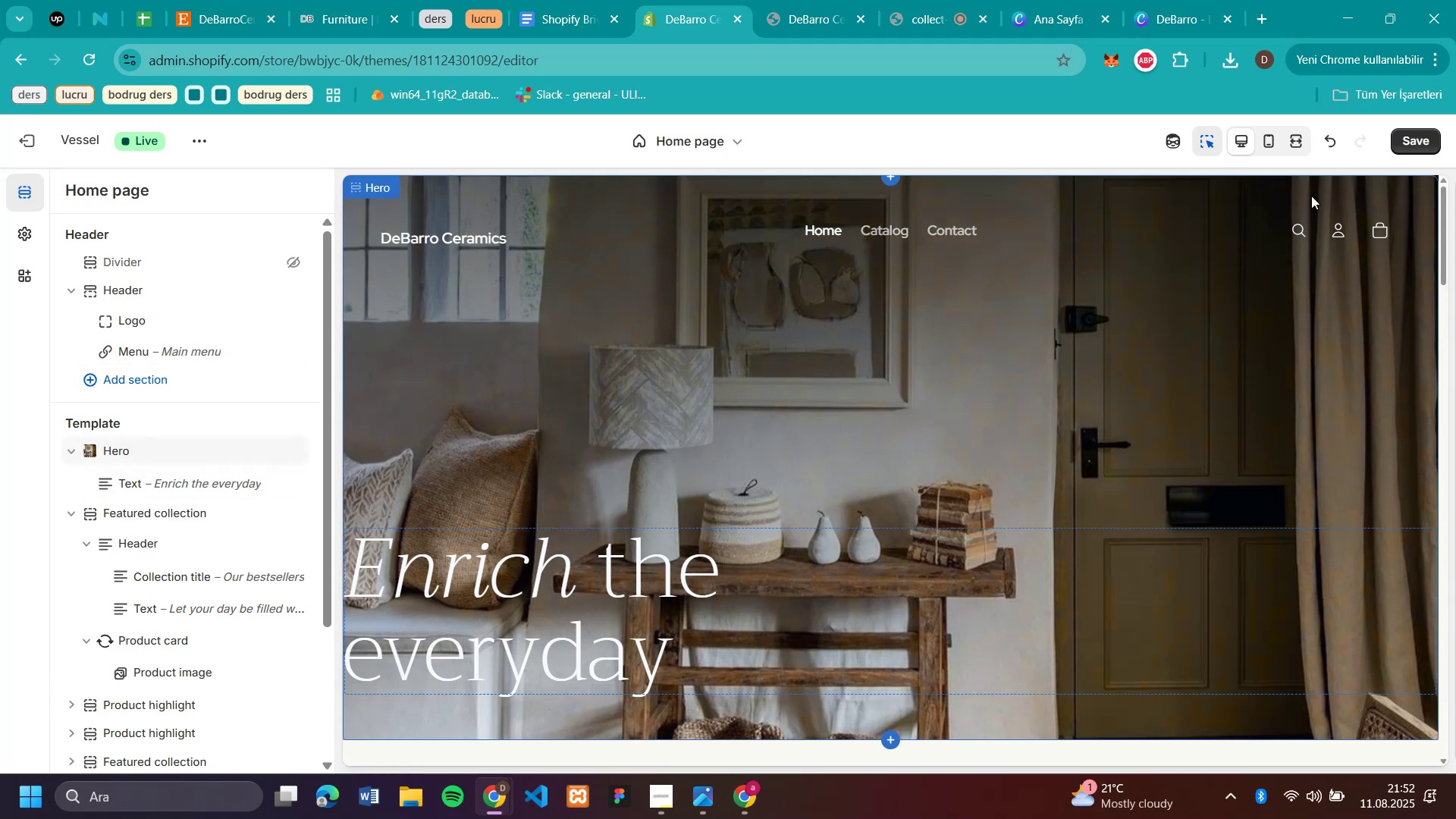 
left_click([1409, 147])
 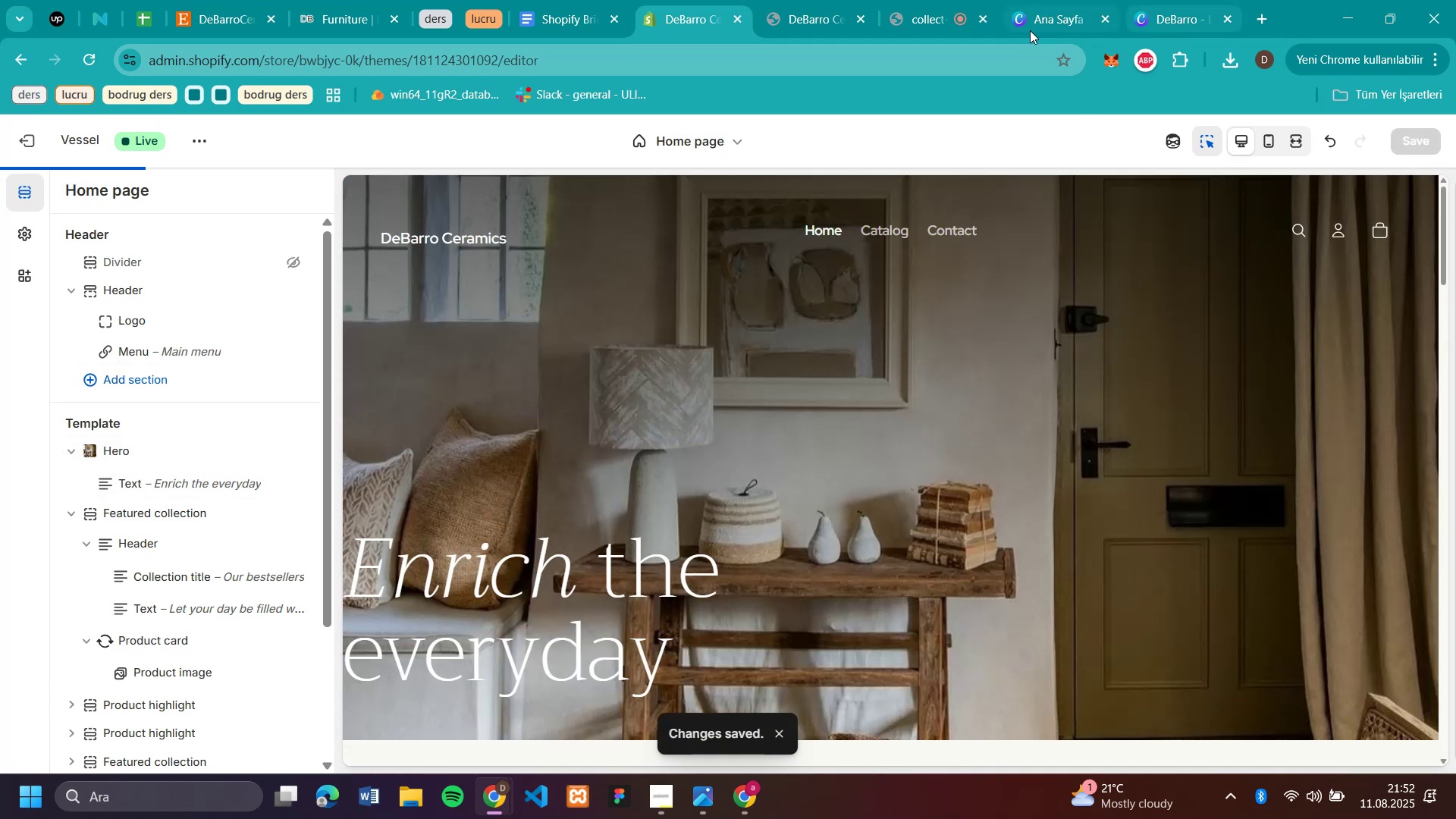 
left_click([915, 24])
 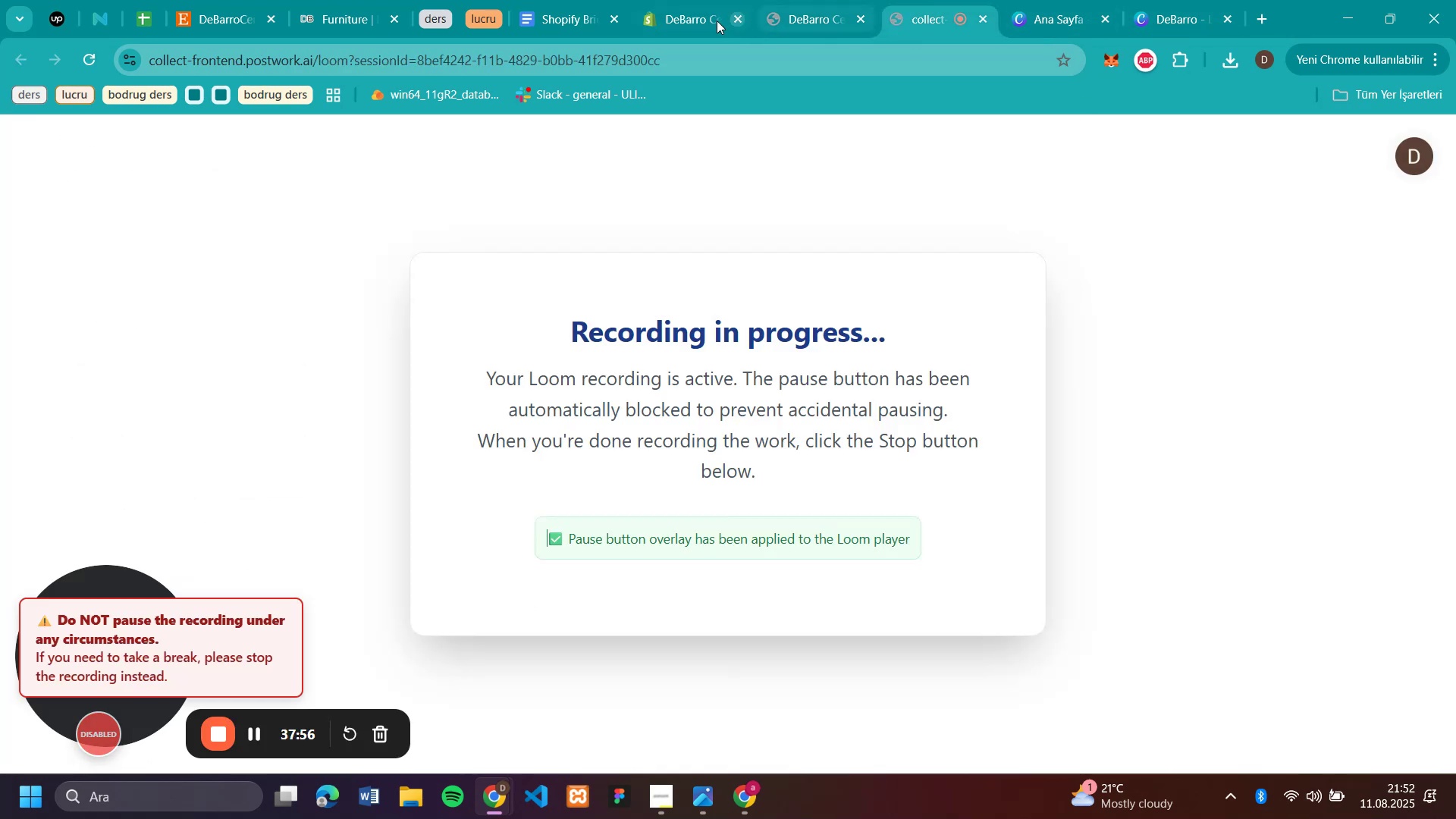 
left_click([697, 23])
 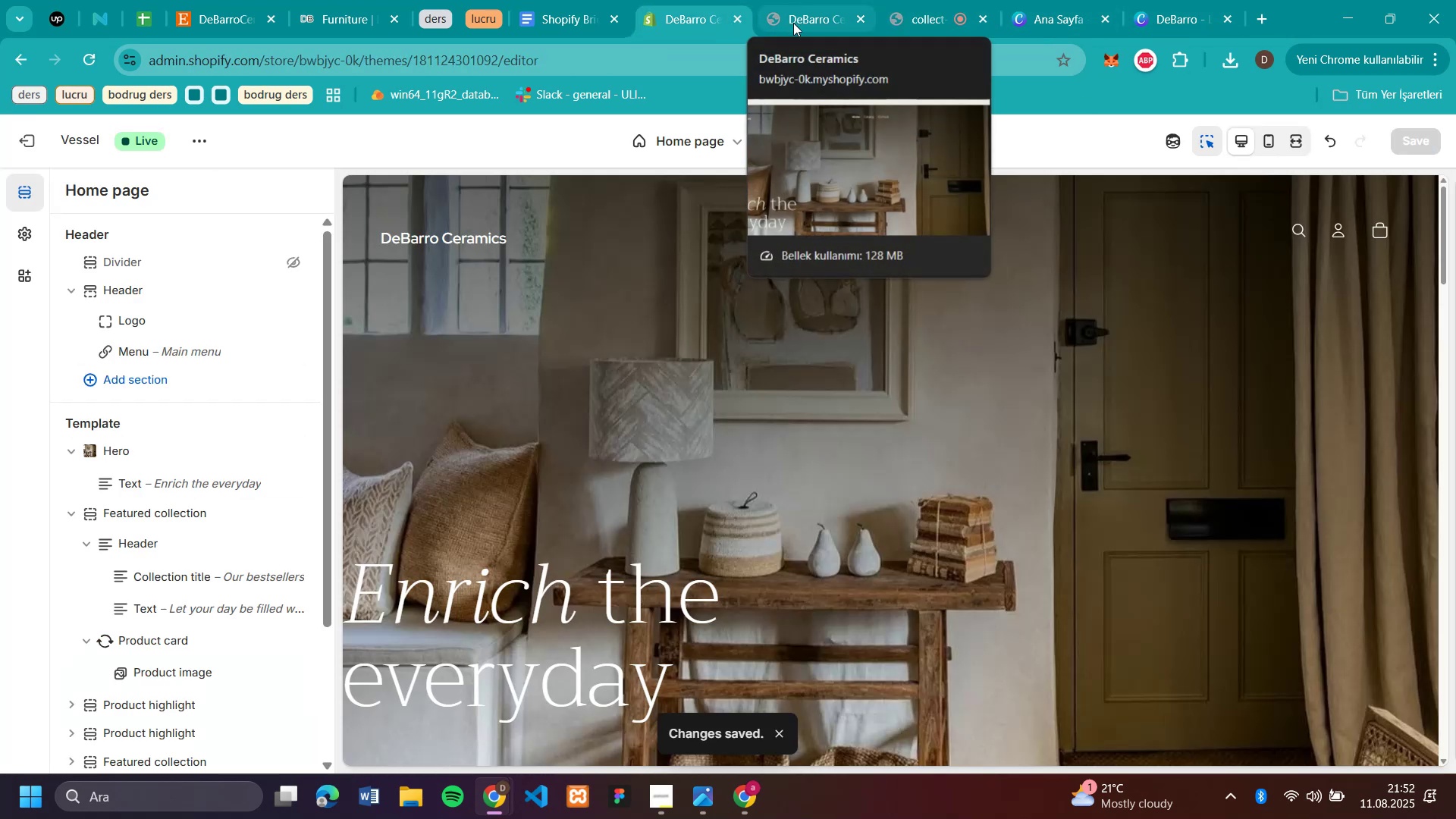 
scroll: coordinate [1021, 458], scroll_direction: up, amount: 5.0
 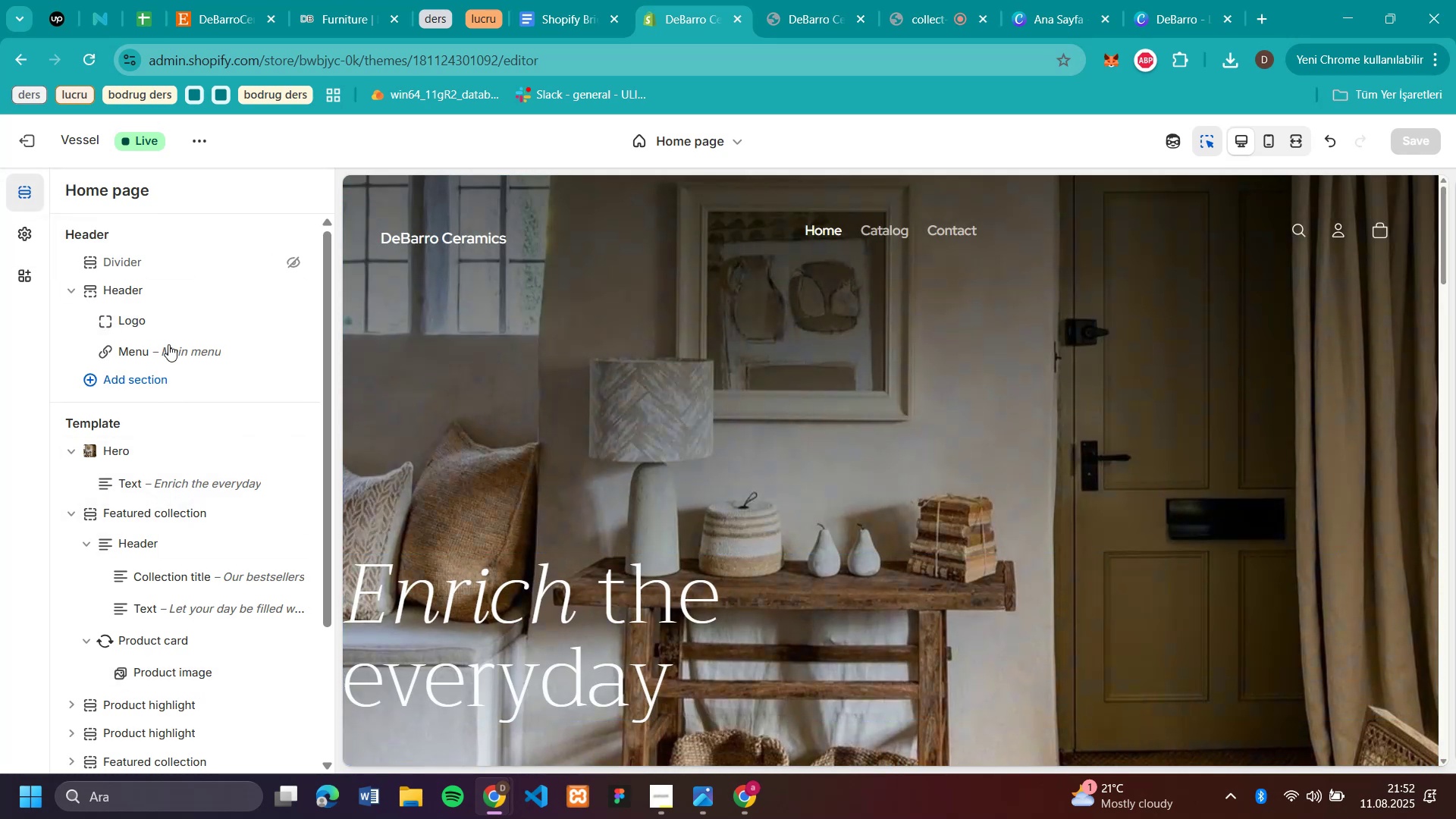 
left_click([25, 224])
 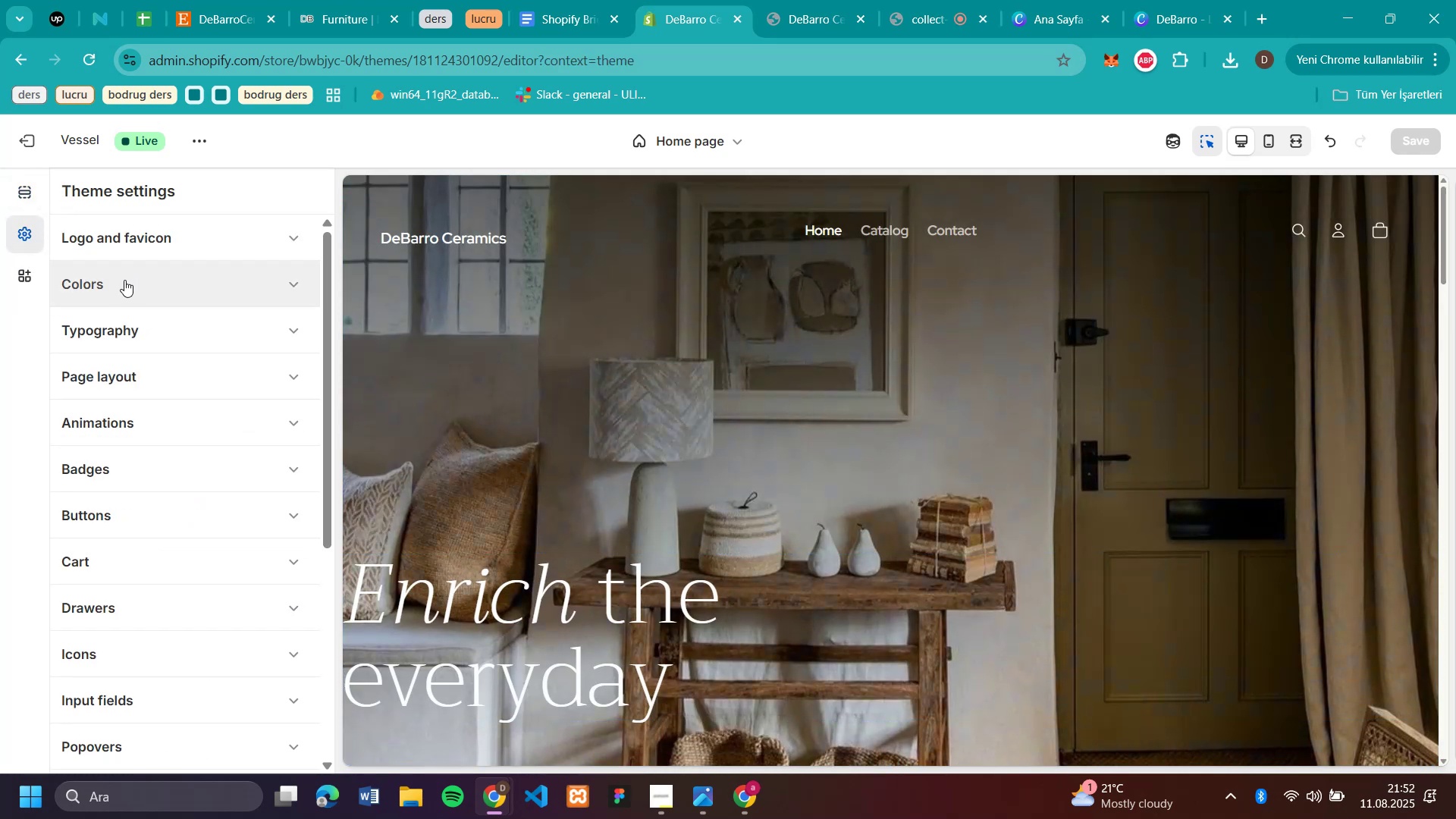 
left_click([124, 280])
 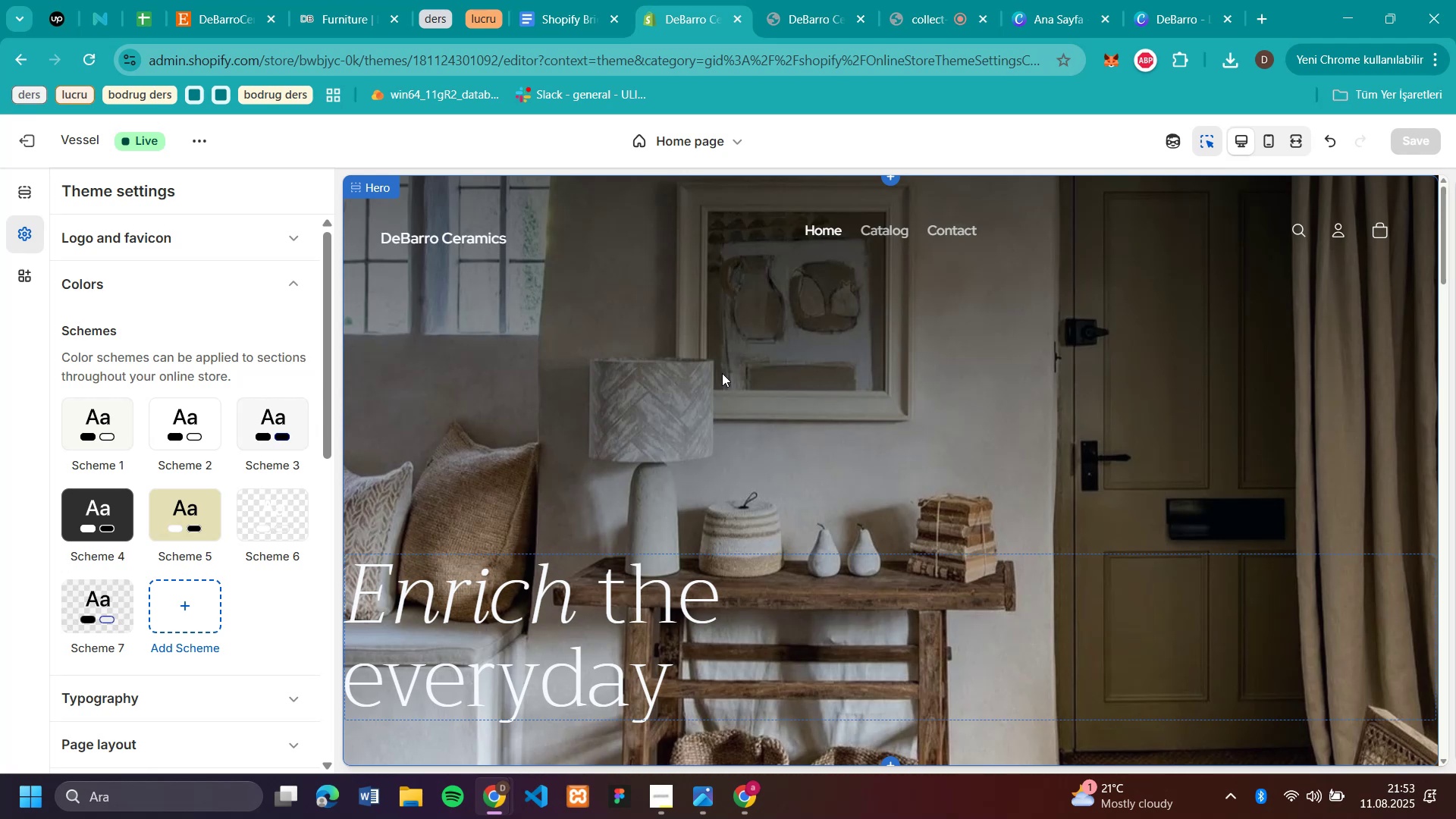 
wait(16.04)
 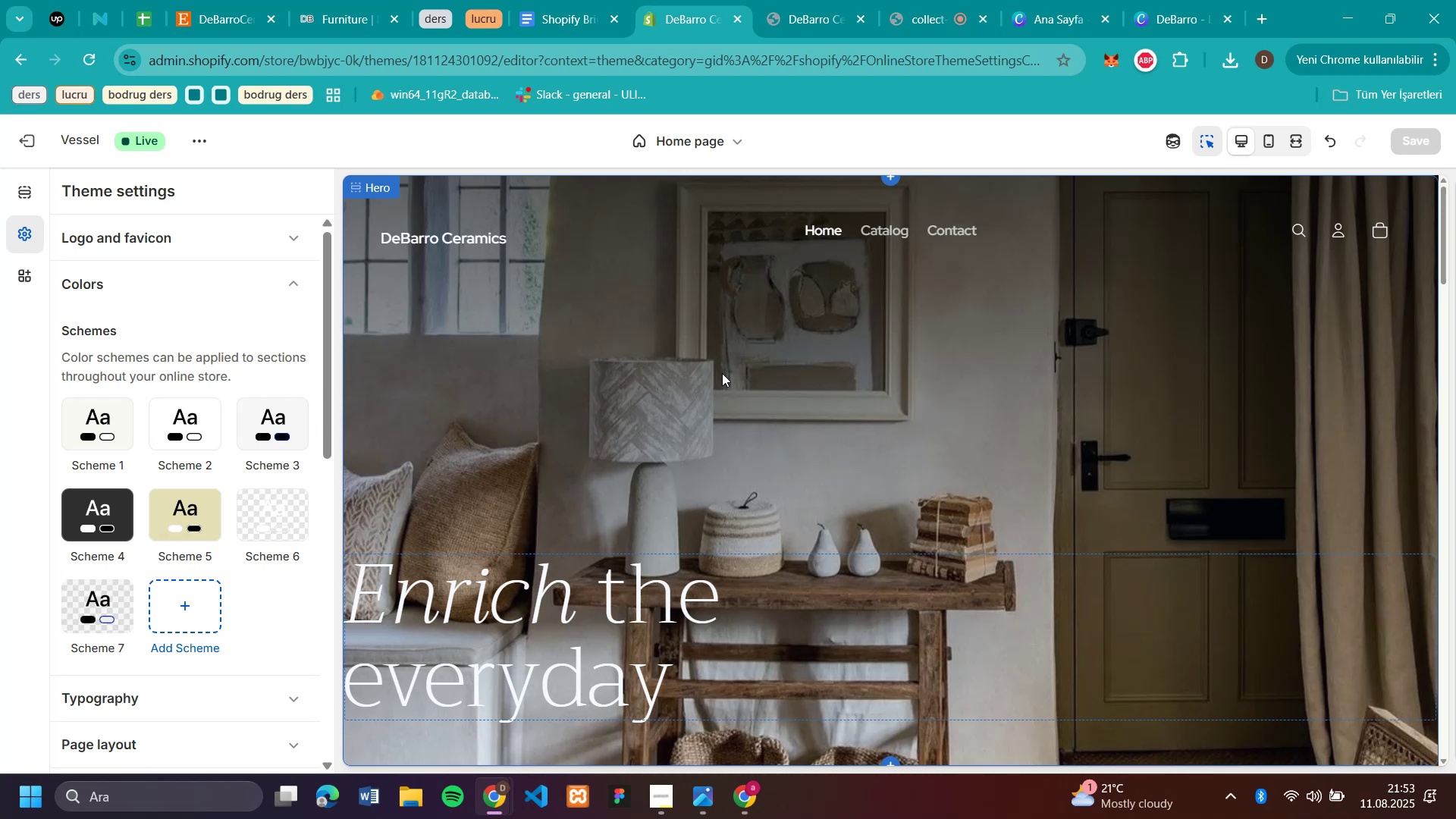 
left_click([76, 422])
 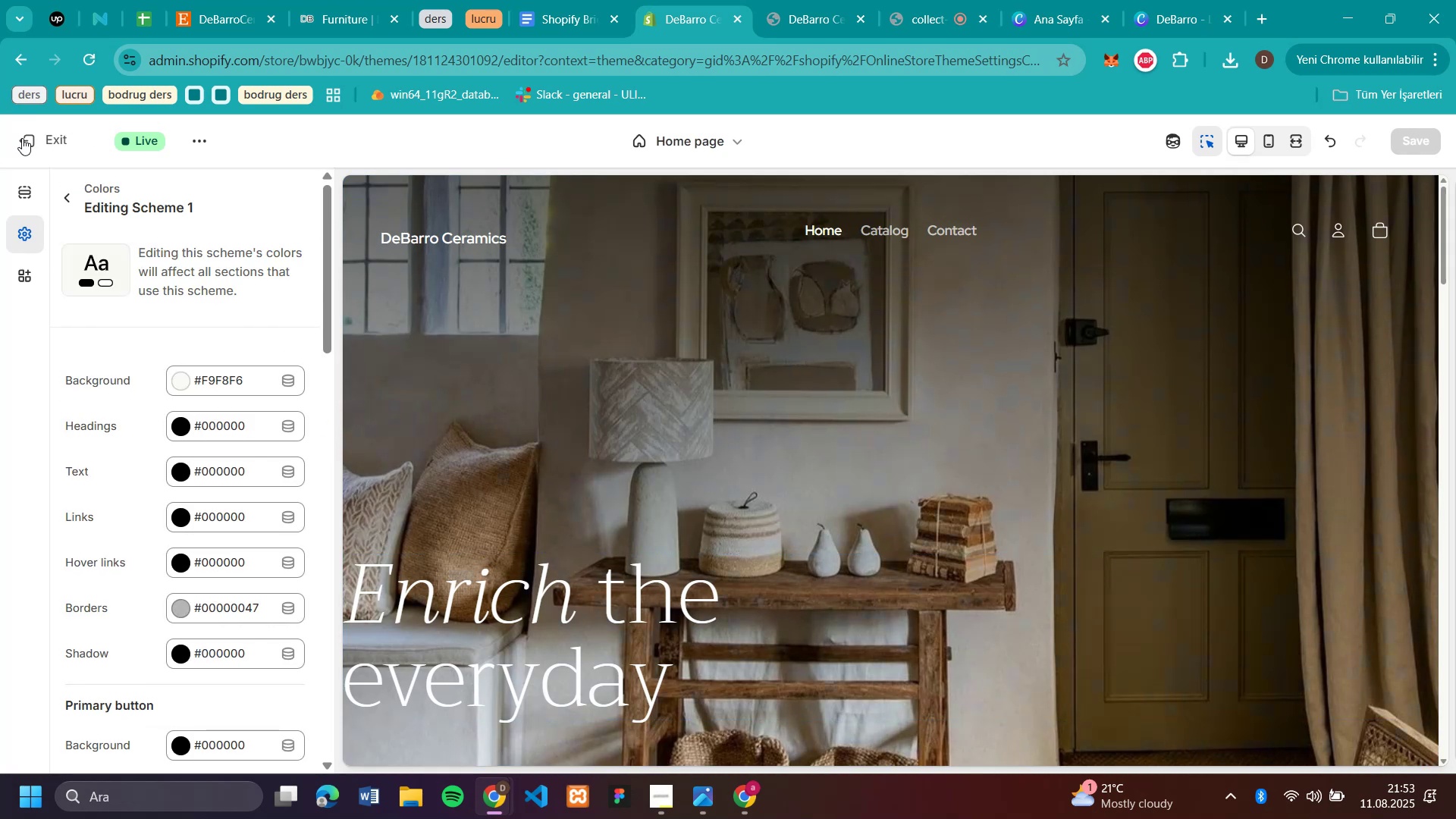 
left_click([65, 193])
 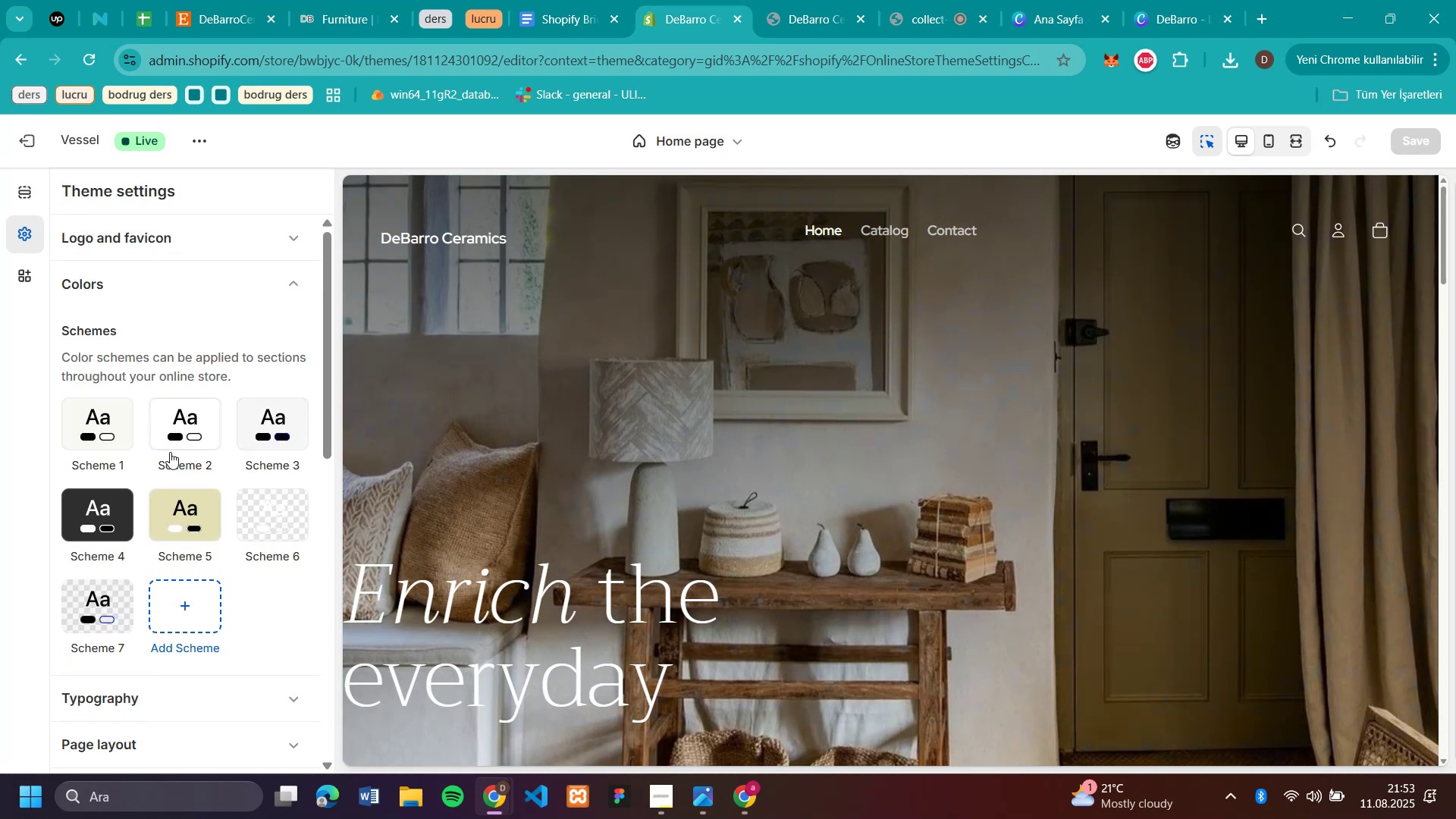 
left_click([93, 415])
 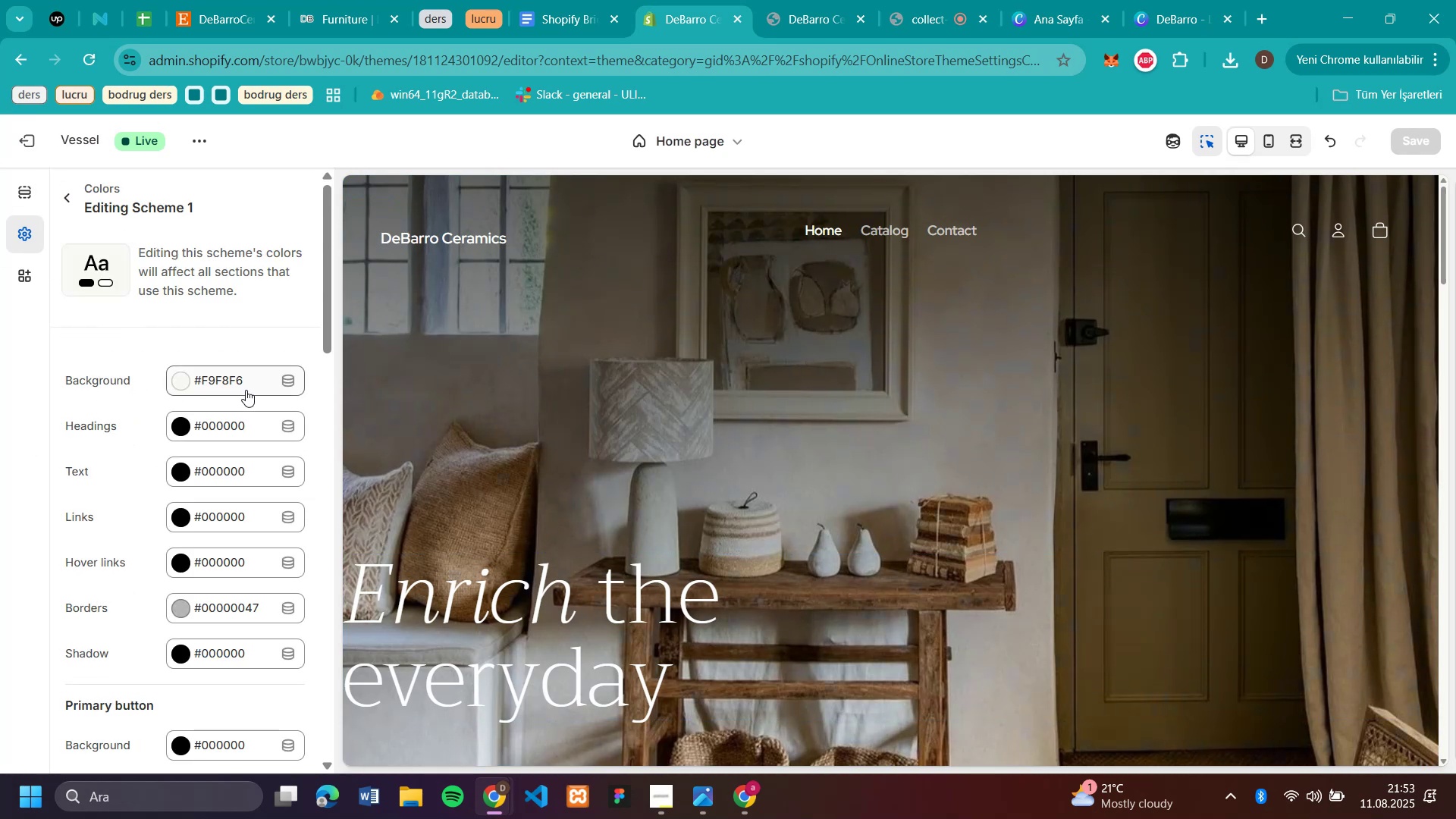 
scroll: coordinate [894, 427], scroll_direction: up, amount: 3.0
 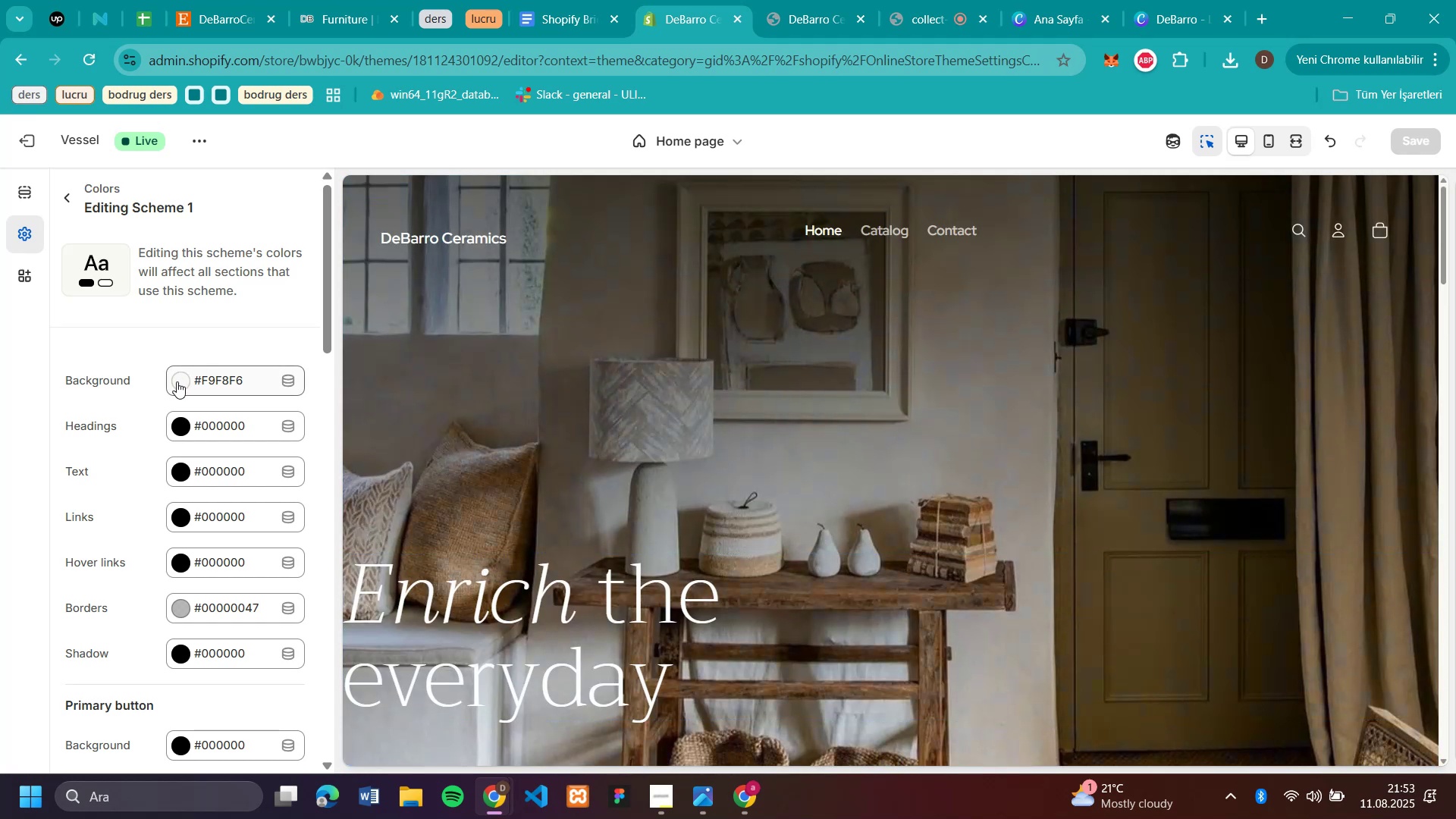 
left_click([188, 383])
 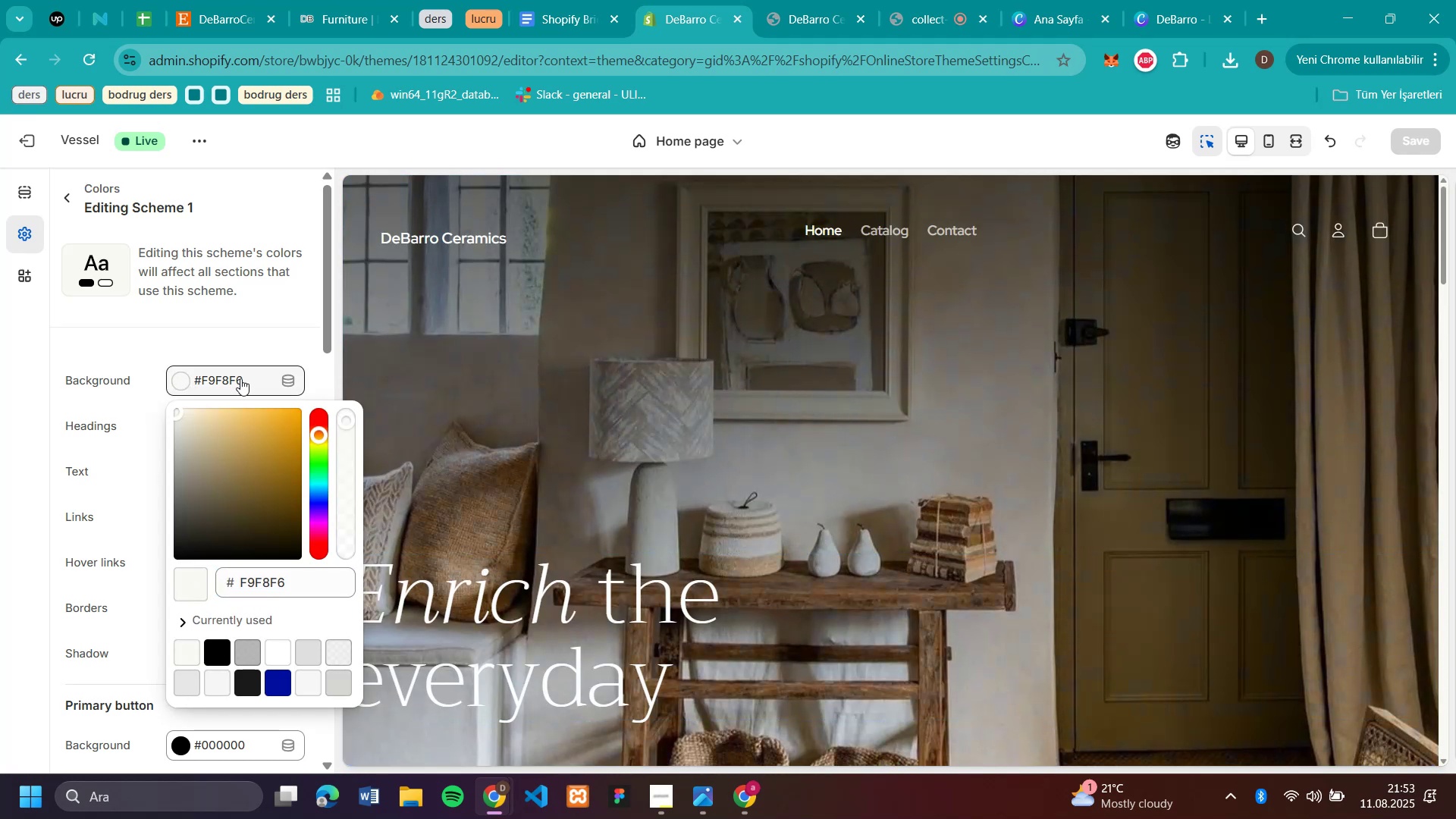 
wait(5.98)
 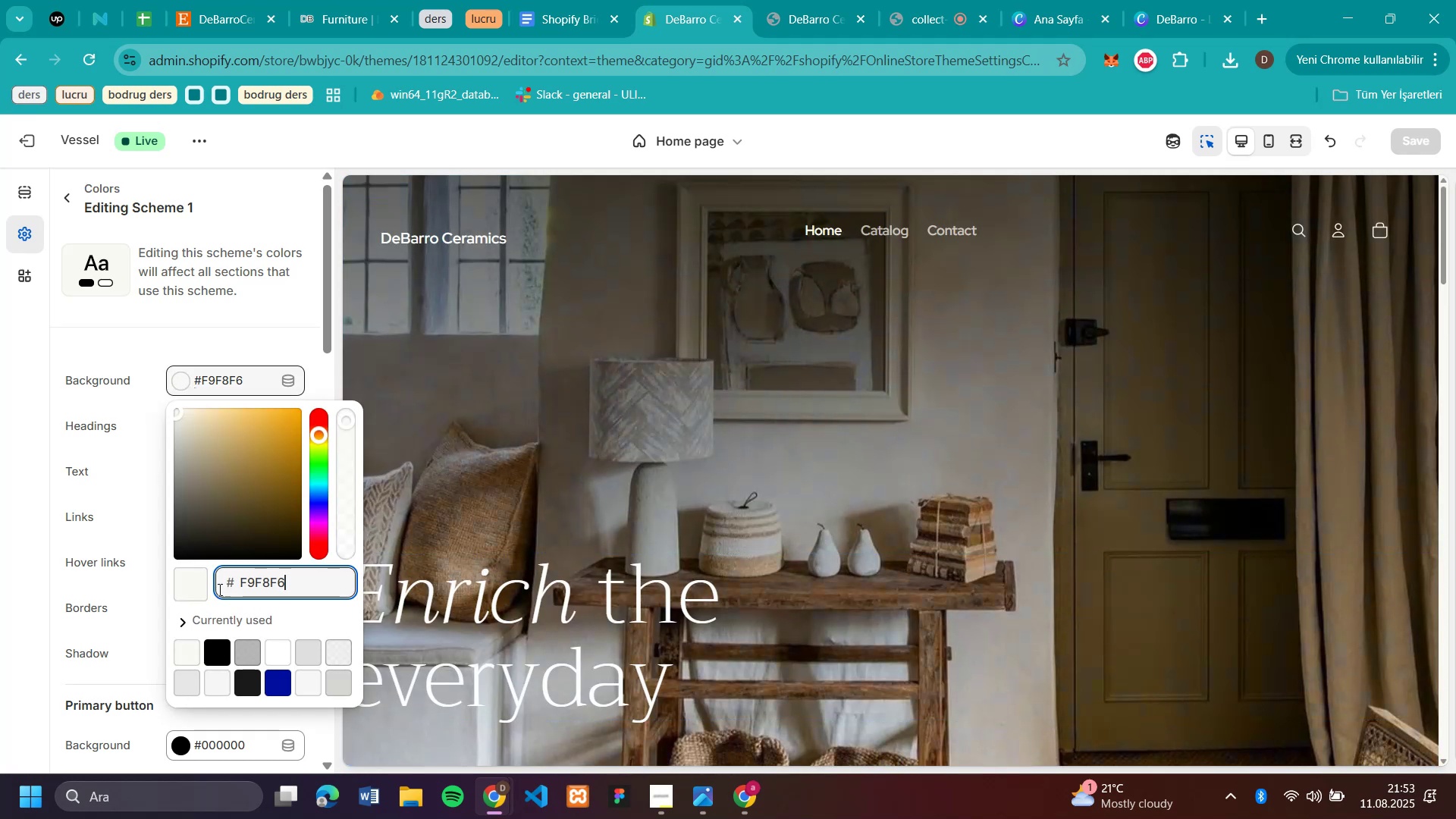 
left_click_drag(start_coordinate=[175, 410], to_coordinate=[177, 416])
 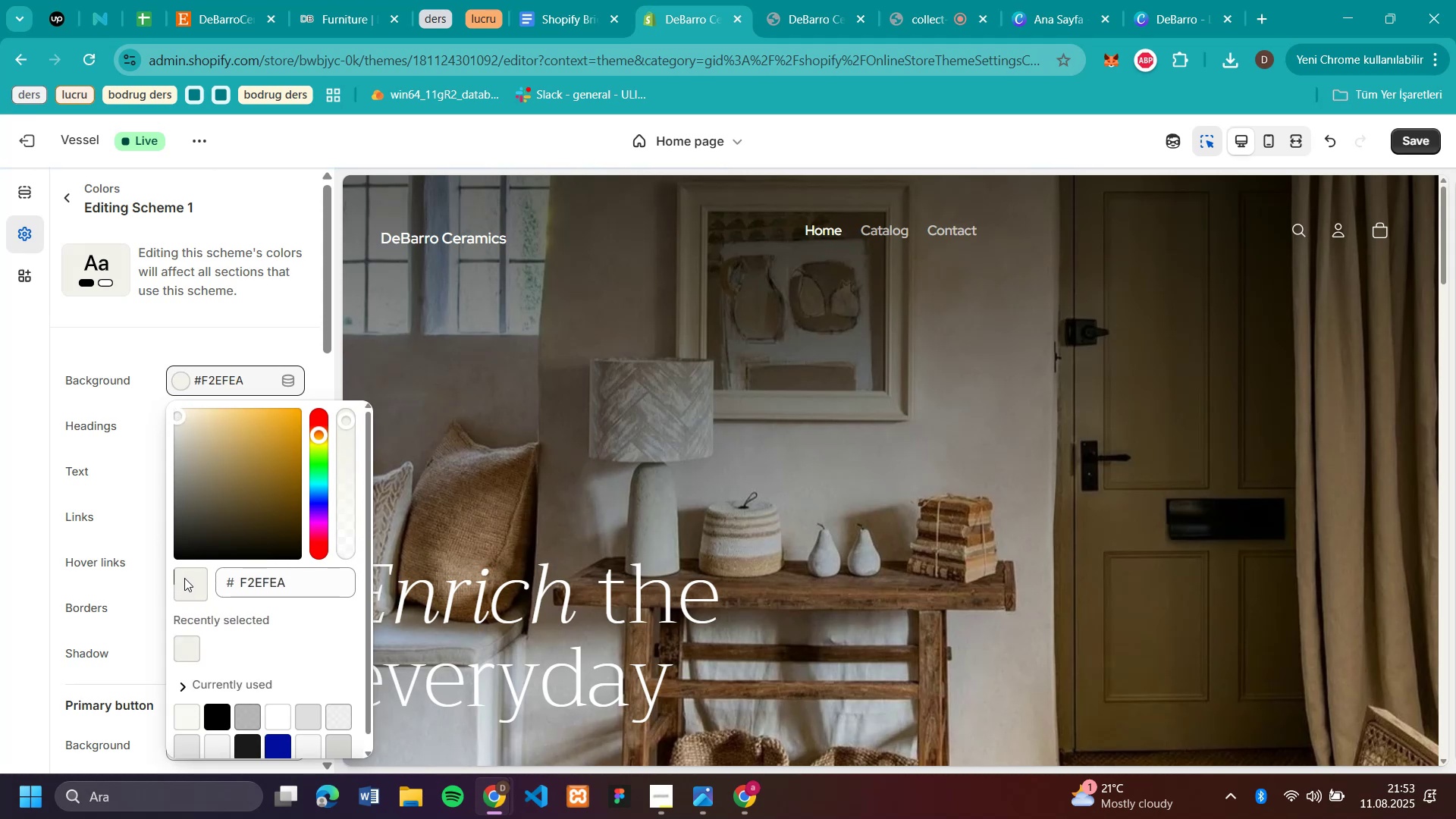 
wait(6.94)
 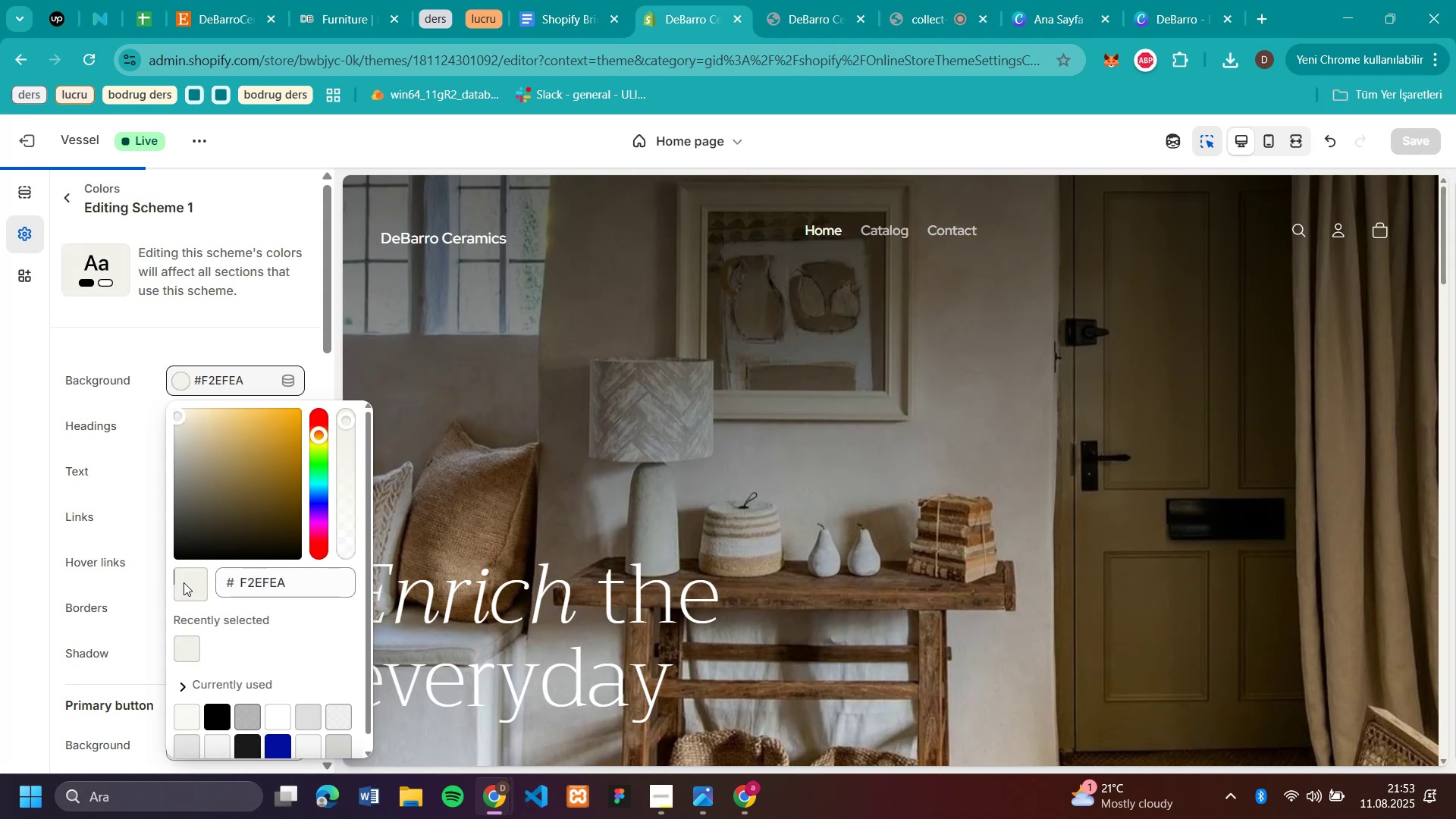 
scroll: coordinate [1011, 300], scroll_direction: down, amount: 12.0
 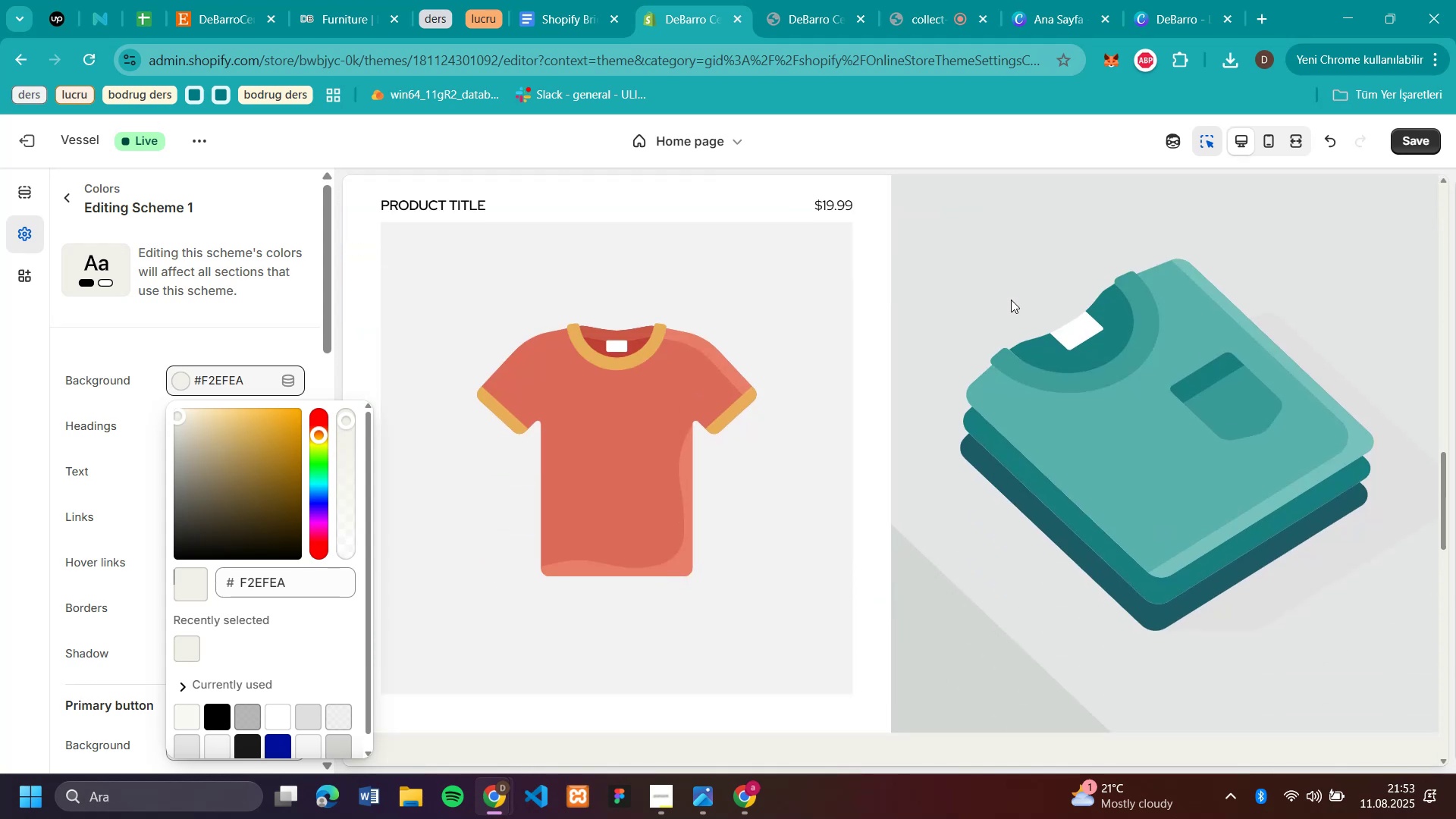 
scroll: coordinate [1006, 300], scroll_direction: up, amount: 23.0
 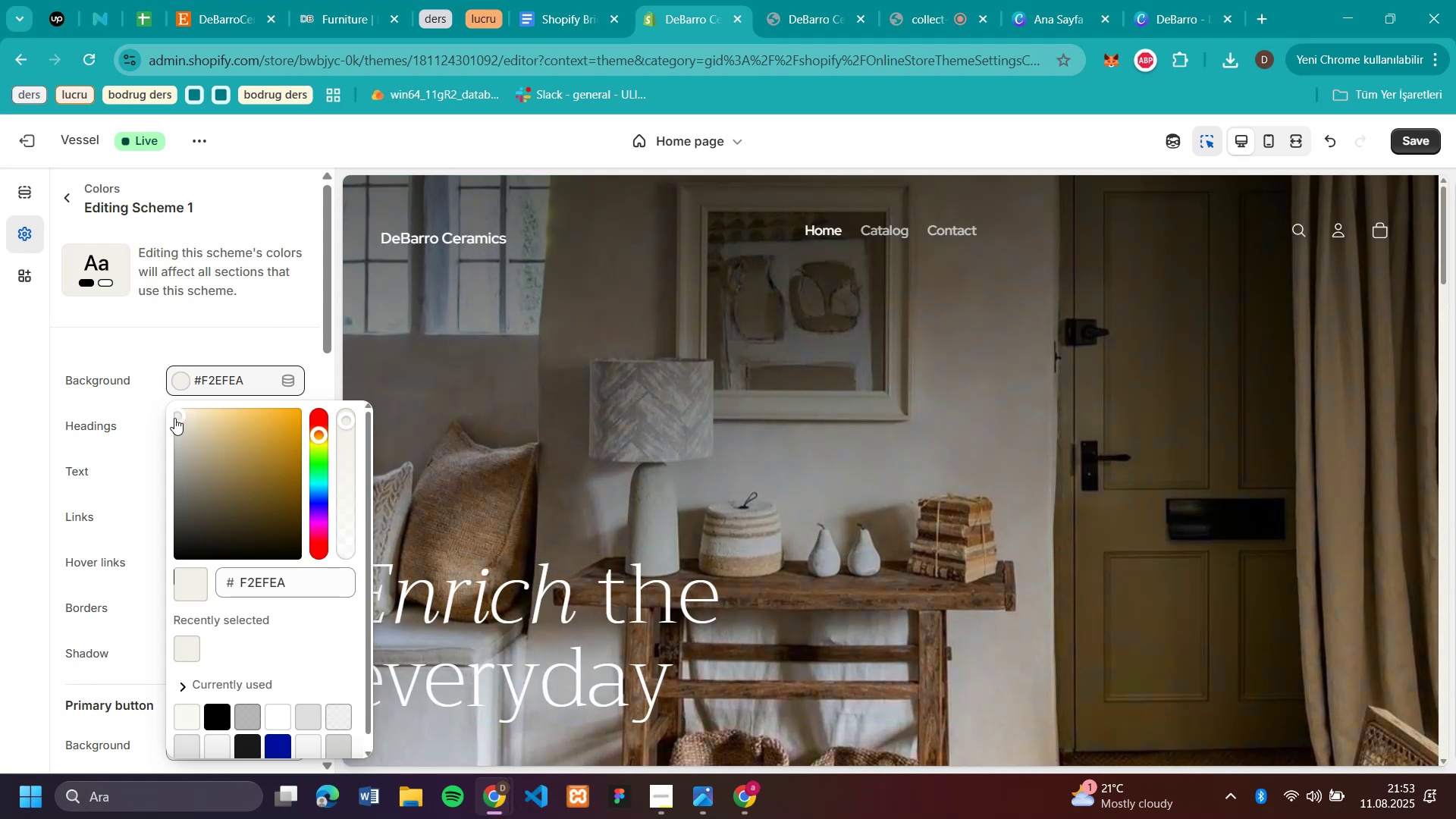 
left_click_drag(start_coordinate=[173, 415], to_coordinate=[174, 420])
 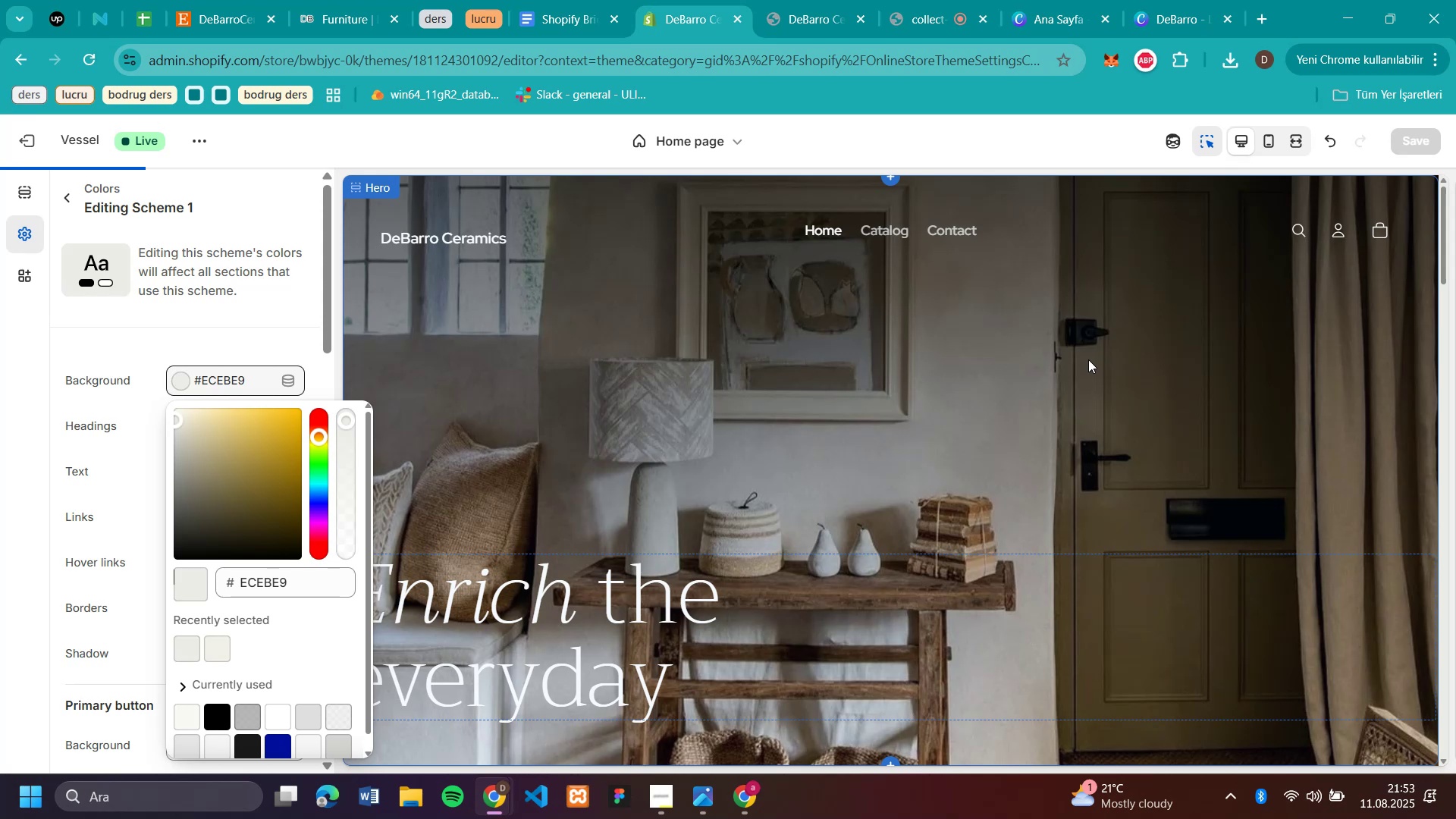 
scroll: coordinate [1088, 359], scroll_direction: down, amount: 5.0
 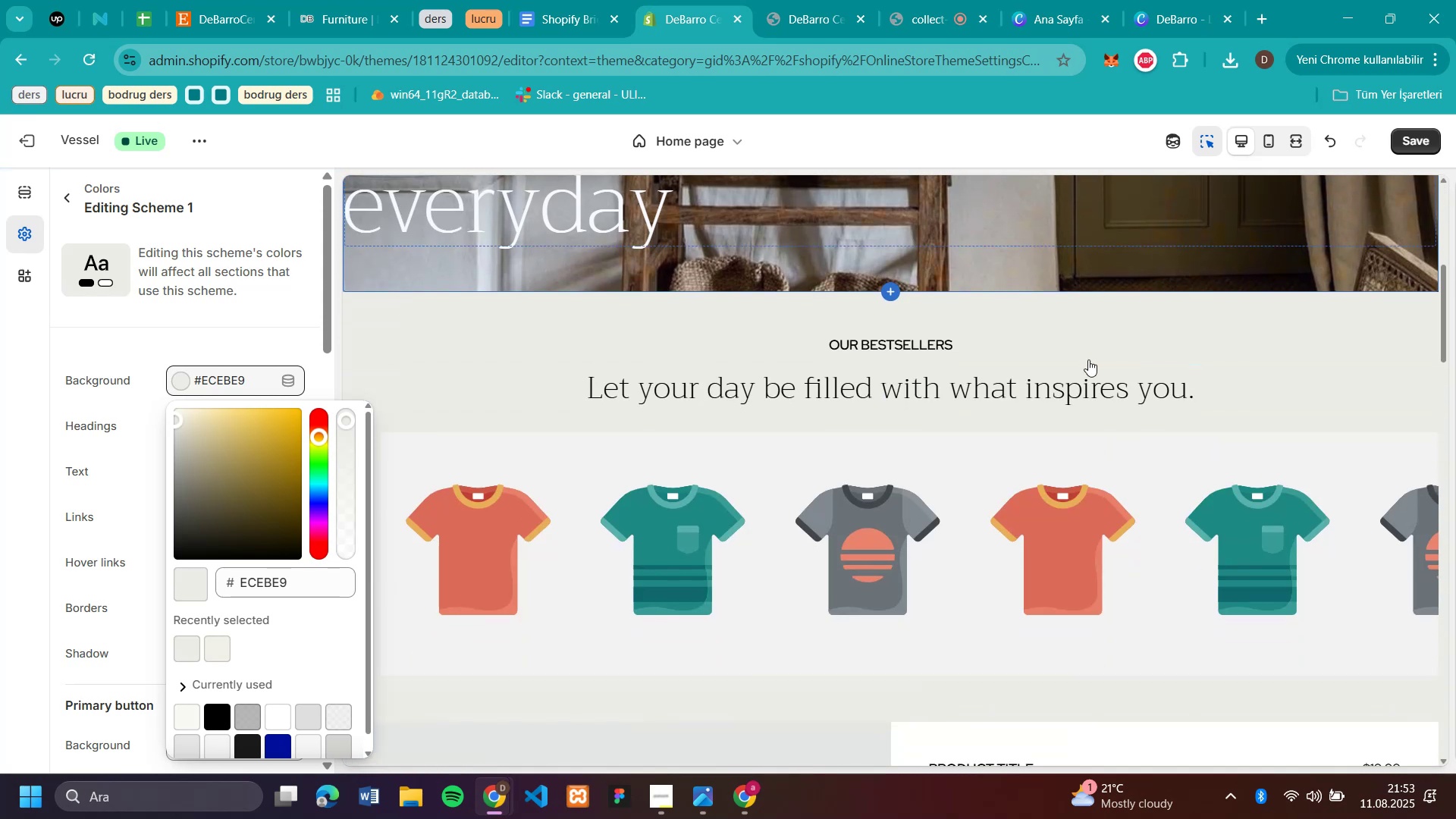 
scroll: coordinate [1002, 160], scroll_direction: up, amount: 11.0
 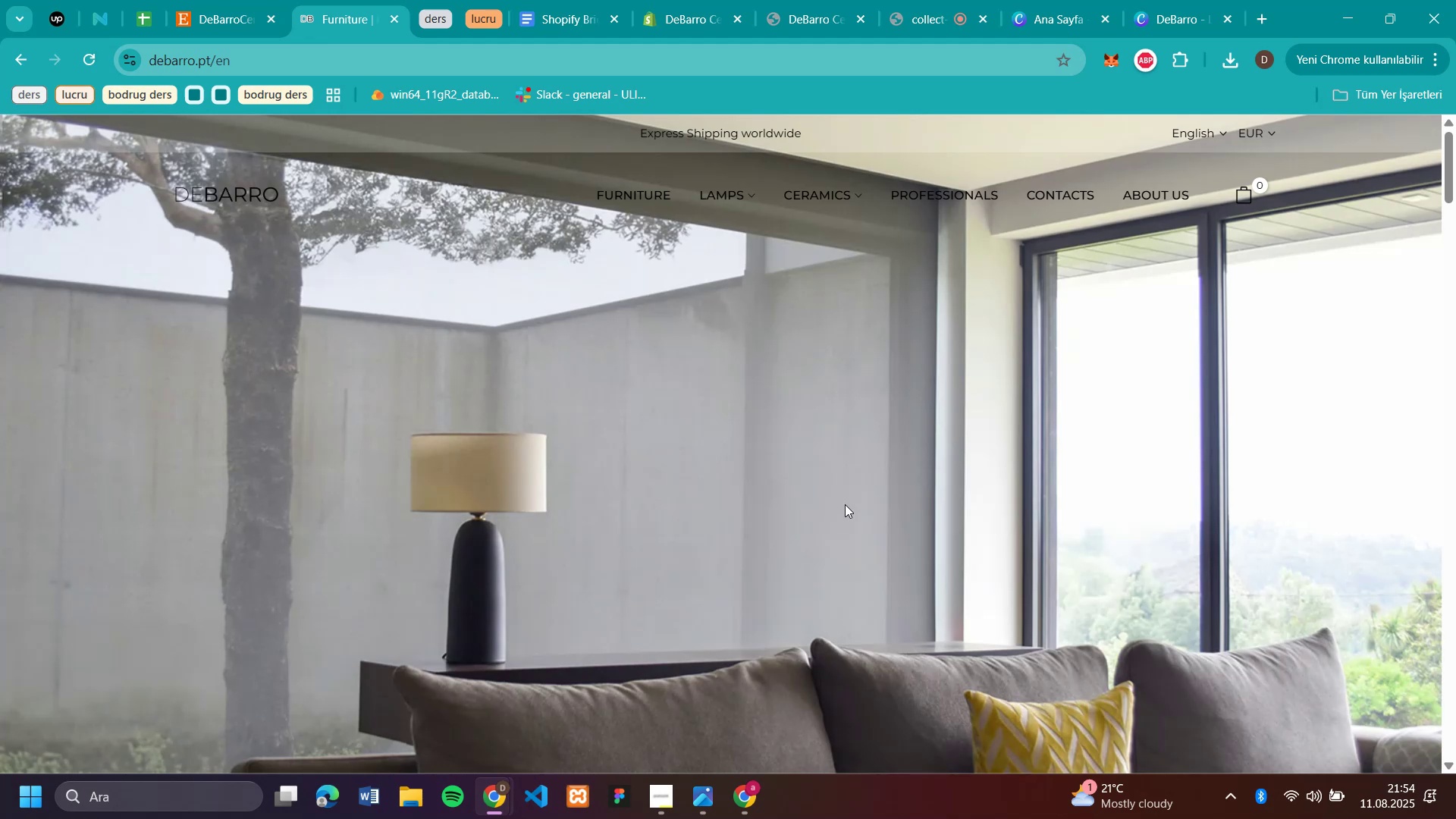 
scroll: coordinate [845, 504], scroll_direction: down, amount: 10.0
 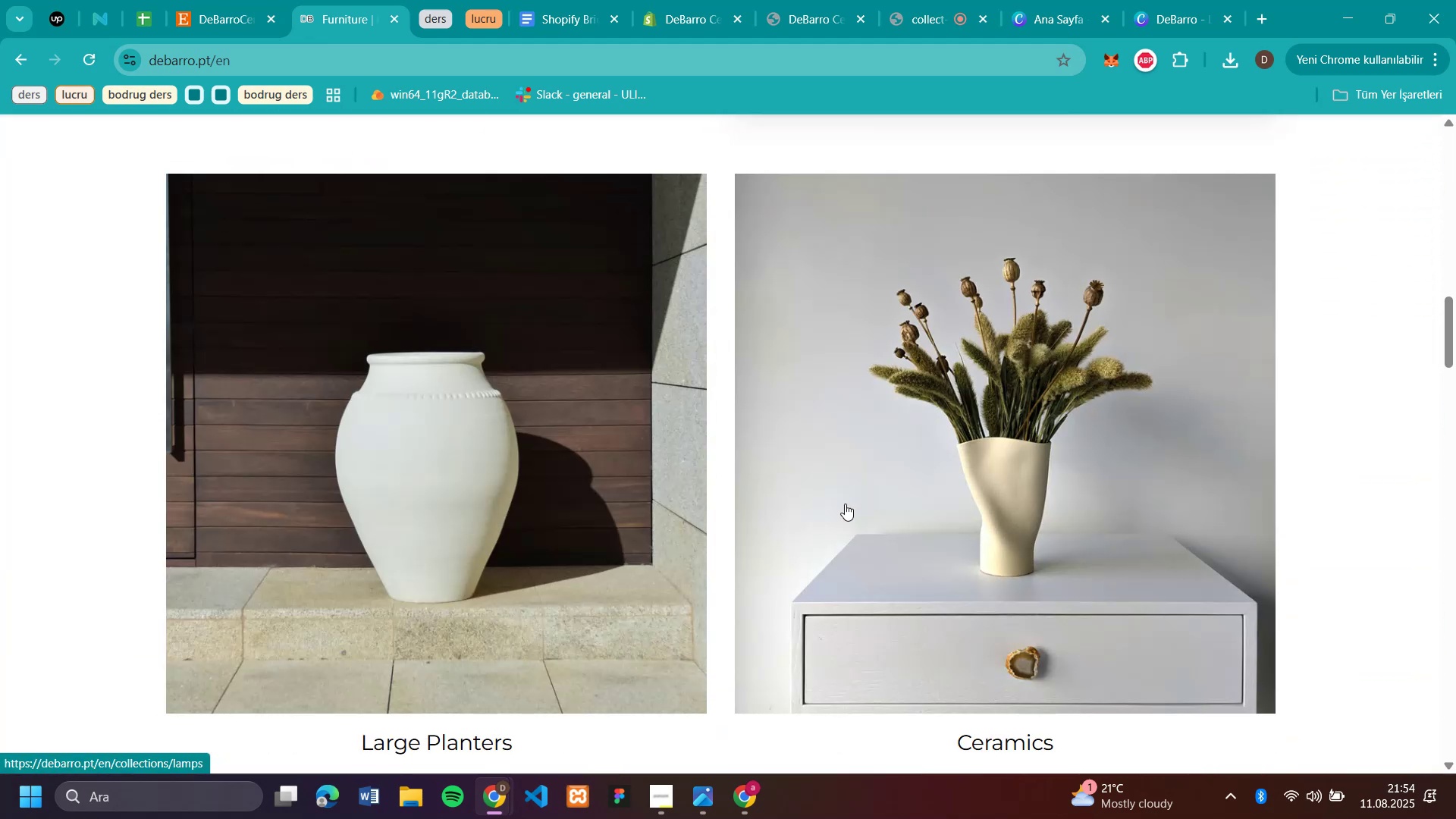 
scroll: coordinate [795, 346], scroll_direction: up, amount: 17.0
 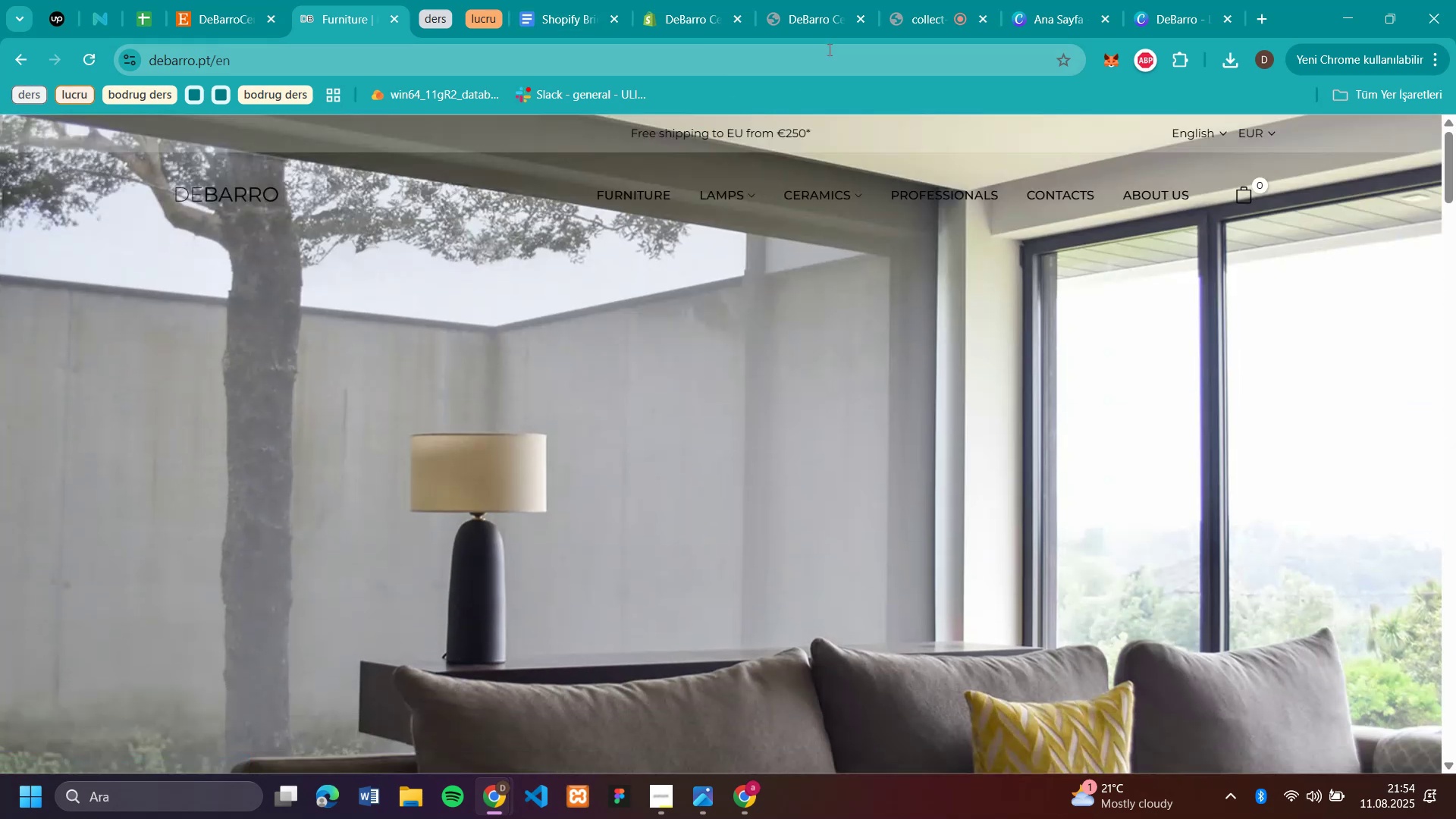 
left_click([818, 29])
 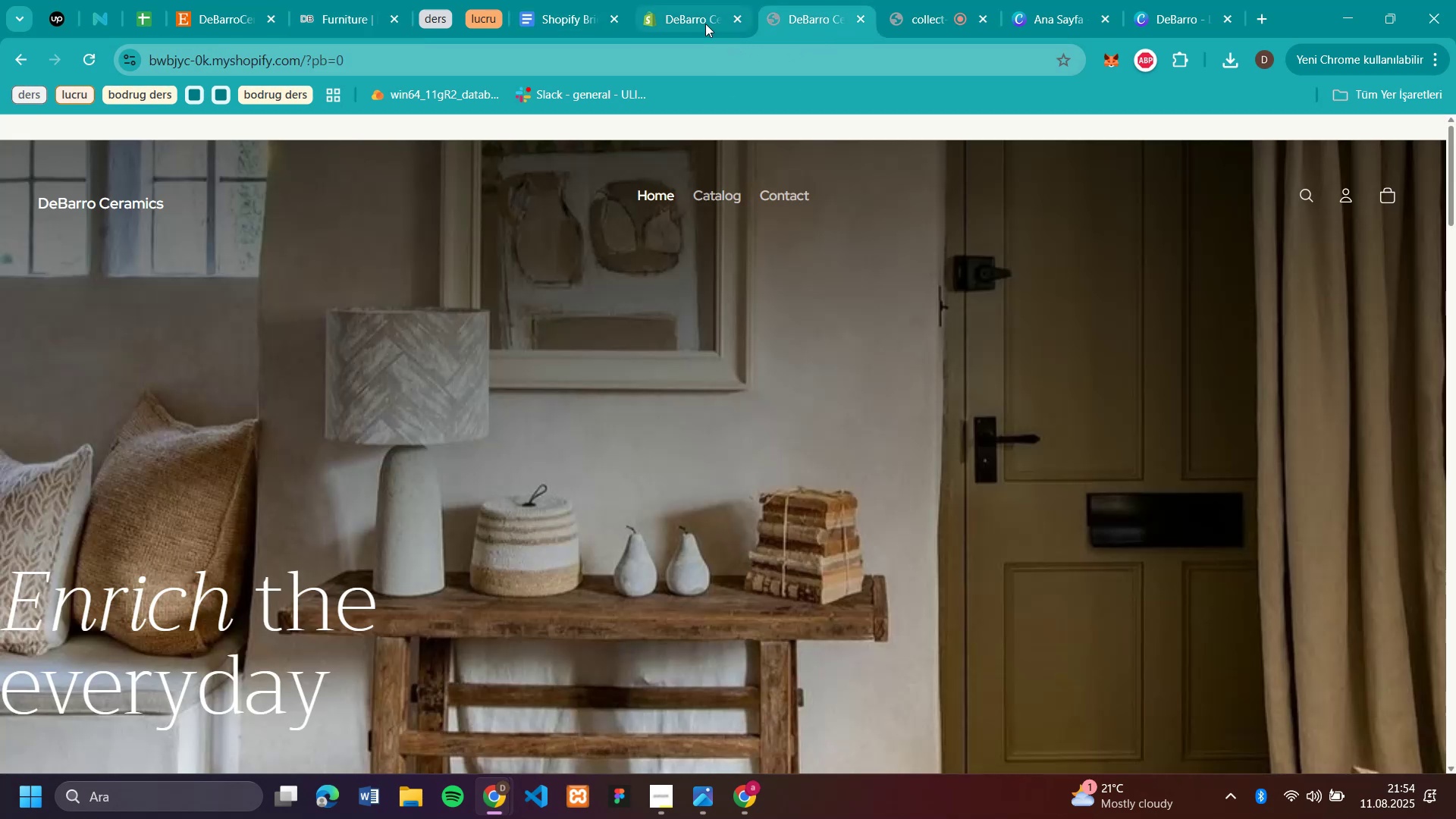 
left_click([705, 22])
 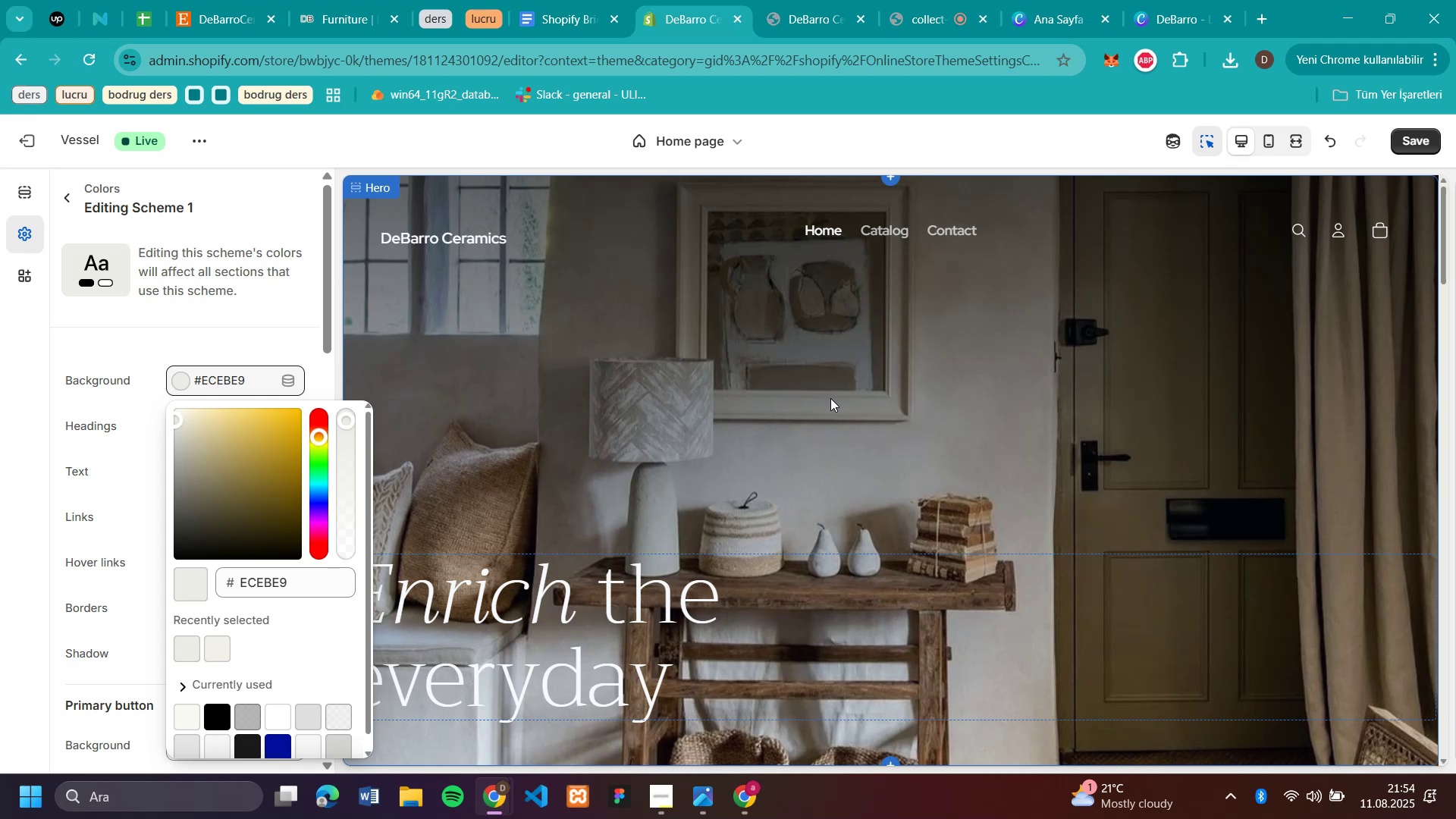 
wait(15.47)
 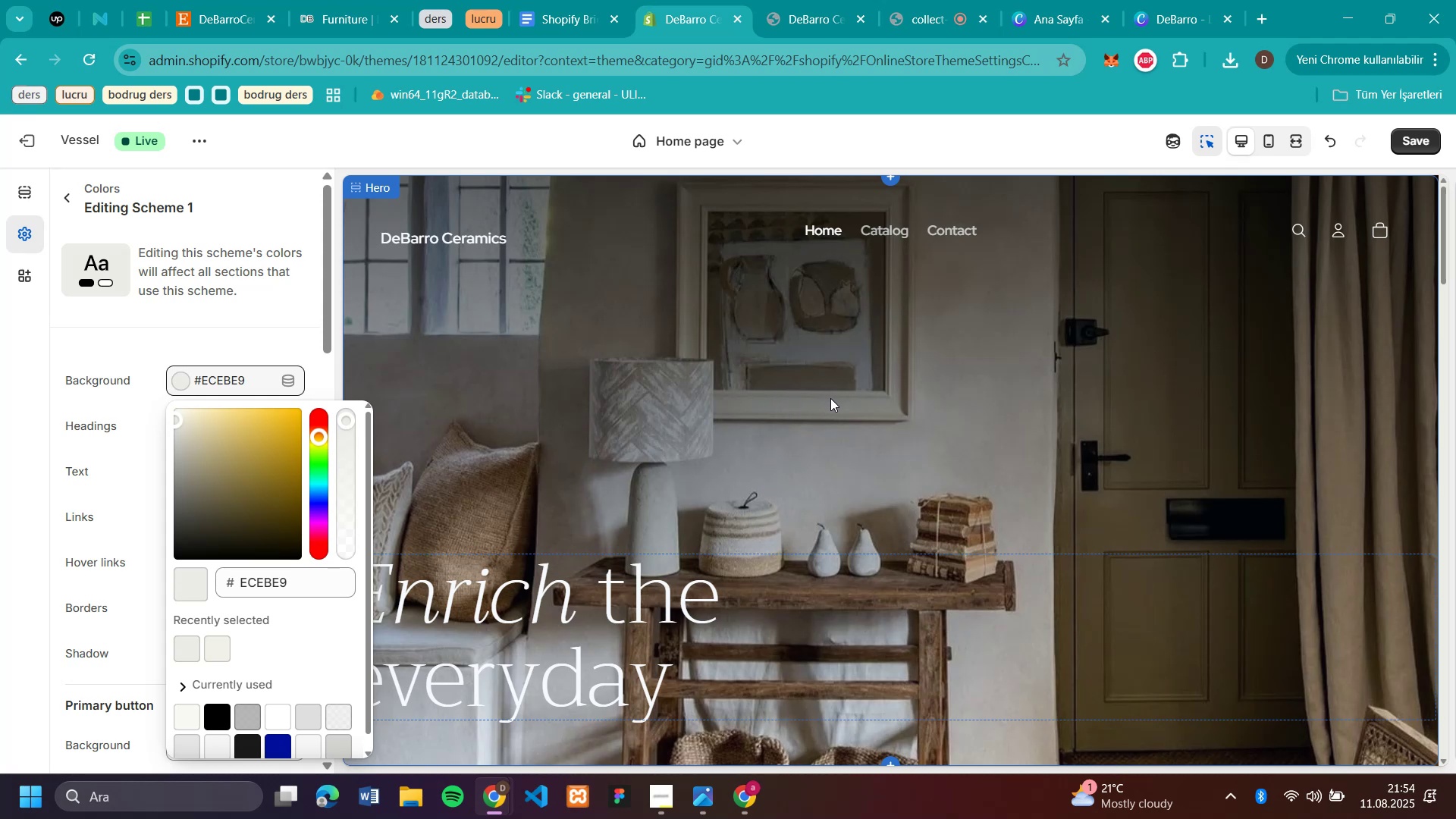 
left_click([189, 586])
 